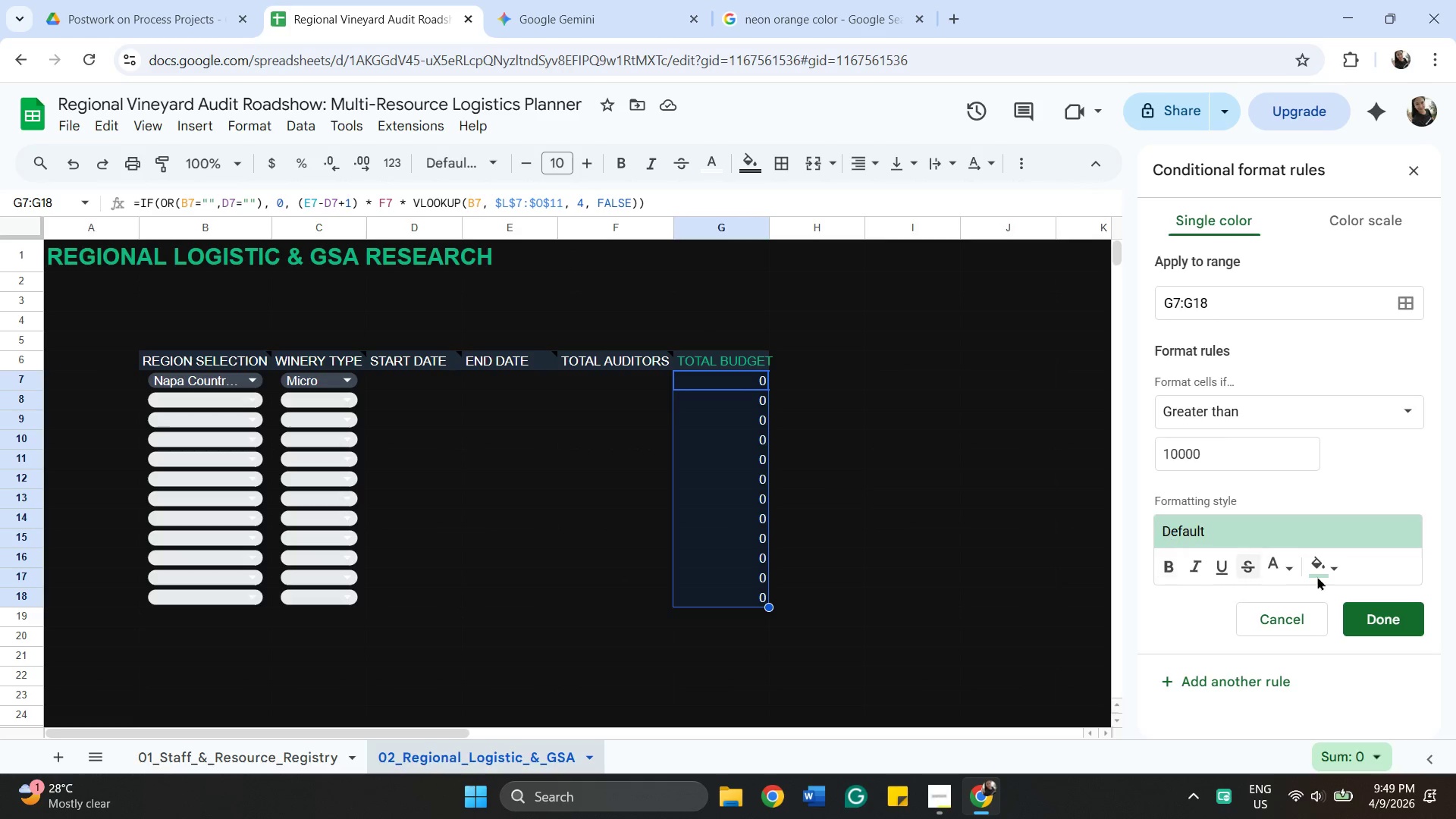 
left_click([1292, 563])
 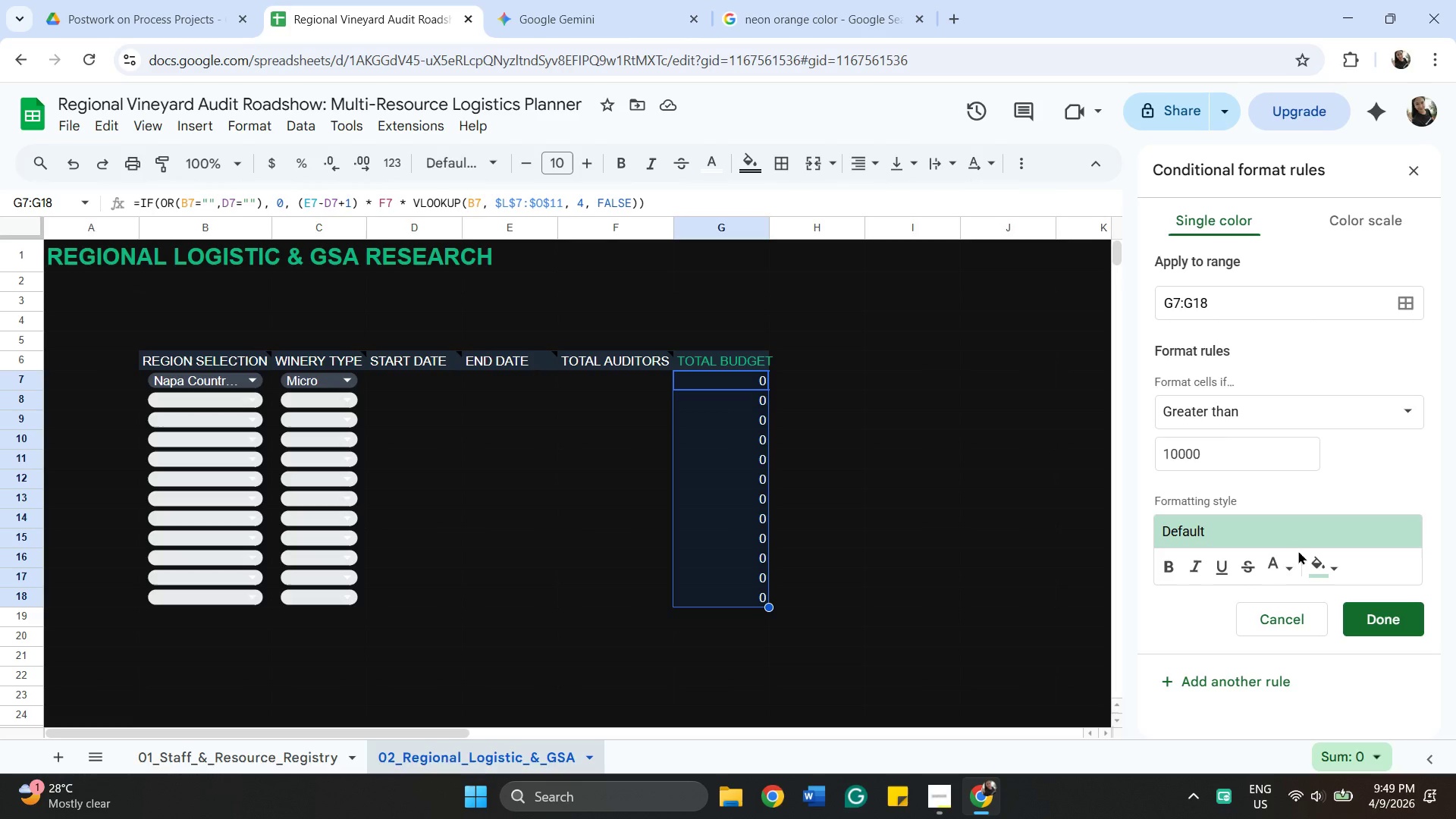 
left_click([1288, 565])
 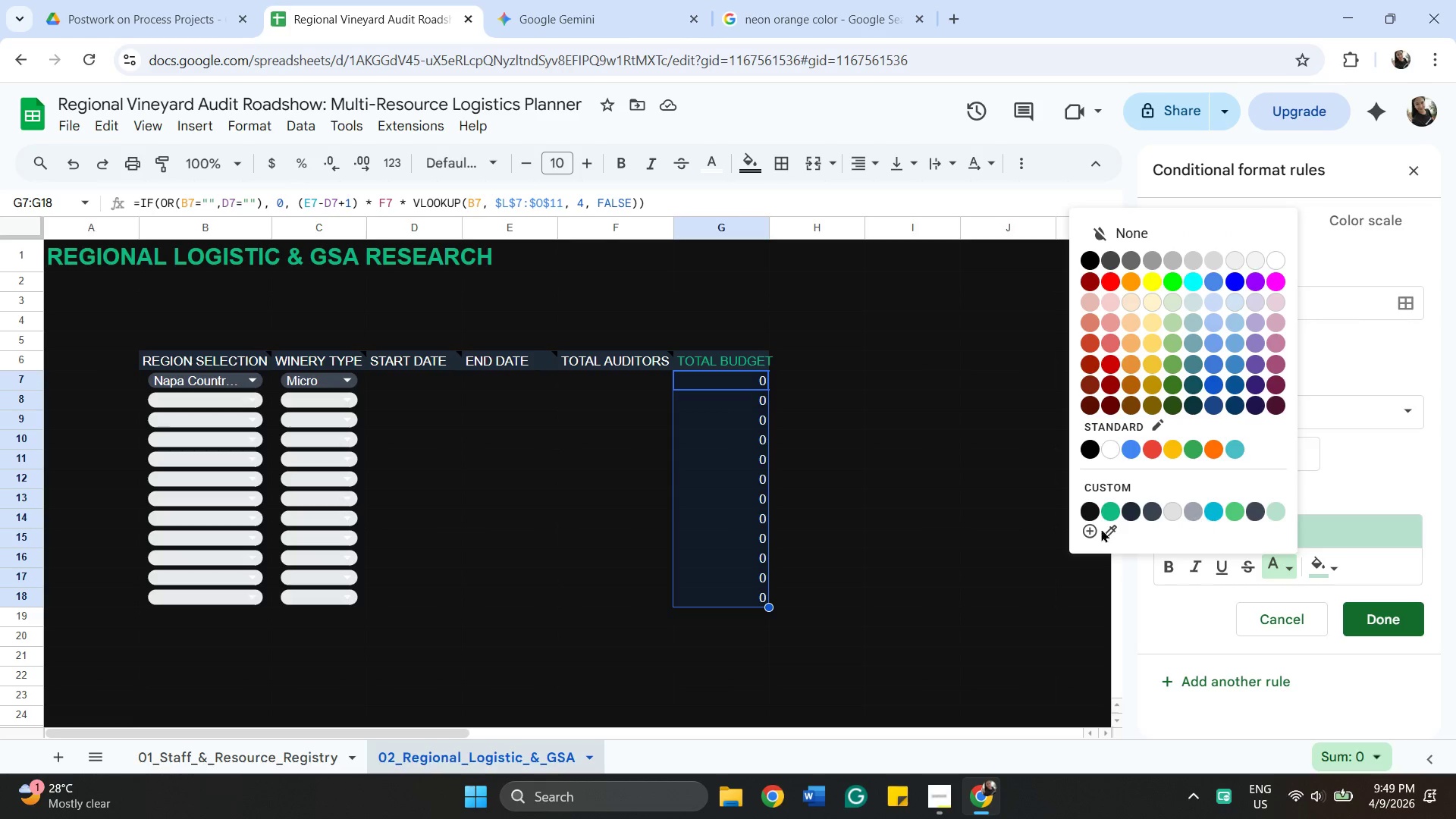 
left_click([1092, 529])
 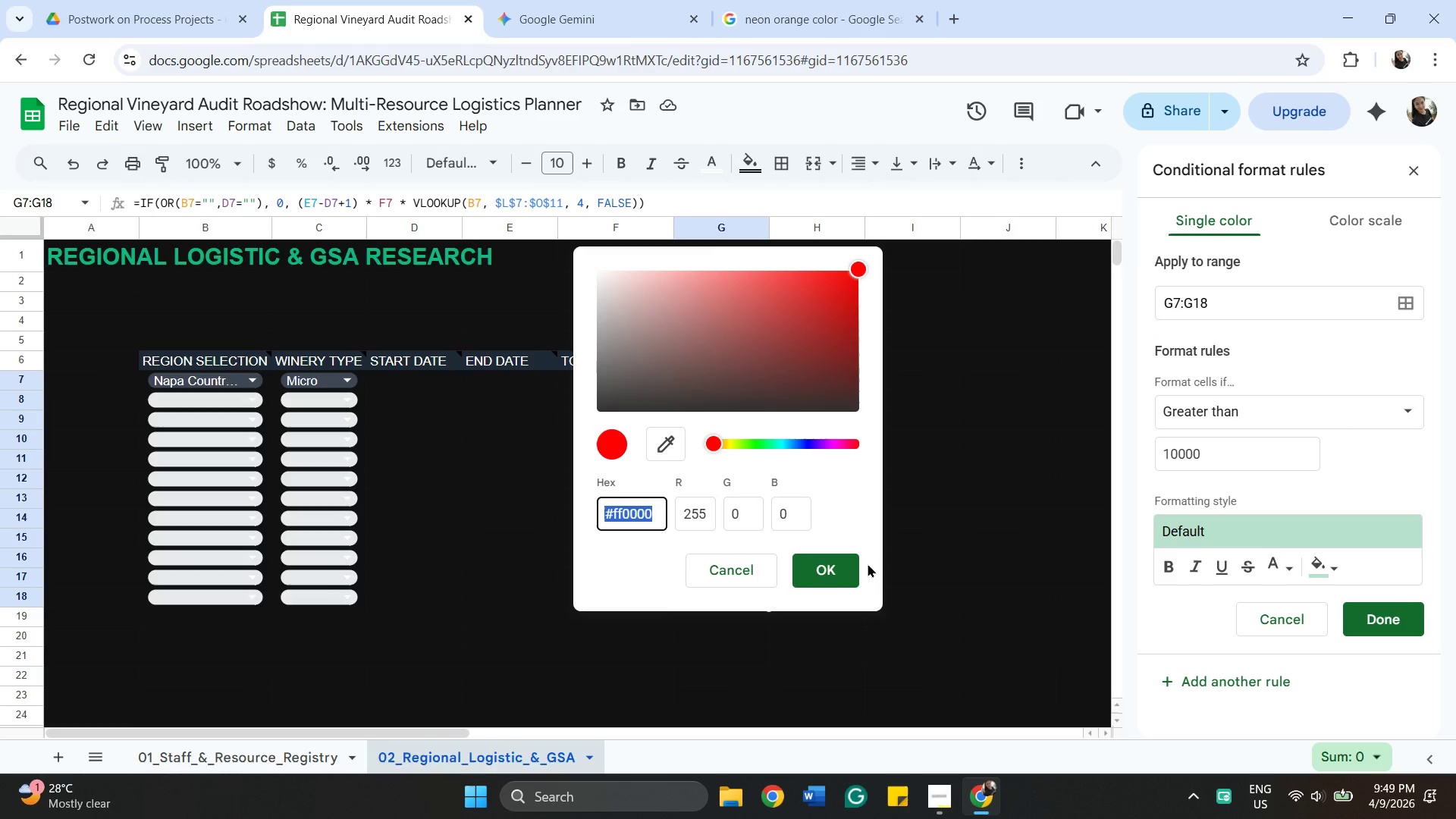 
type(#ff5f1f)
 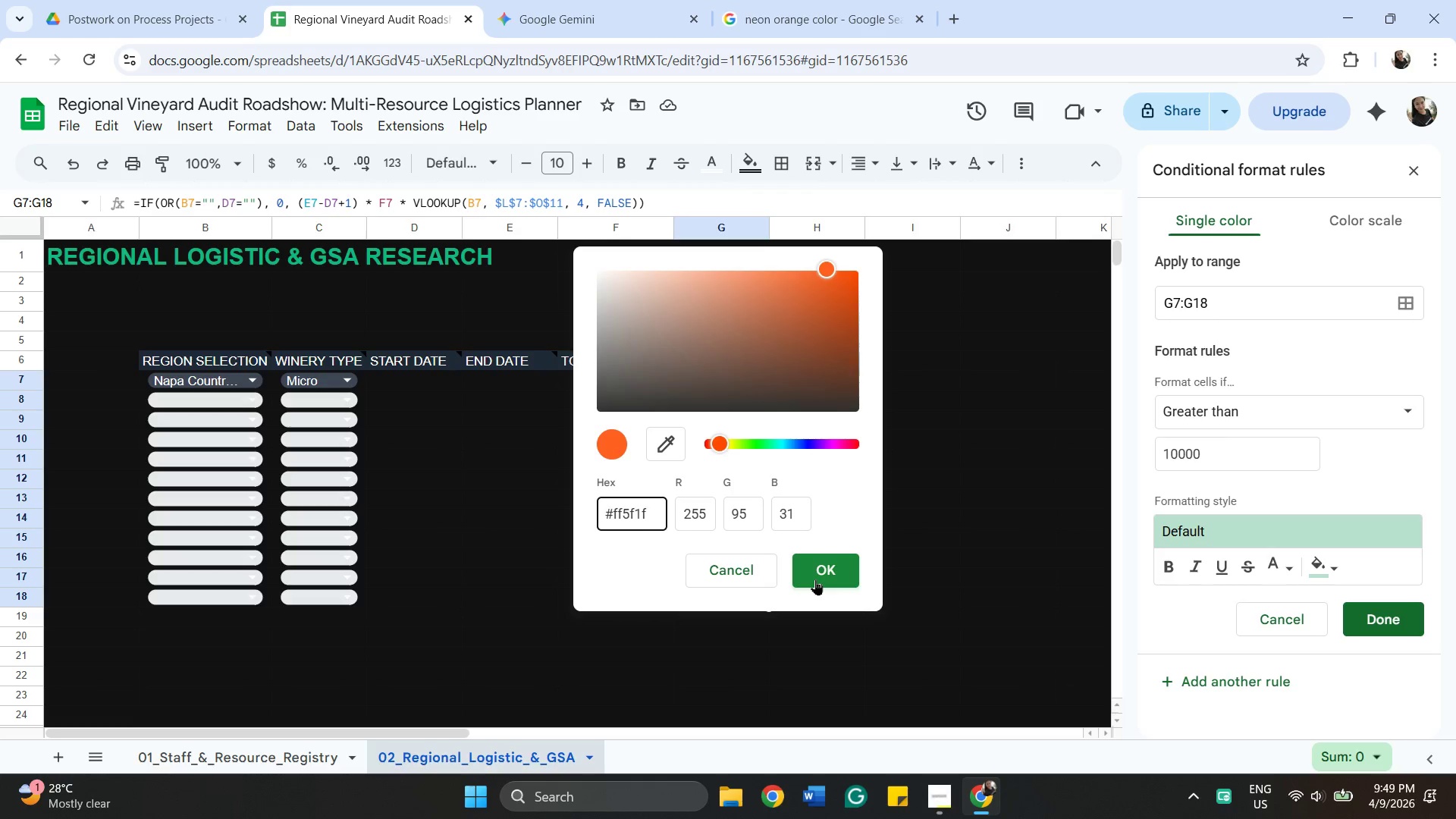 
left_click([815, 579])
 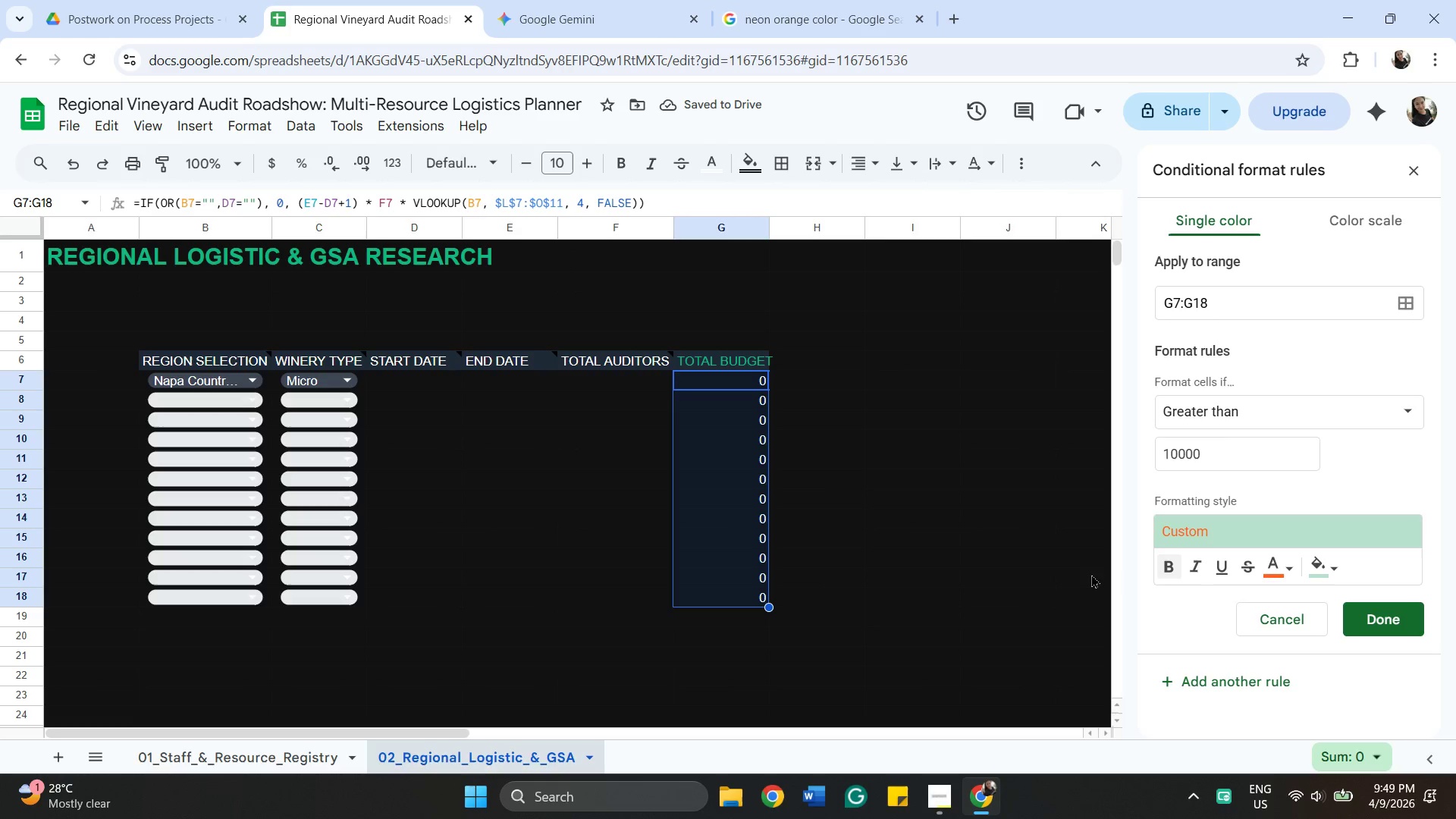 
left_click([1333, 567])
 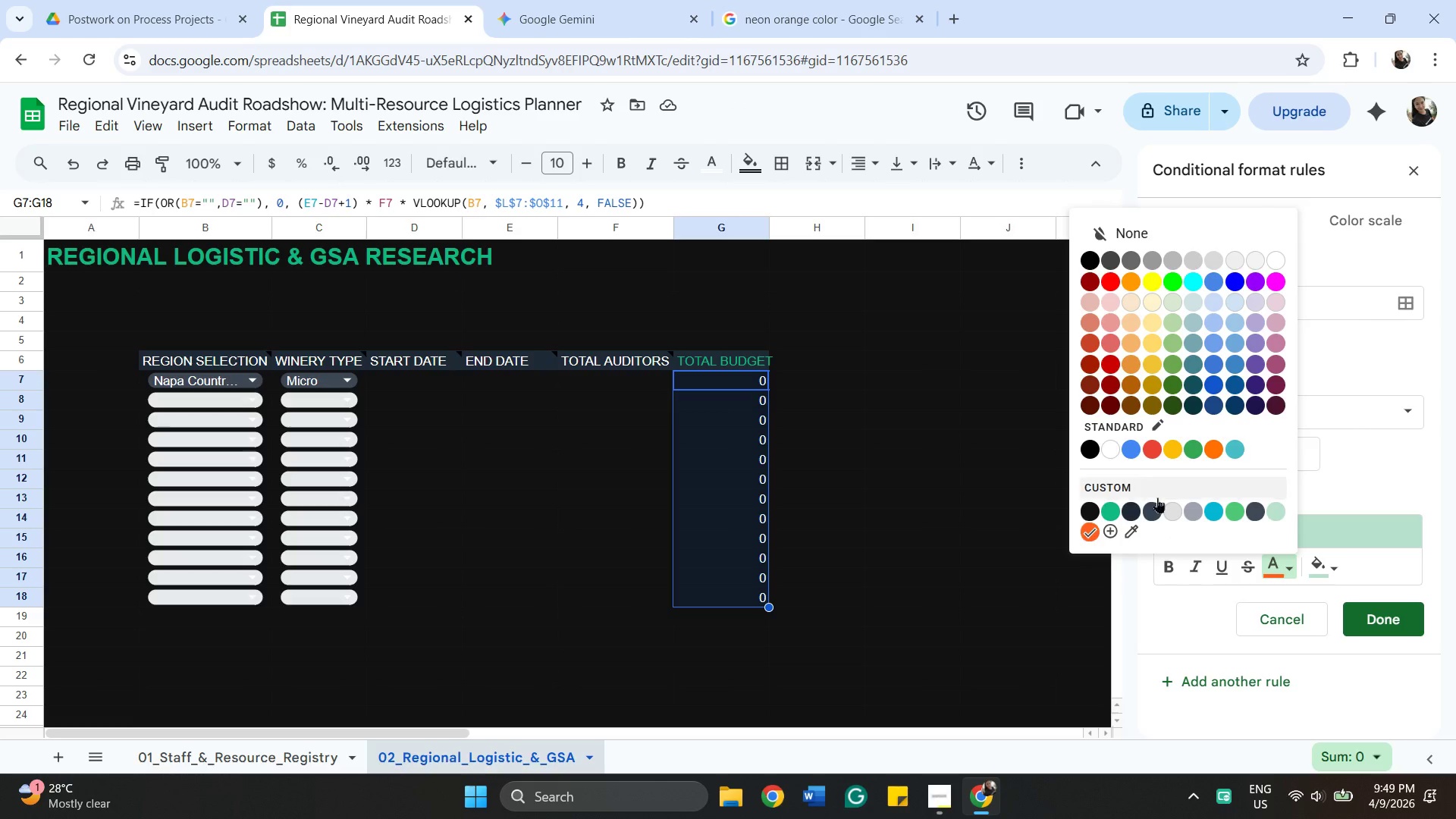 
wait(5.91)
 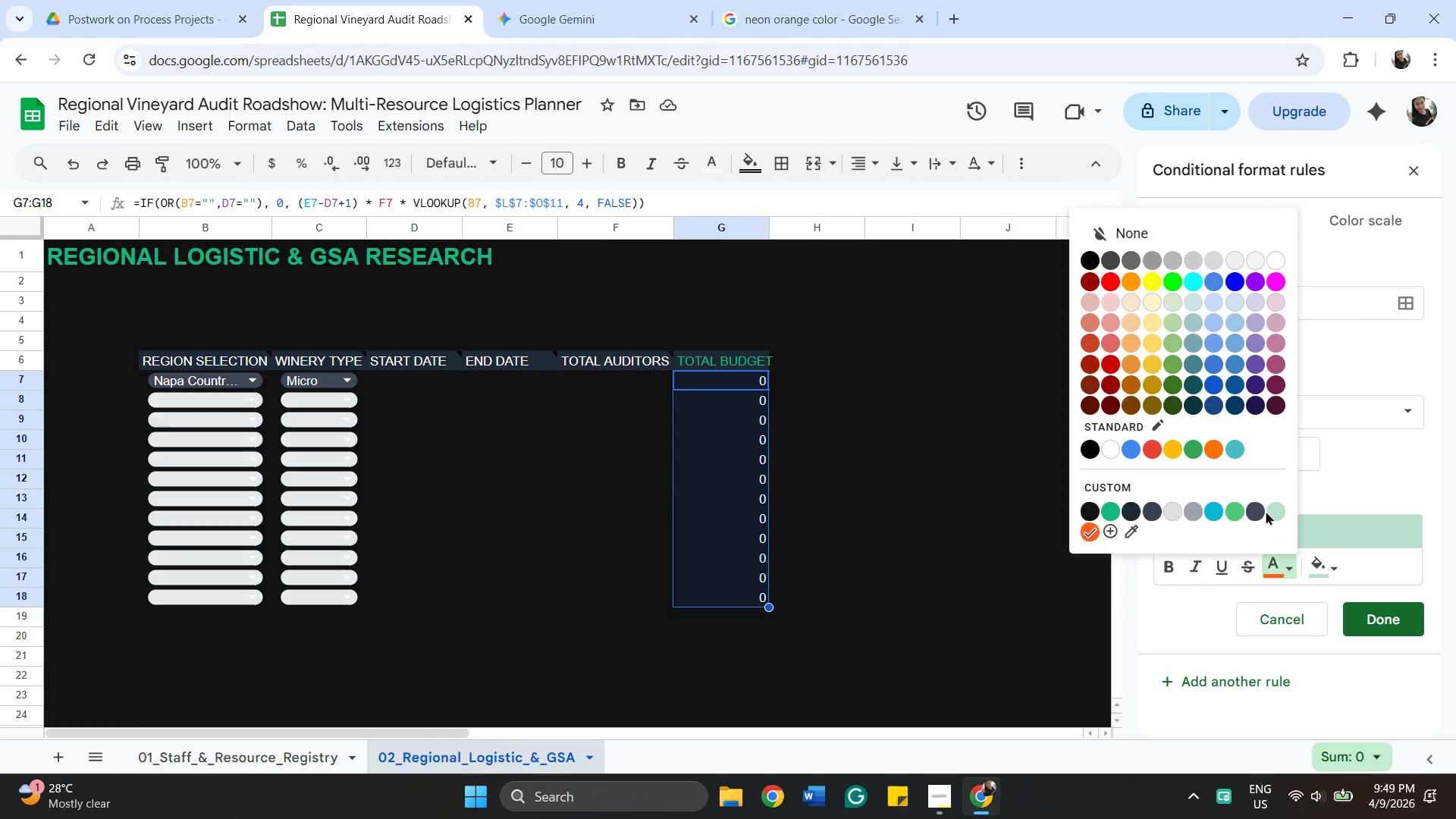 
mouse_move([1172, 513])
 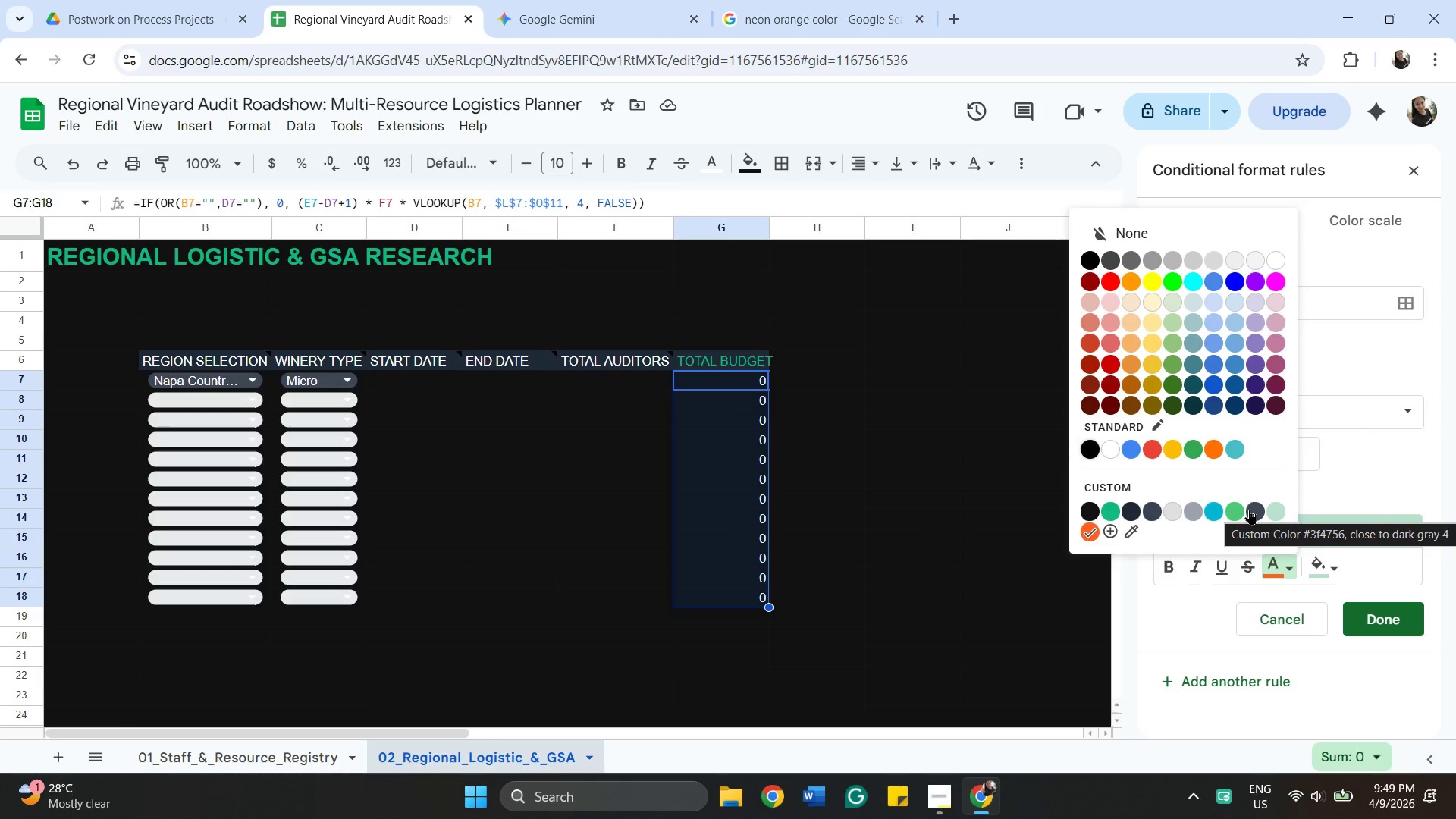 
wait(5.8)
 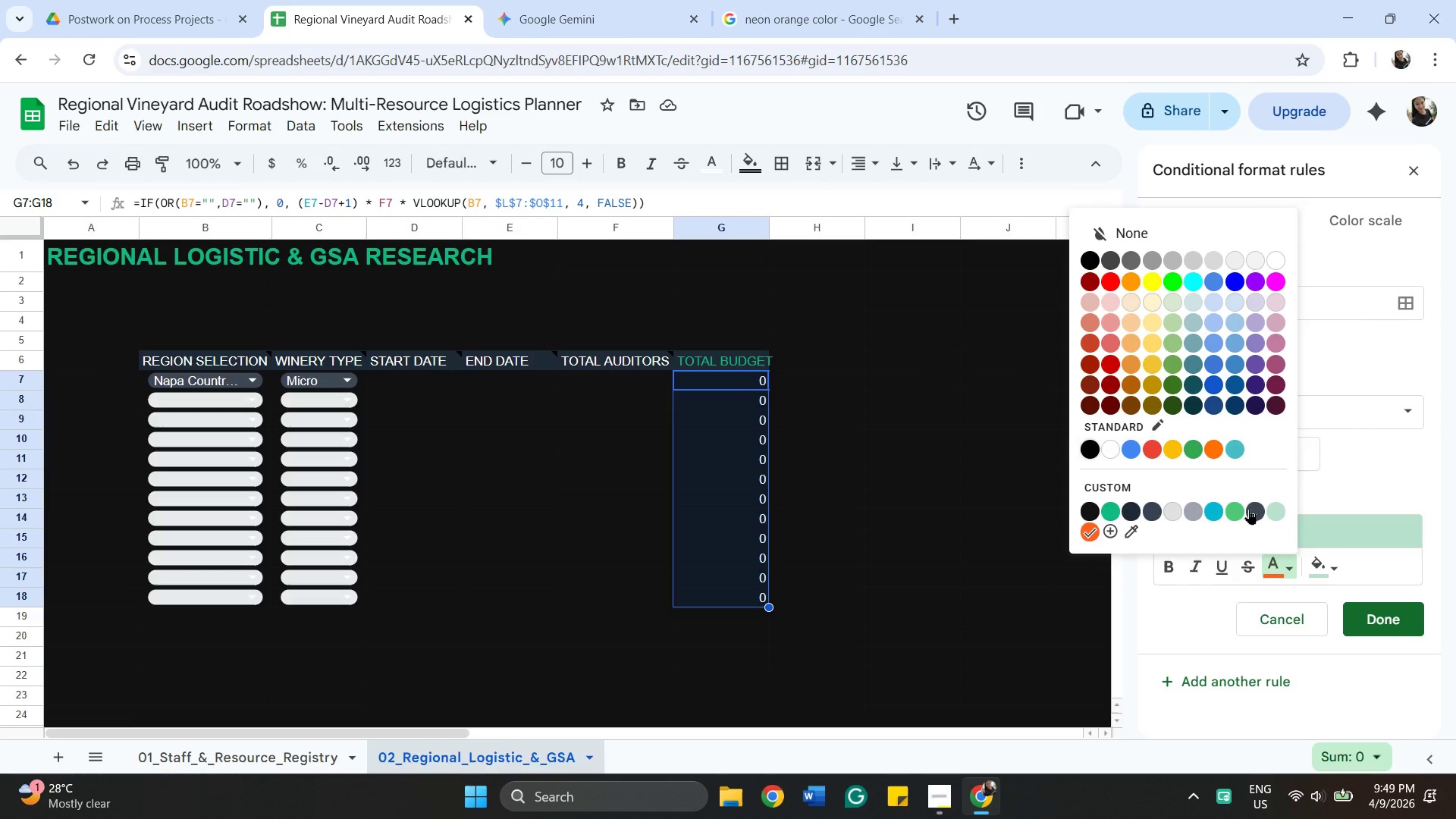 
left_click([1247, 509])
 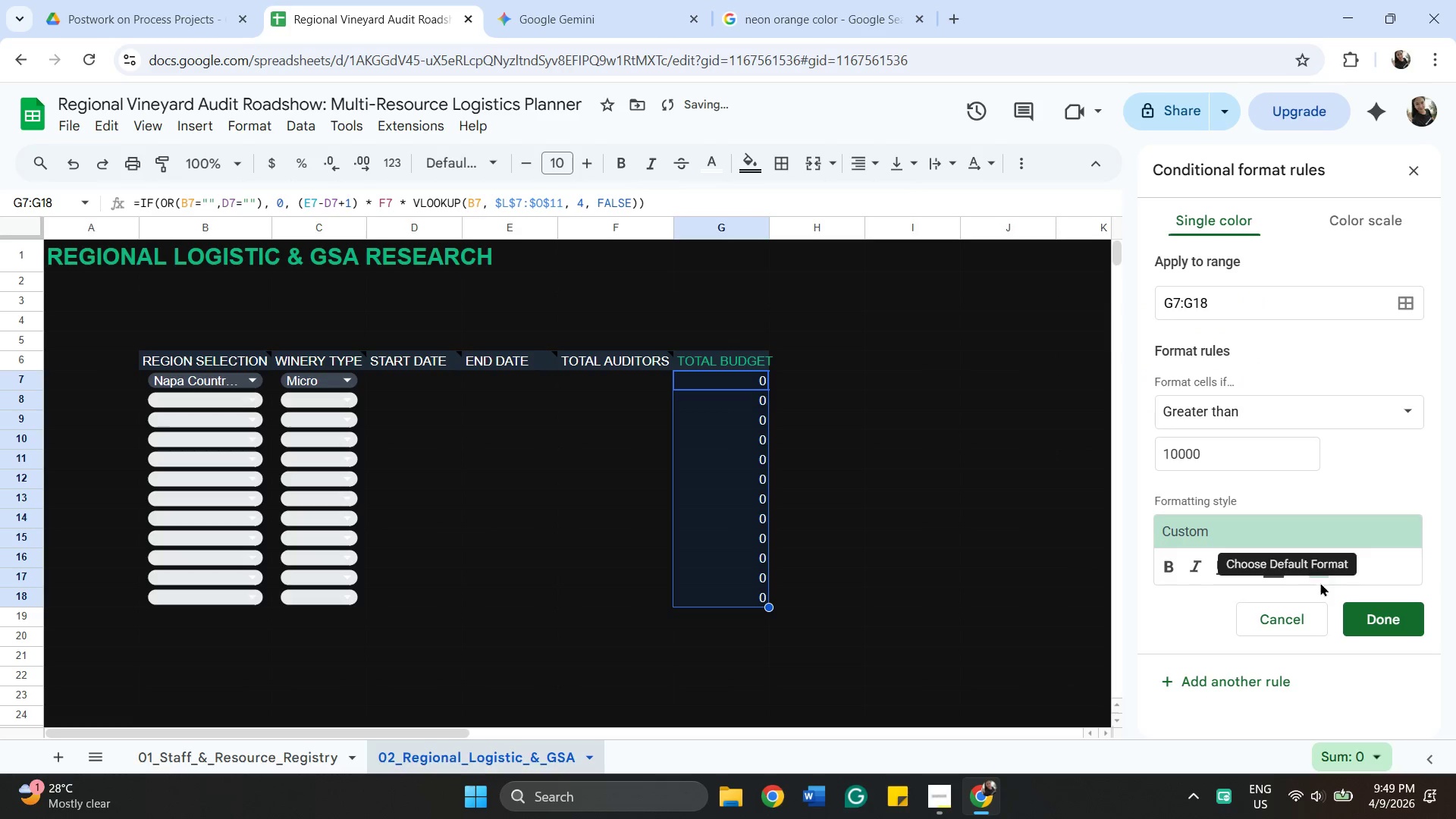 
left_click([1317, 577])
 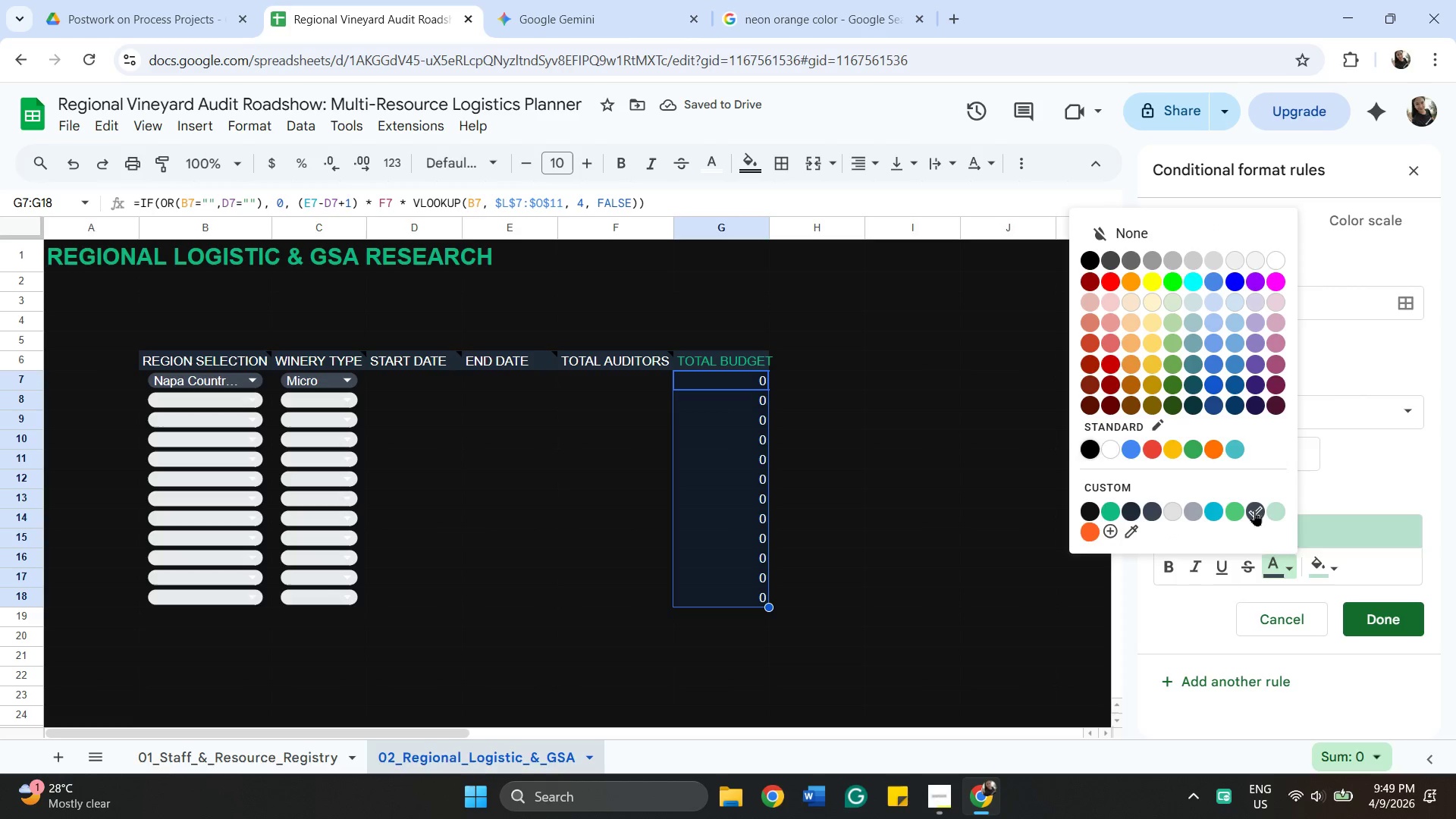 
left_click([1254, 510])
 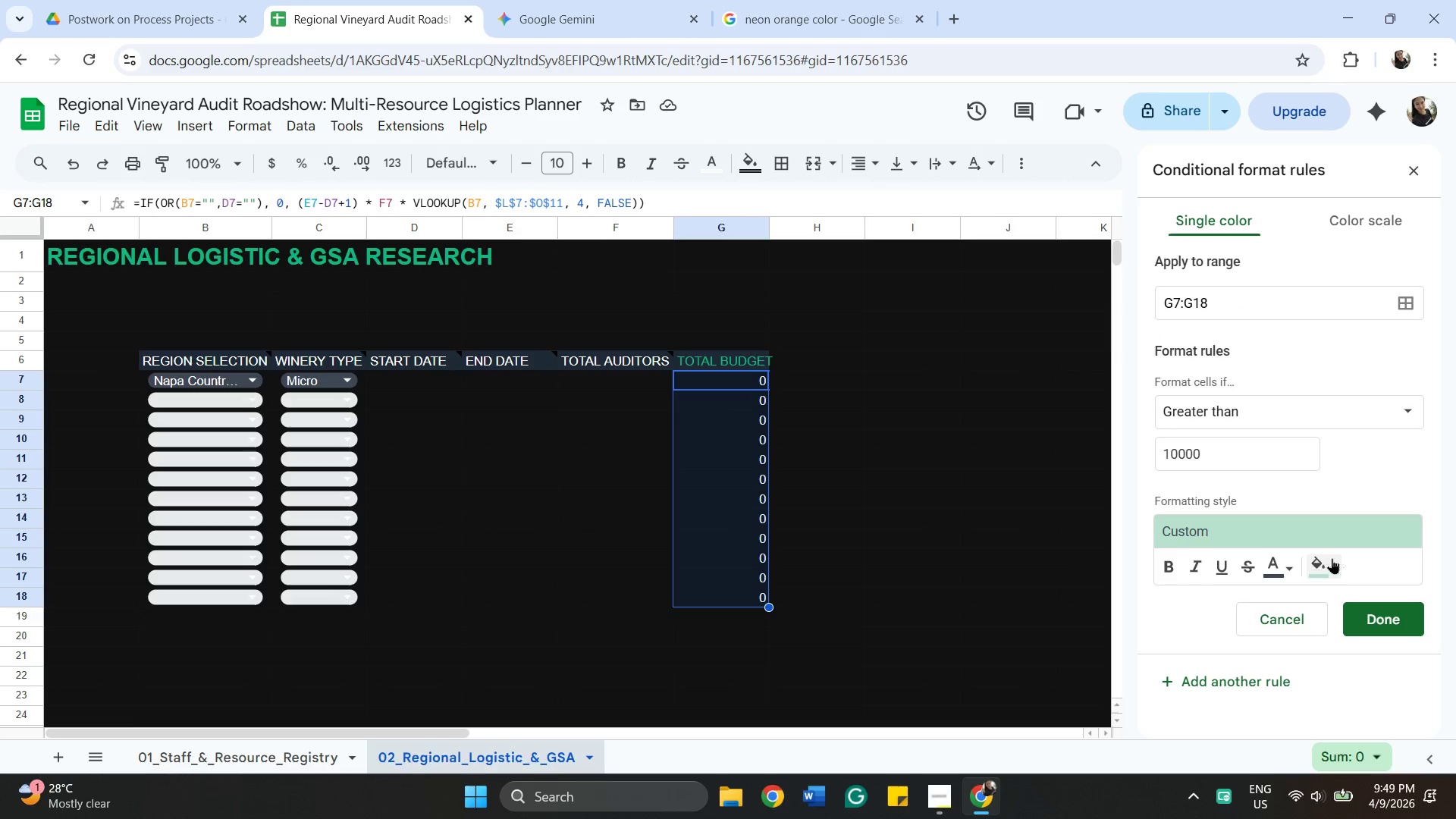 
left_click([1341, 560])
 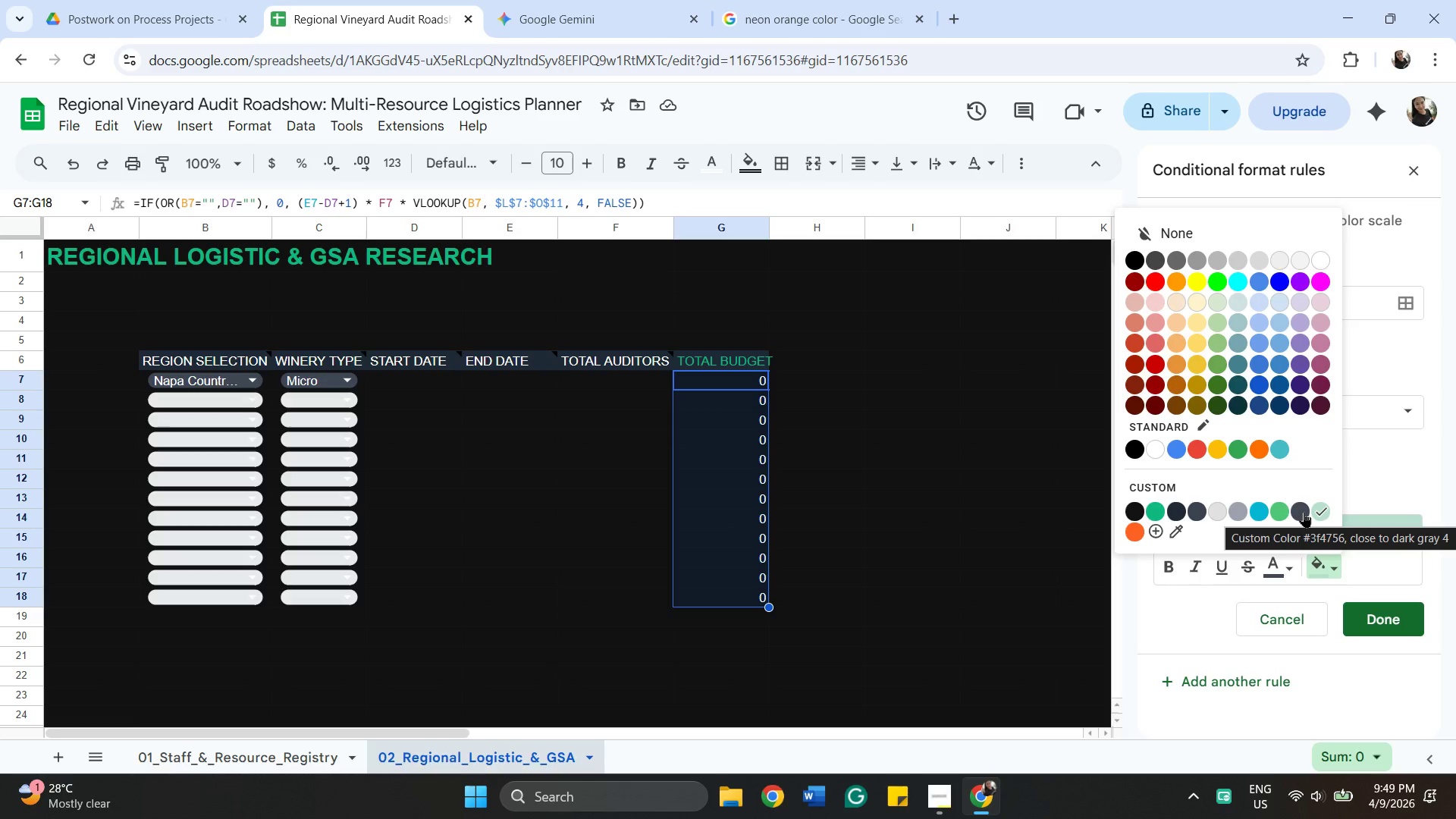 
left_click([1304, 512])
 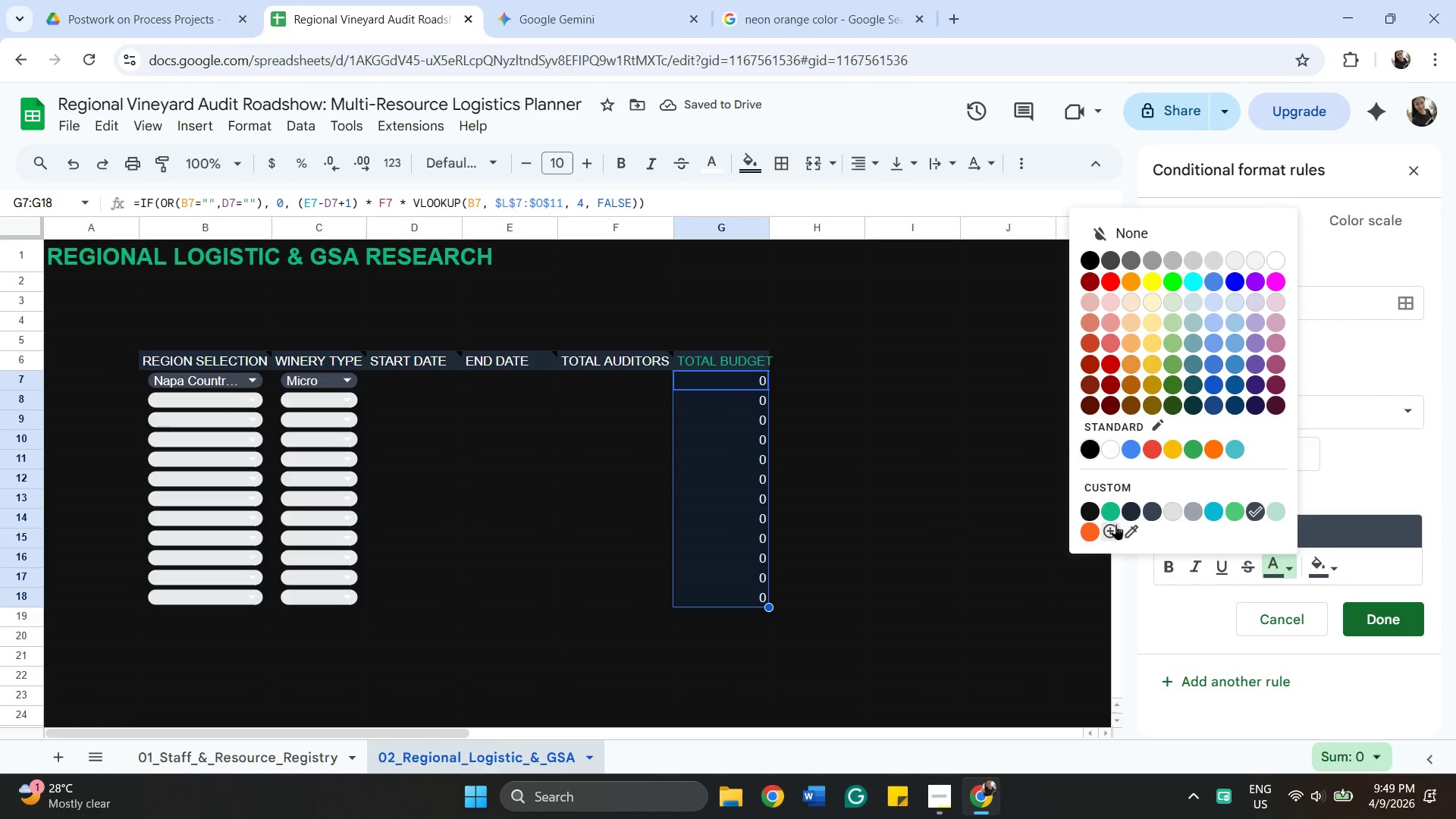 
left_click([1090, 531])
 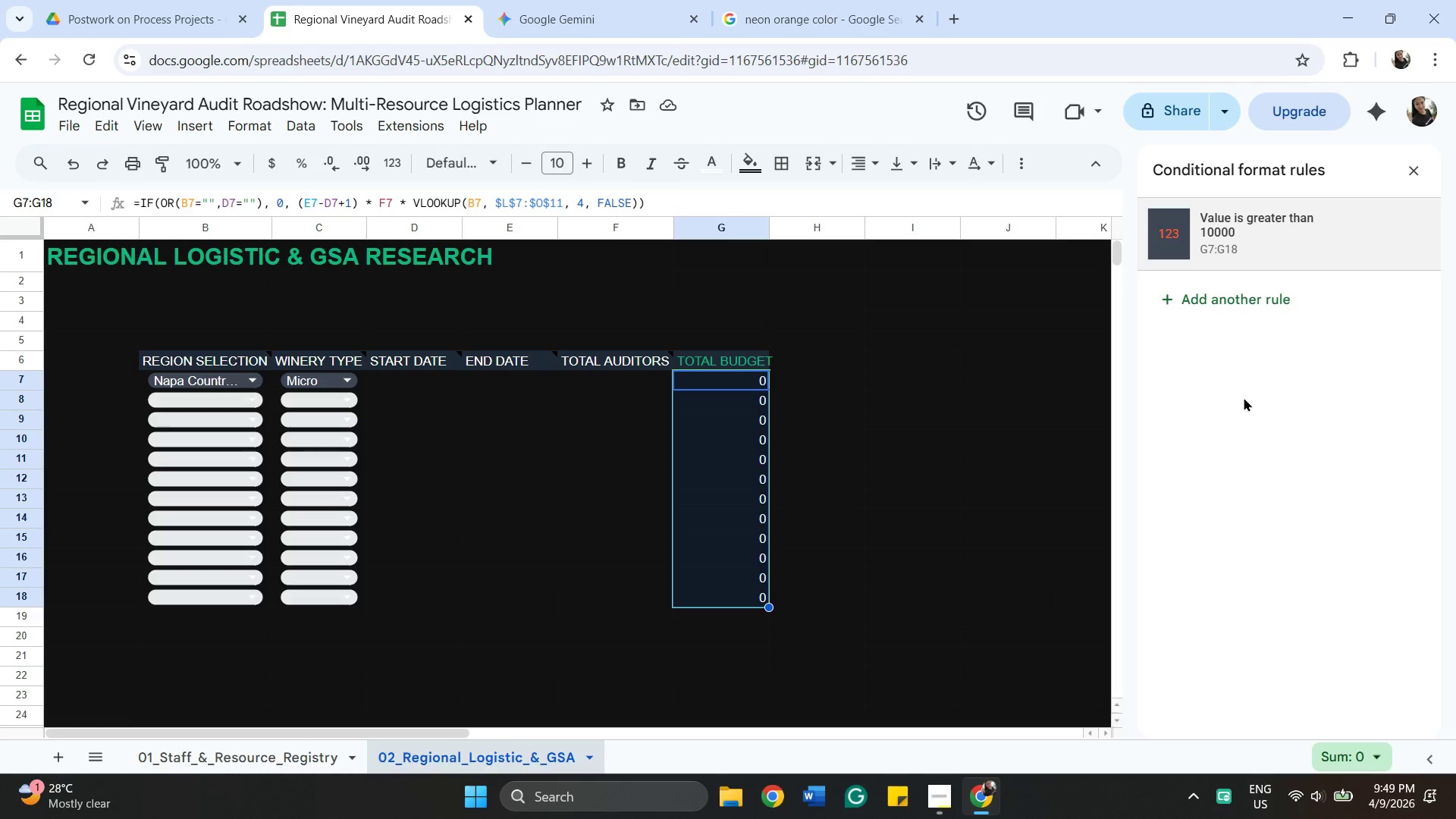 
wait(13.45)
 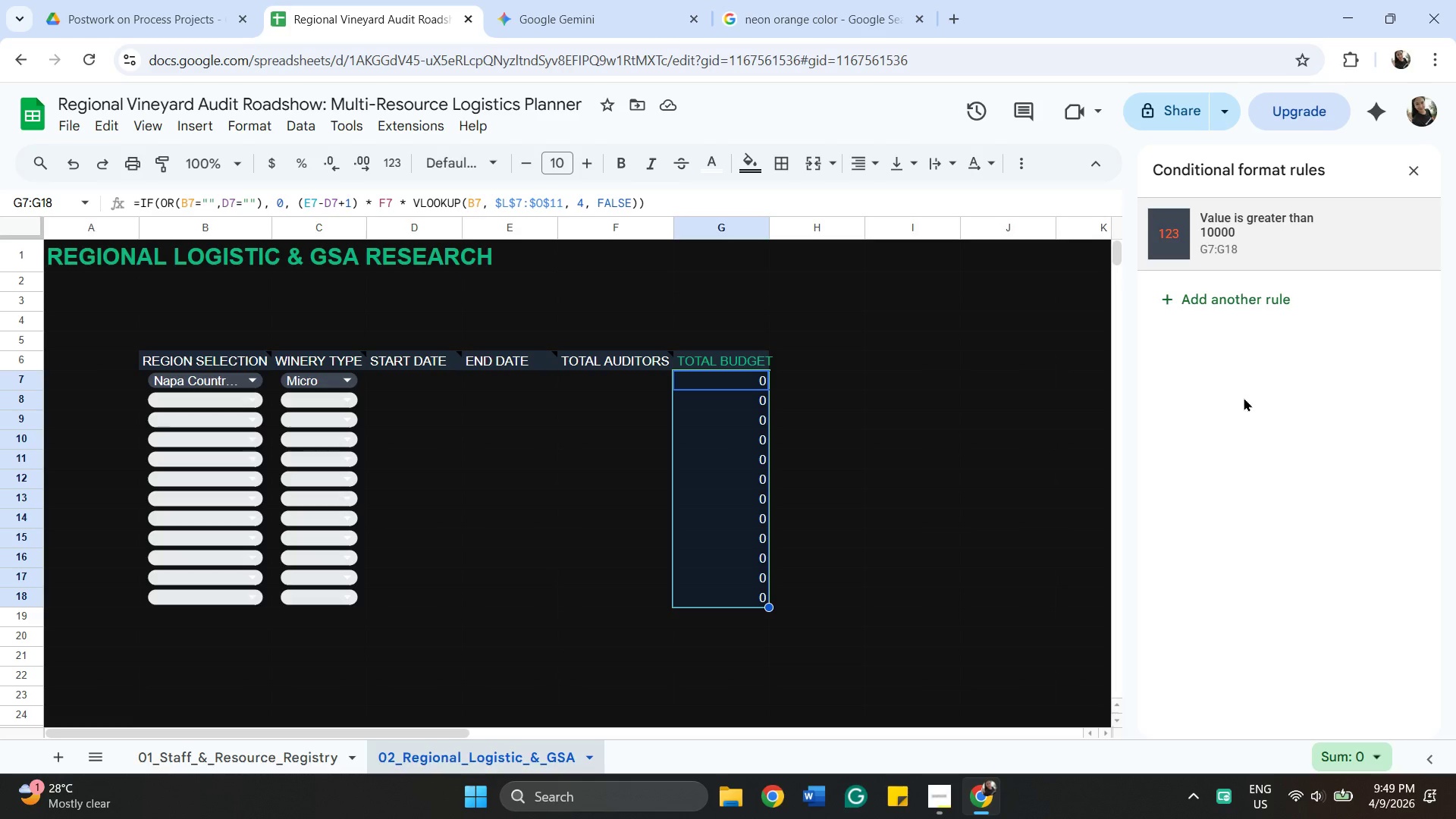 
left_click([558, 467])
 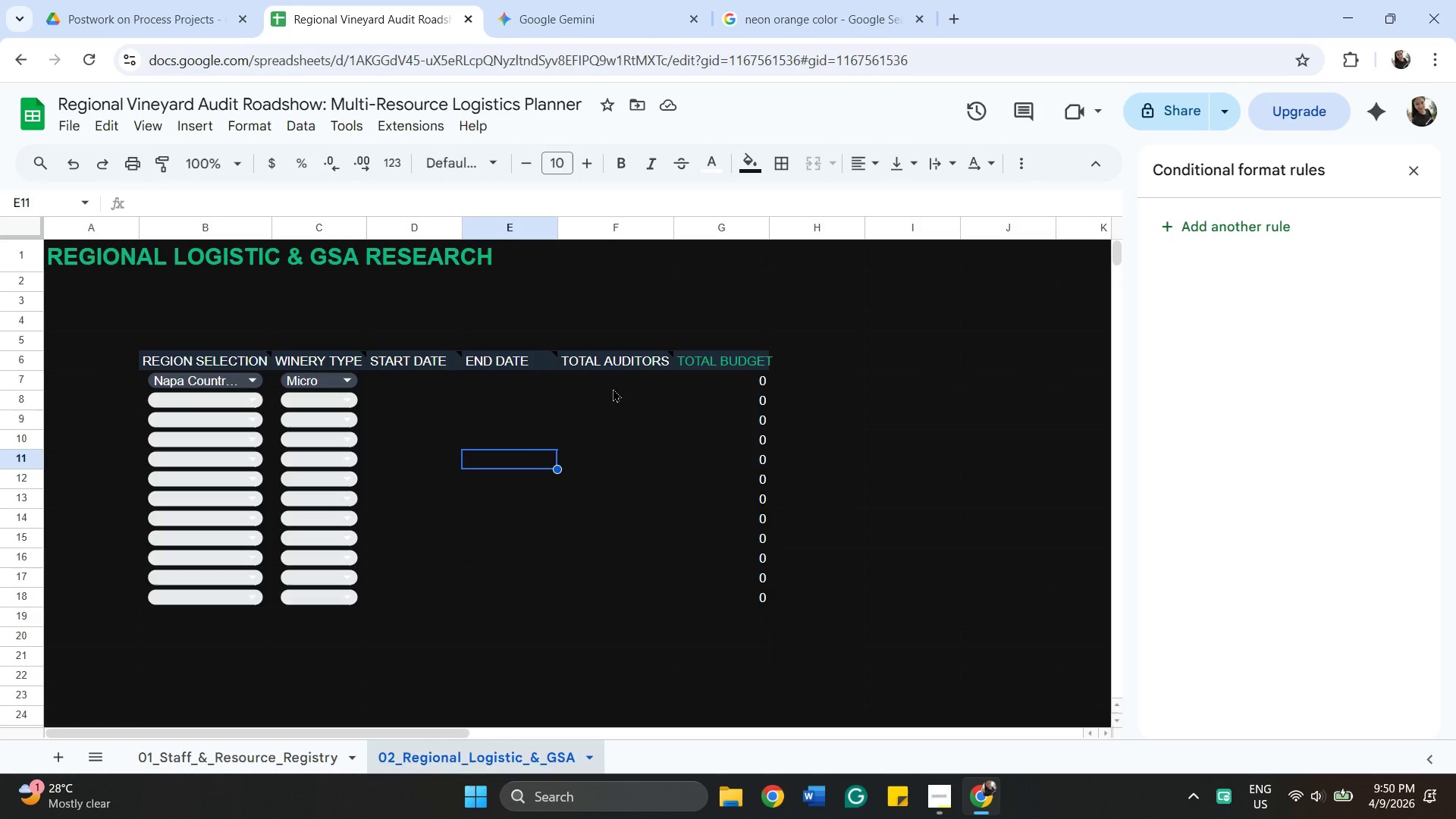 
left_click([613, 388])
 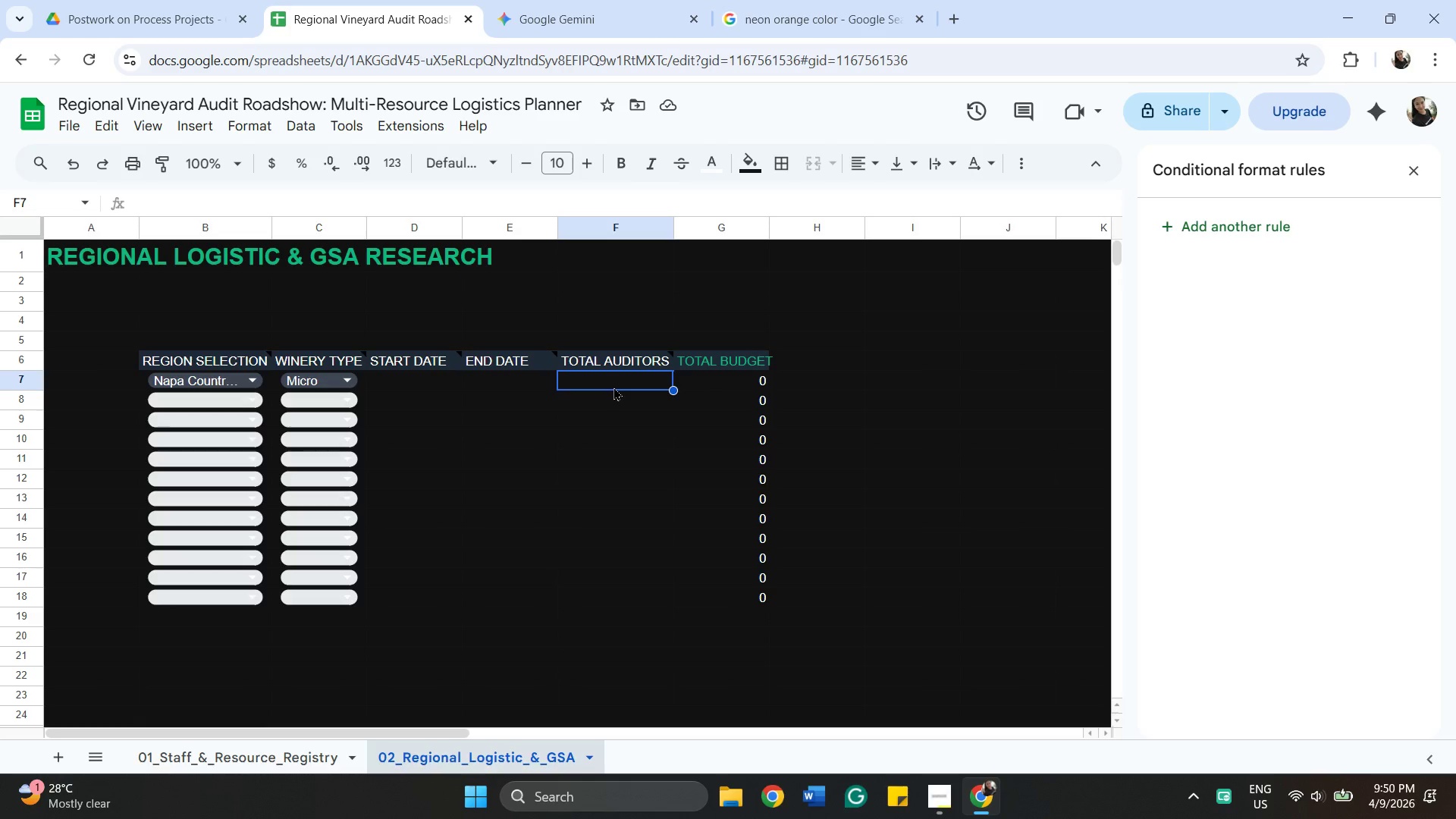 
type(10000)
 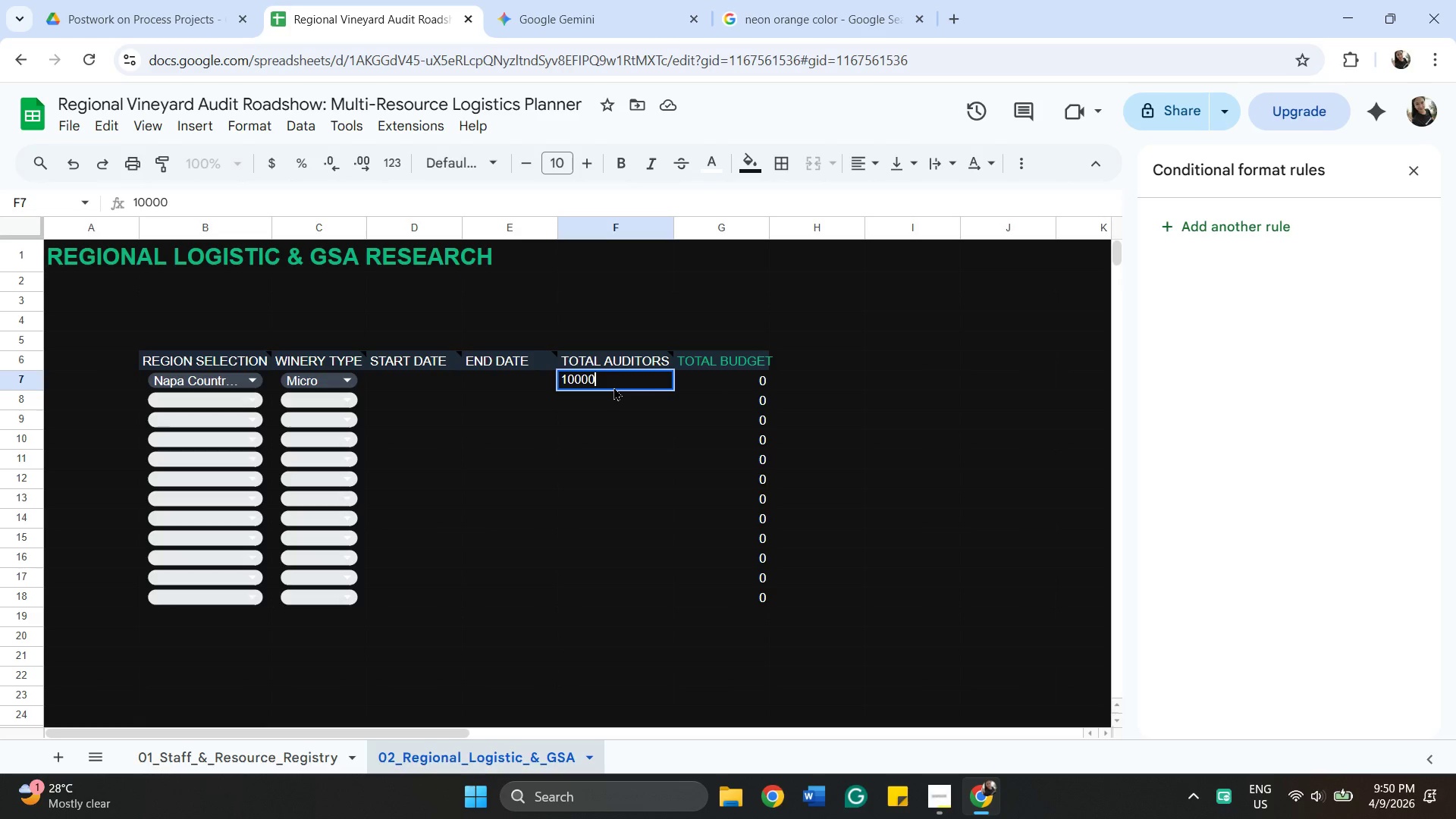 
key(Enter)
 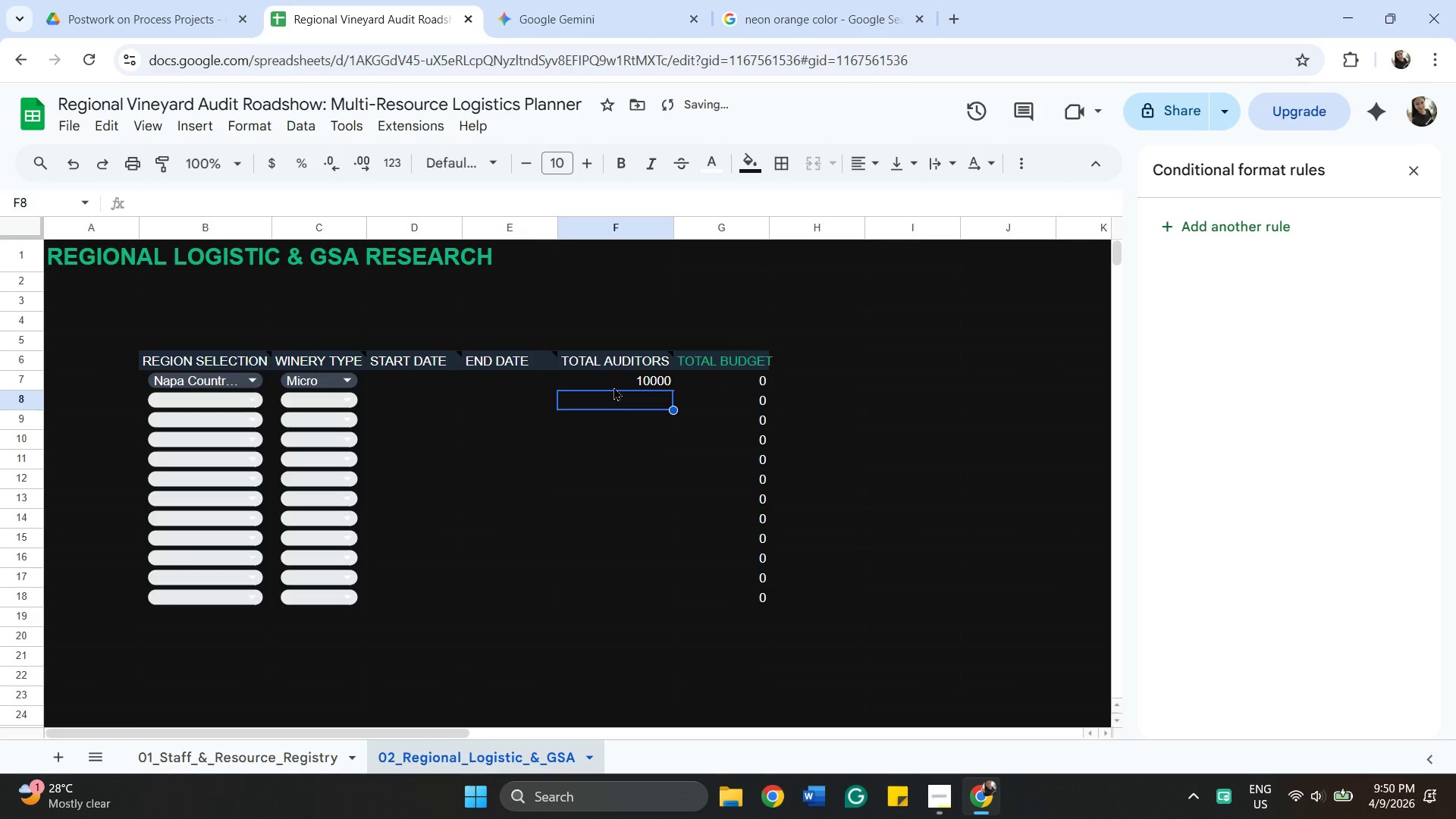 
left_click([613, 387])
 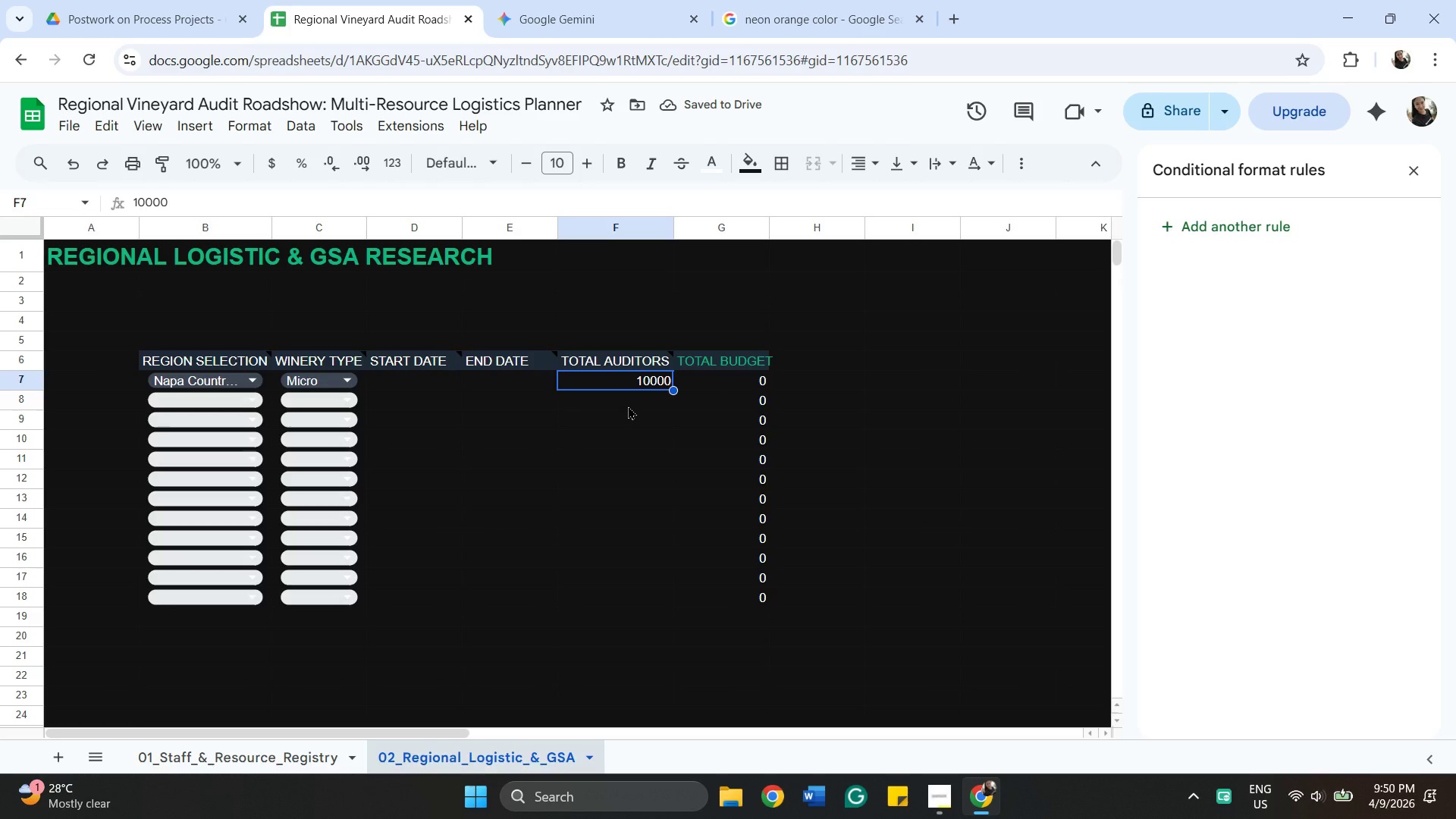 
left_click([628, 406])
 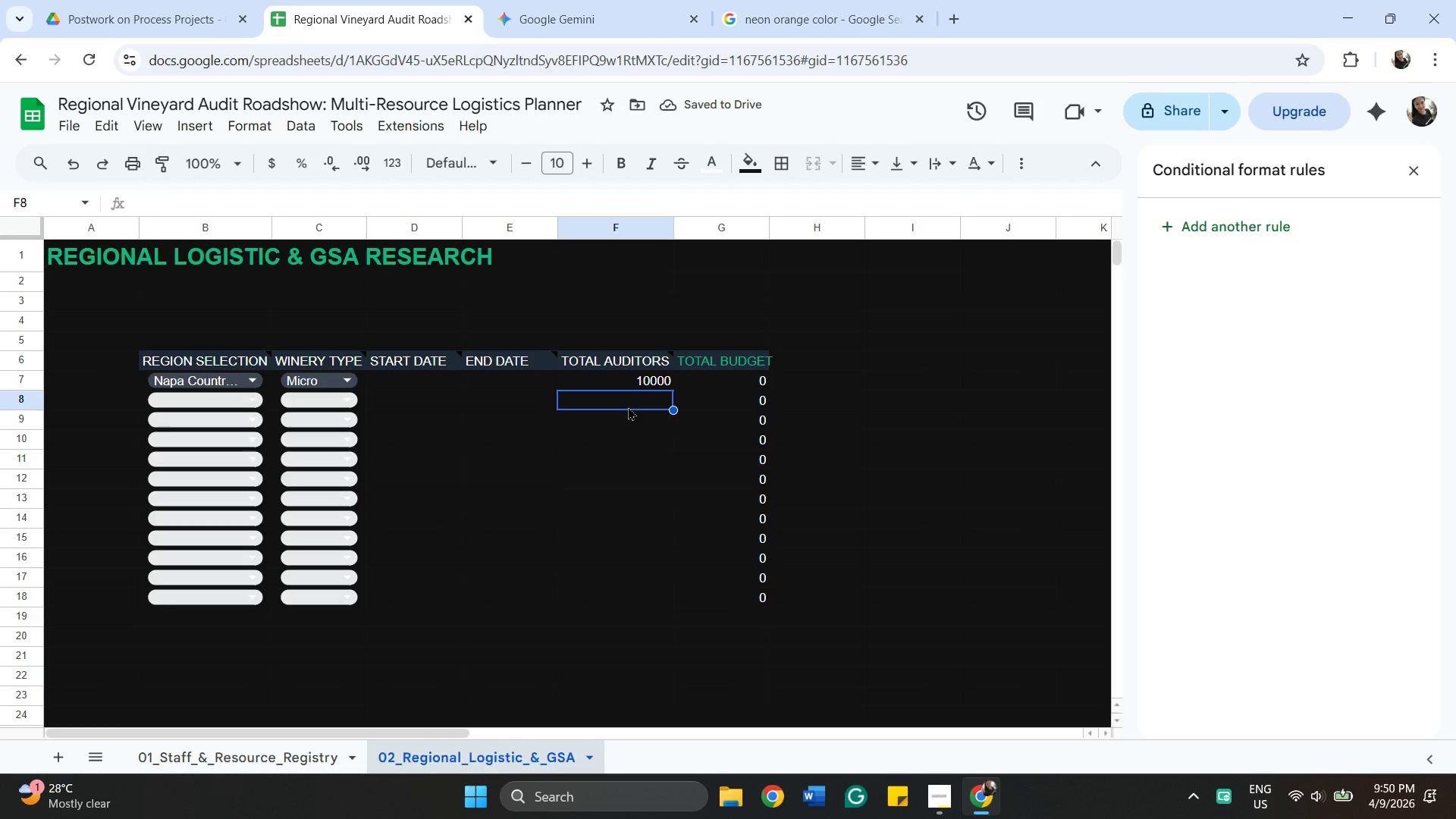 
type(50000)
 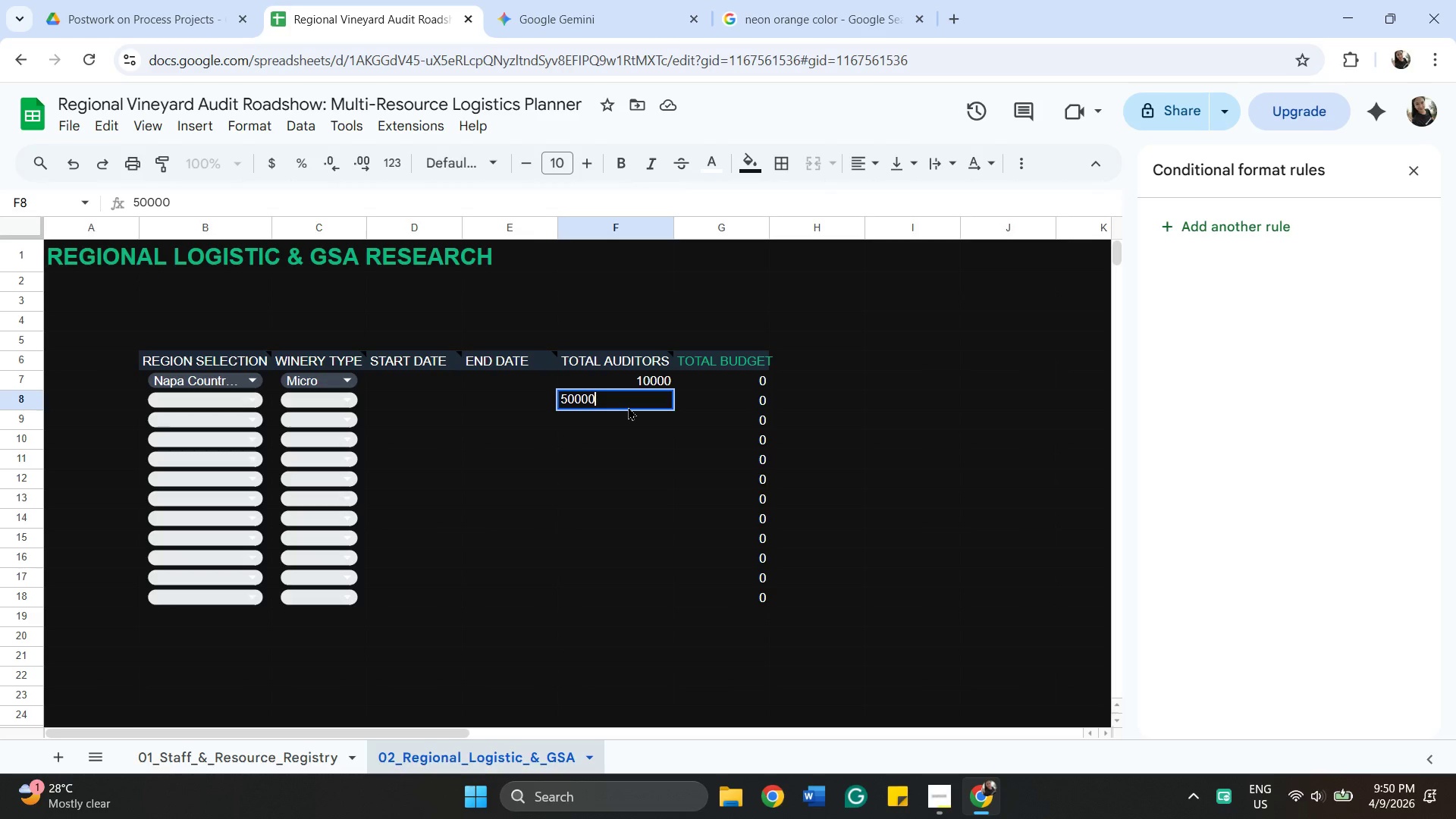 
key(Enter)
 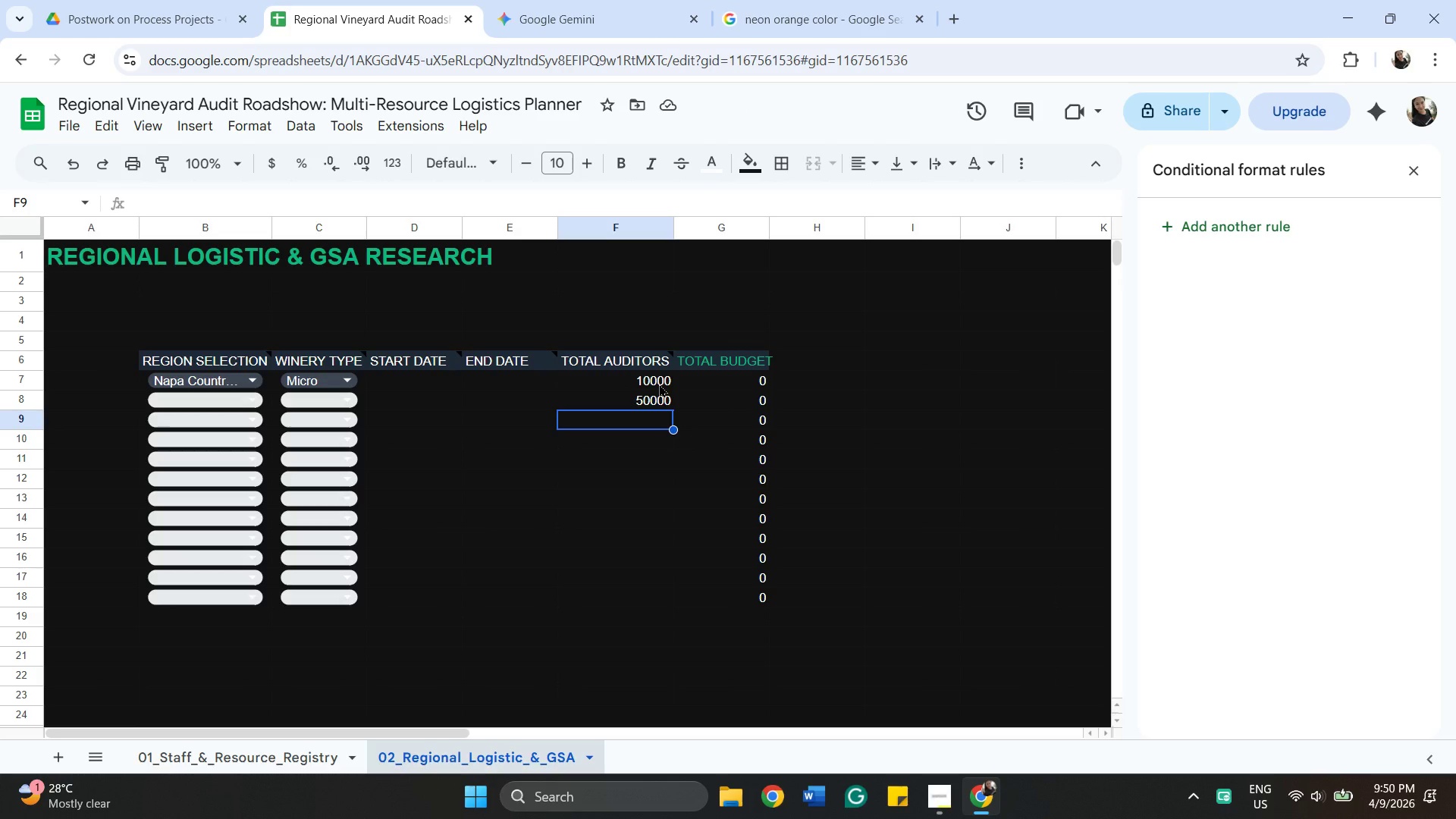 
wait(7.42)
 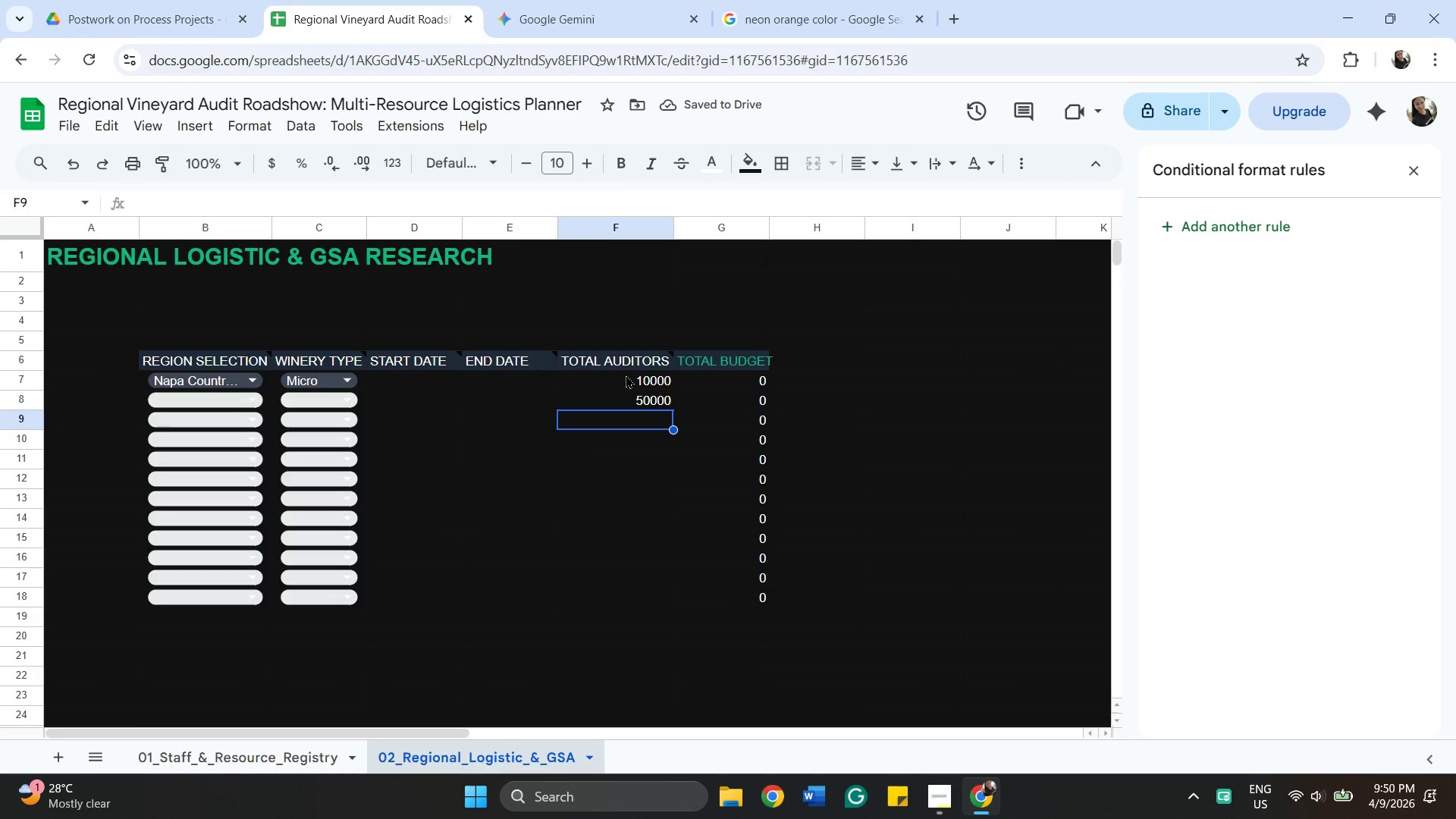 
left_click([61, 152])
 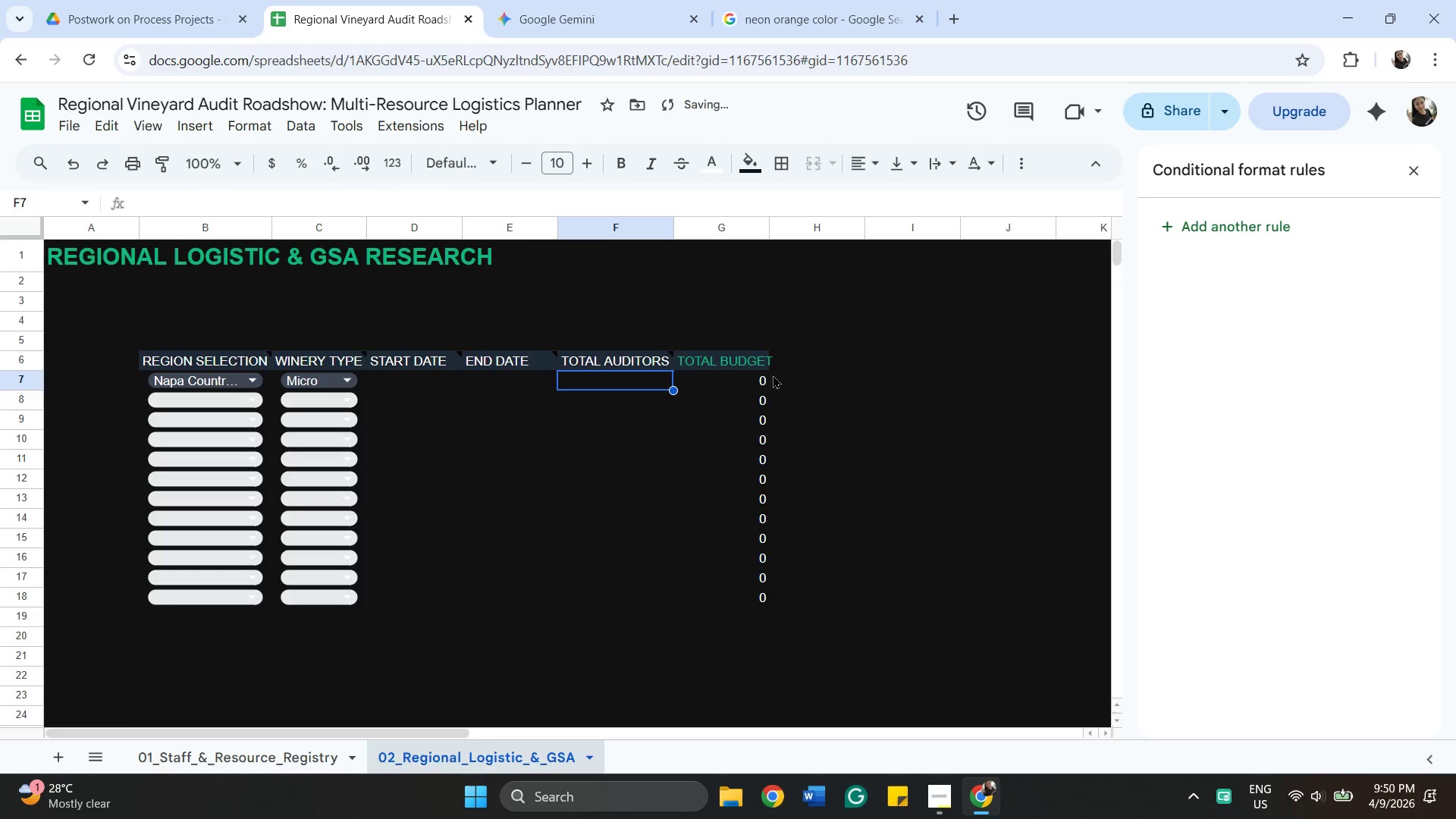 
left_click([733, 381])
 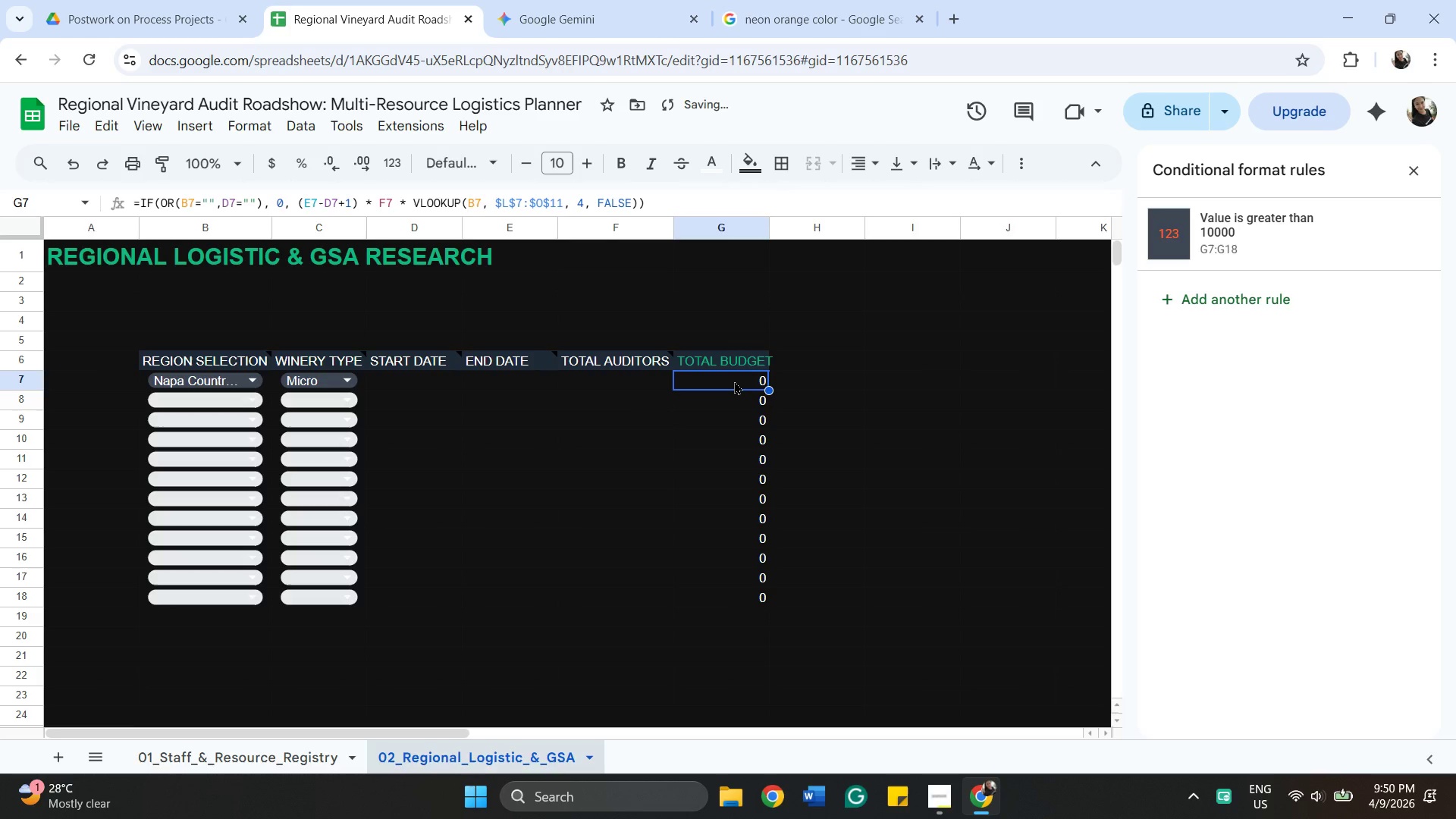 
type(10000)
 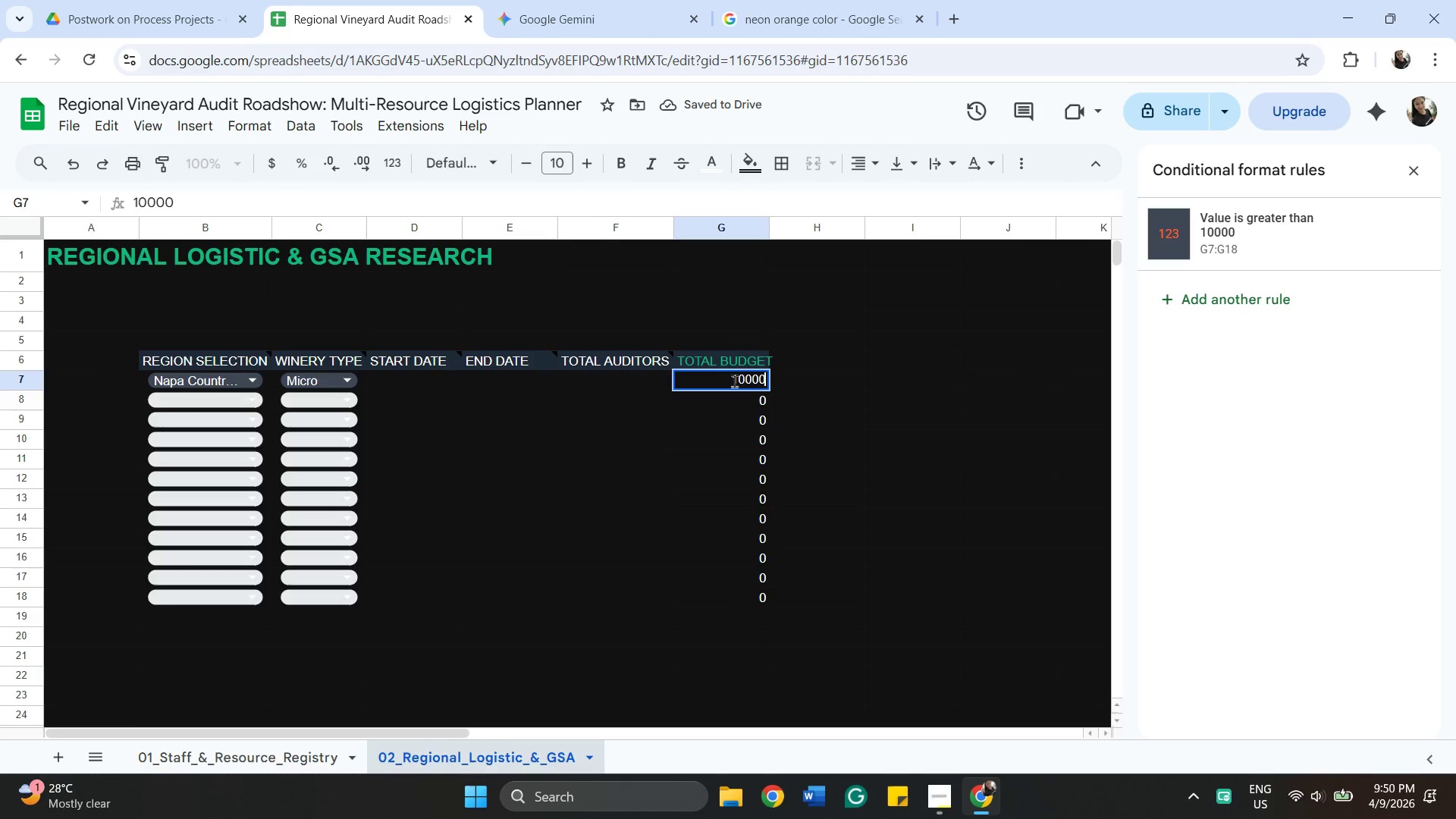 
key(Enter)
 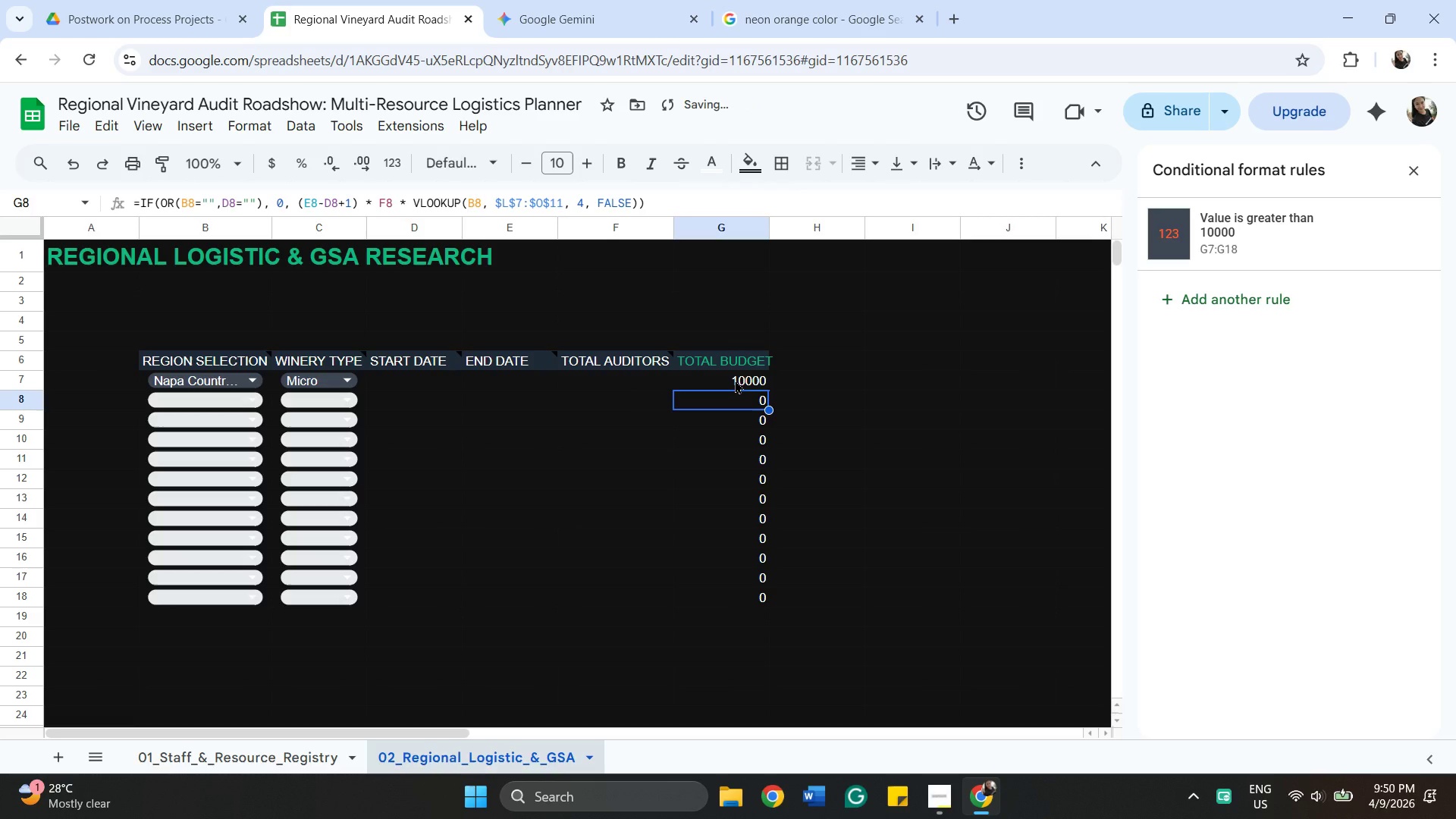 
type(500000)
 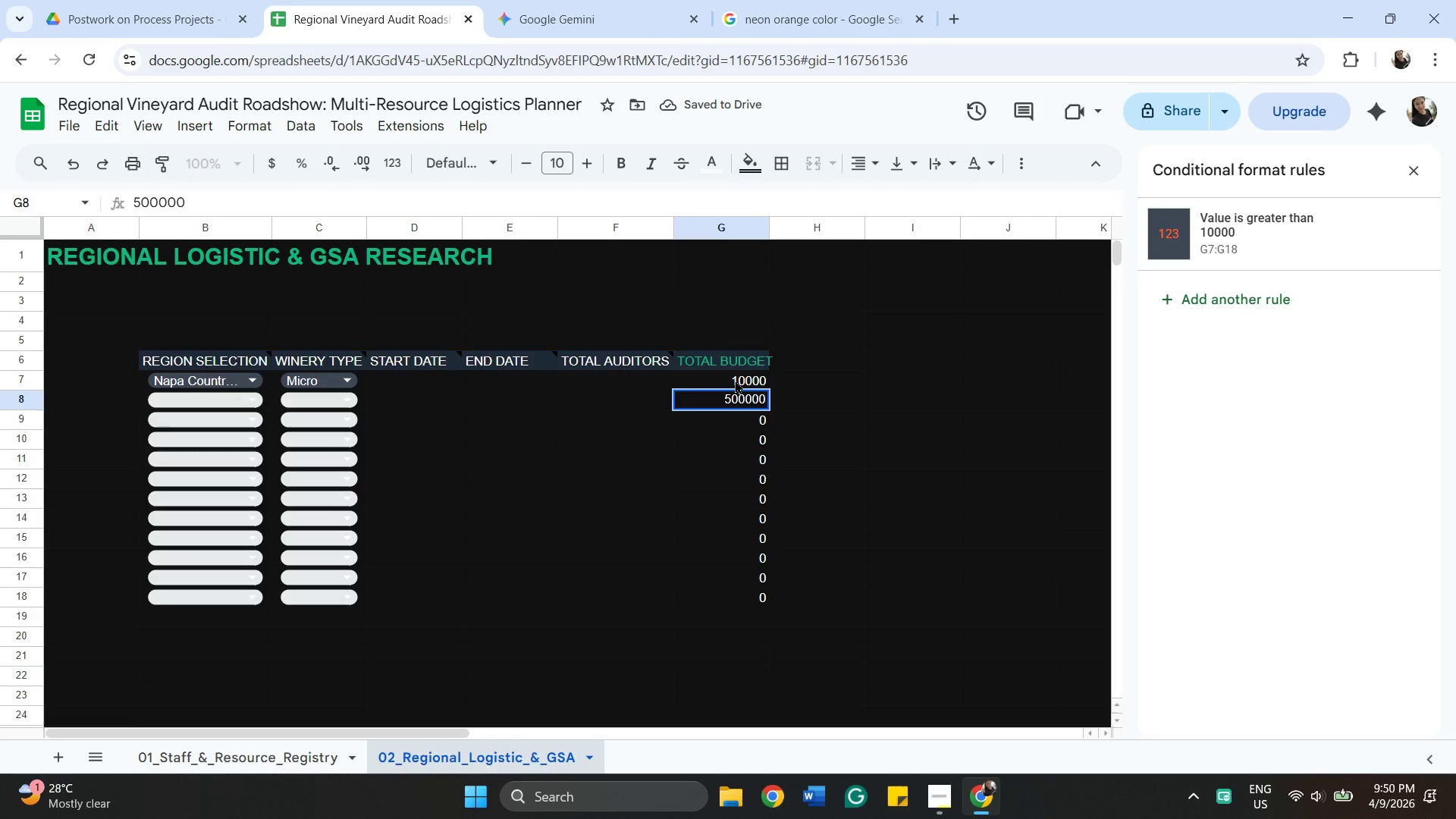 
key(Enter)
 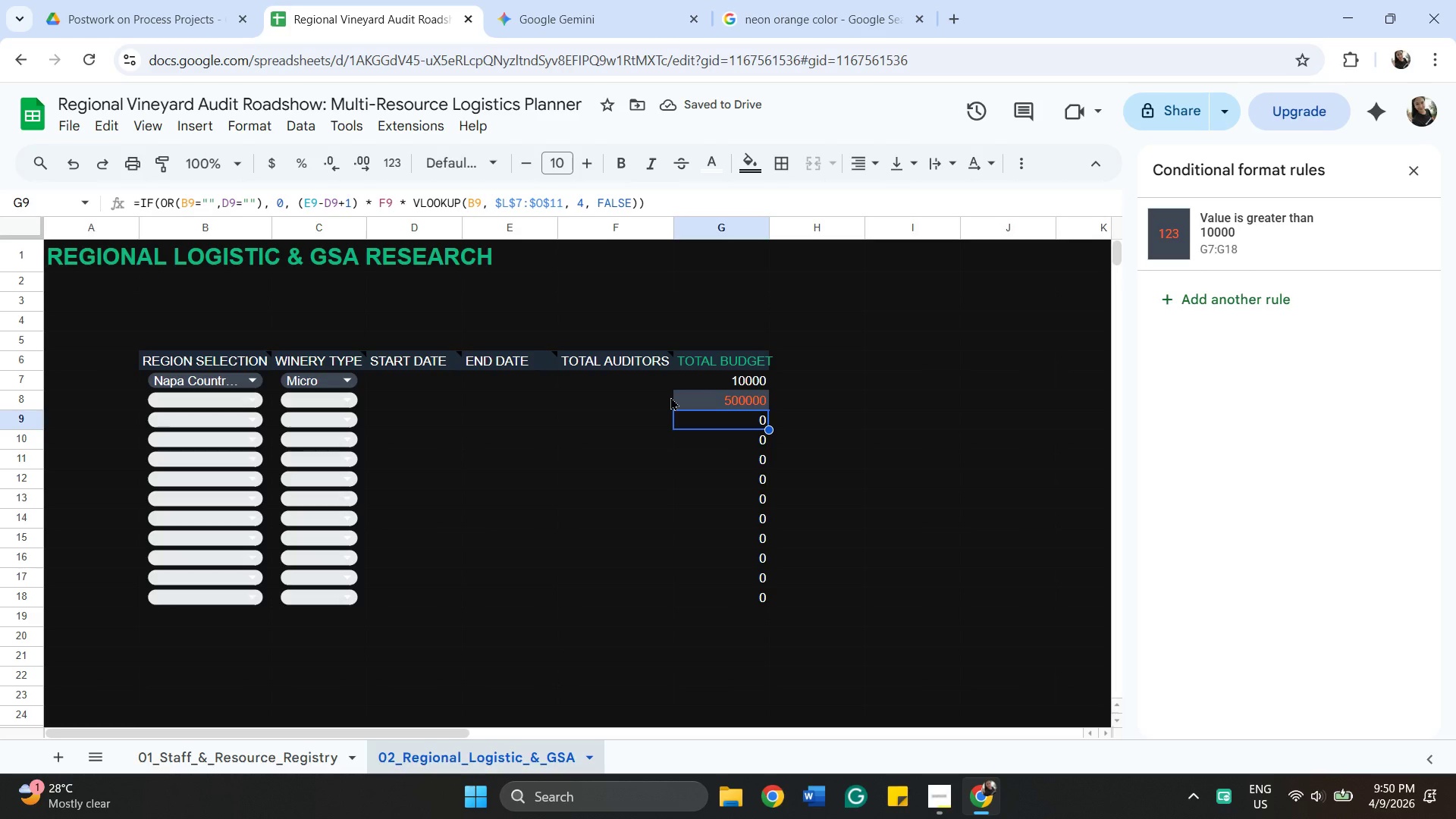 
wait(6.48)
 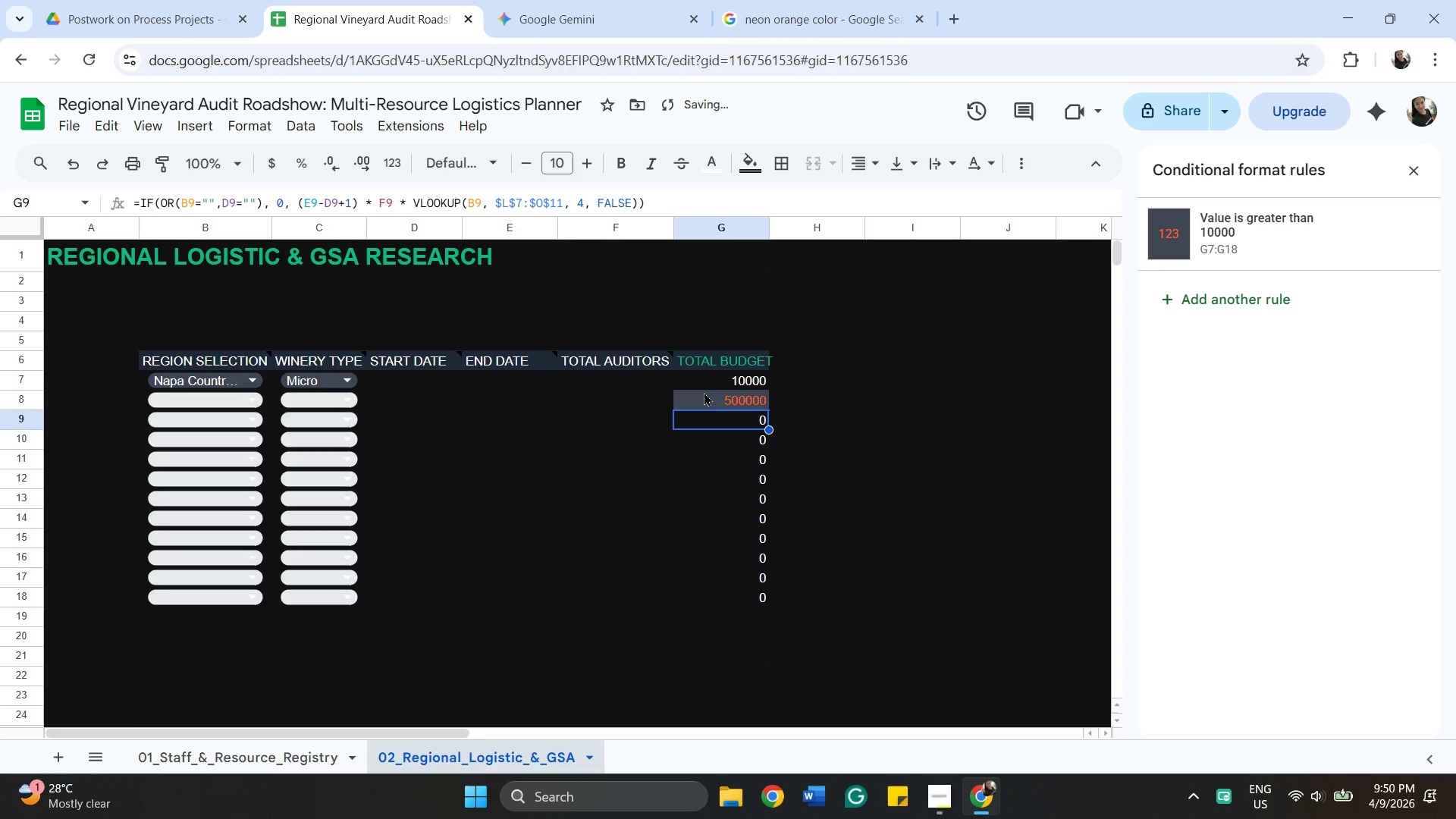 
double_click([720, 439])
 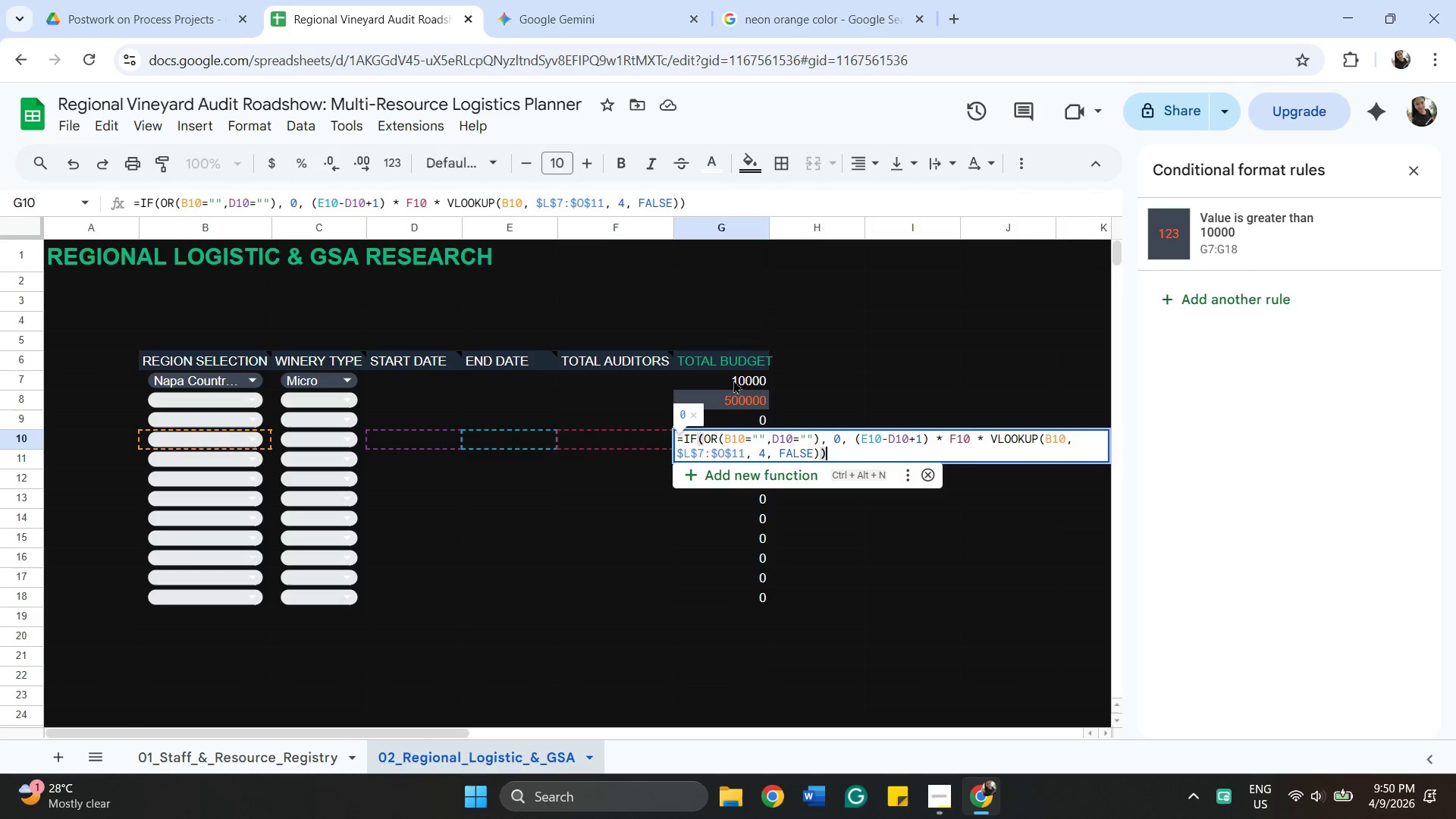 
double_click([736, 371])
 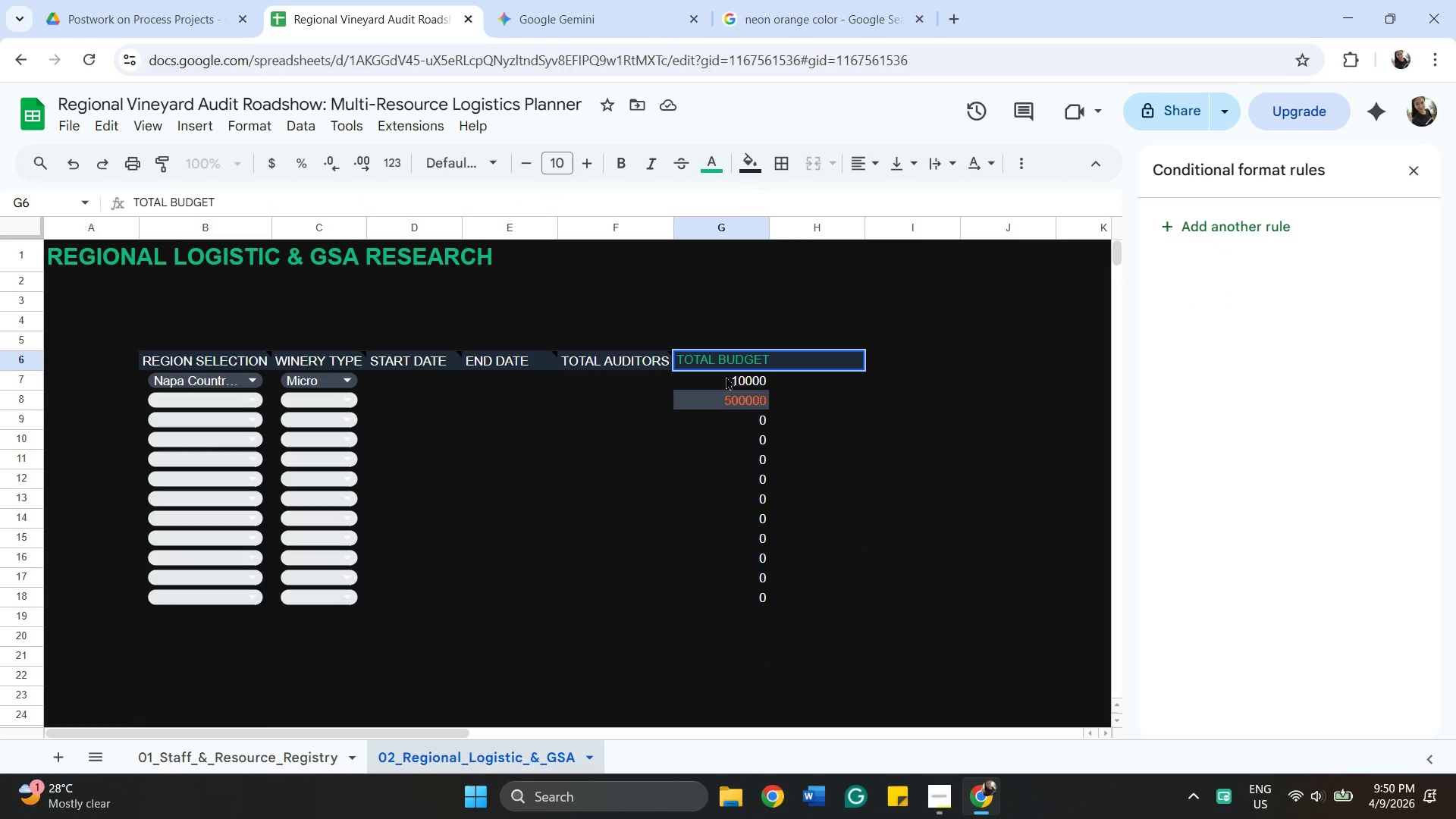 
double_click([726, 376])
 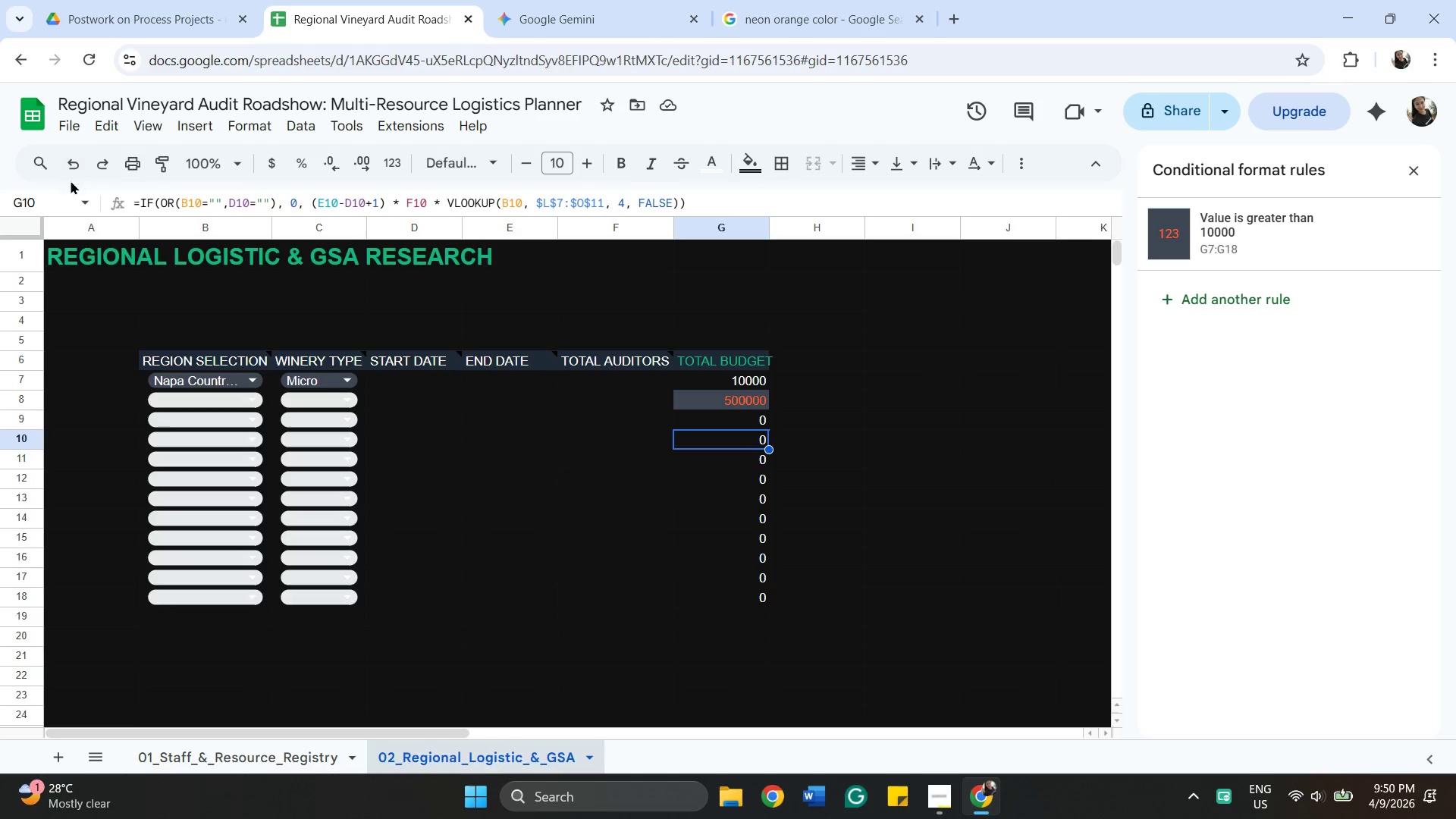 
left_click([69, 167])
 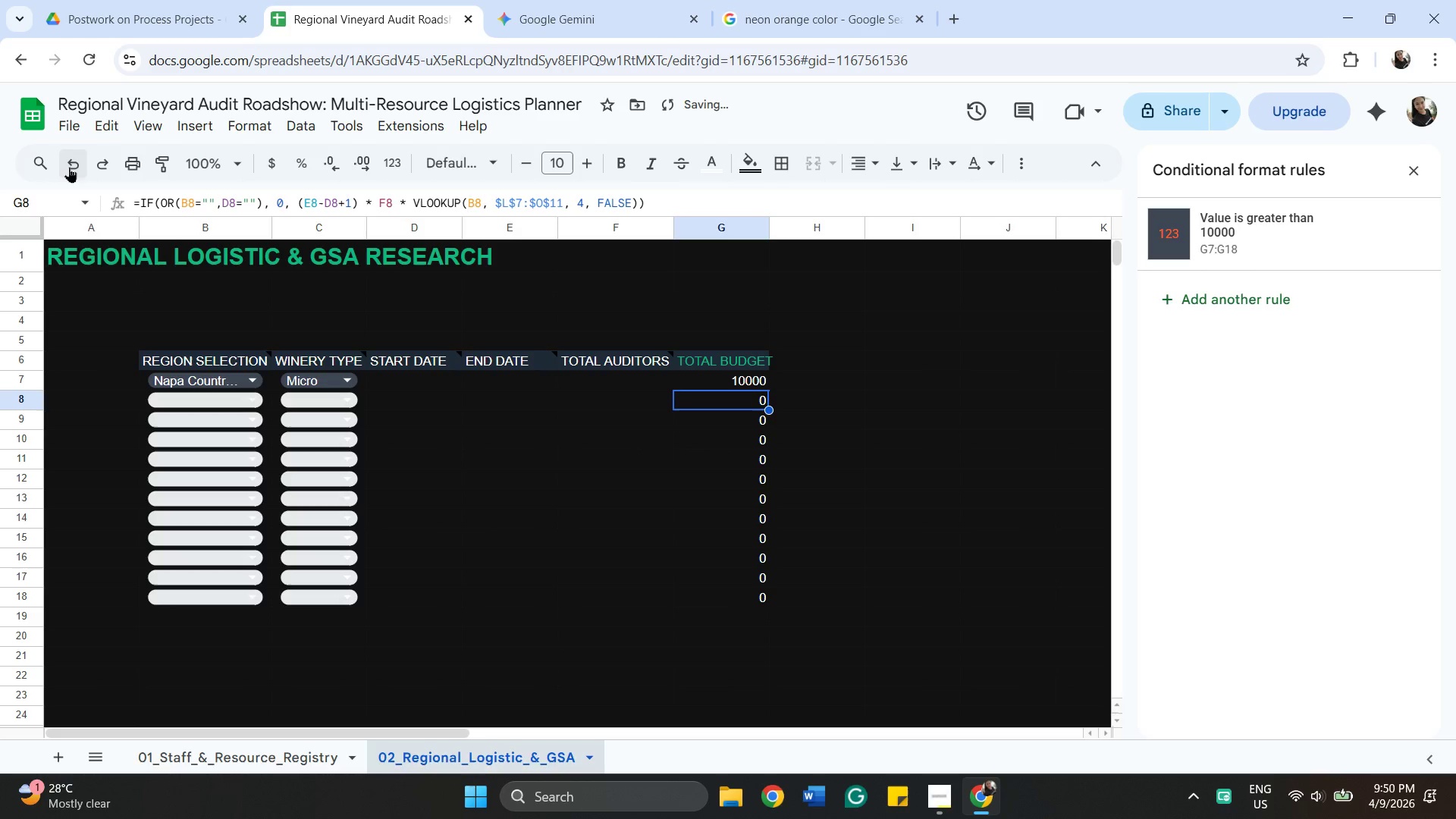 
left_click([69, 167])
 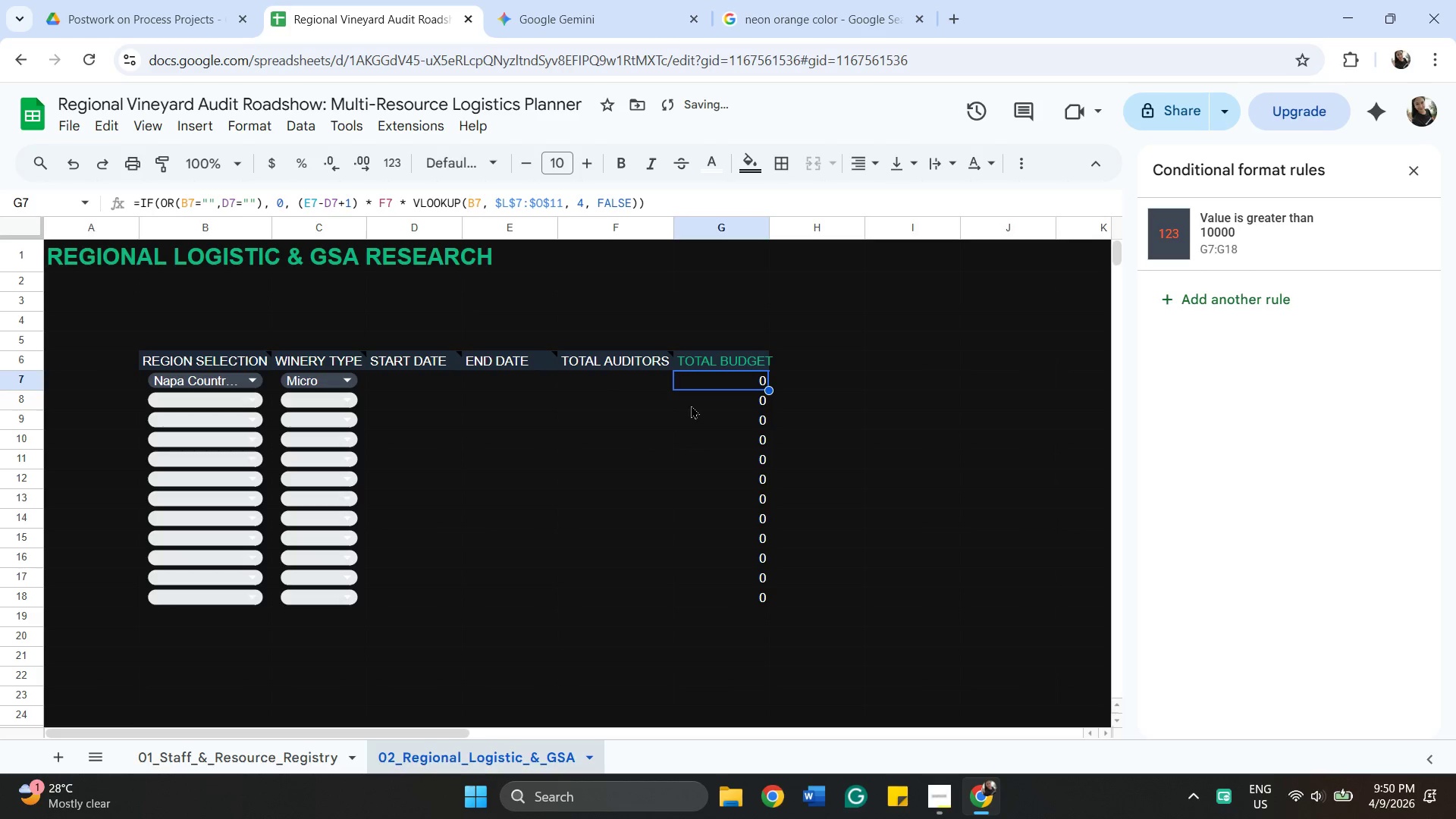 
left_click_drag(start_coordinate=[709, 465], to_coordinate=[709, 450])
 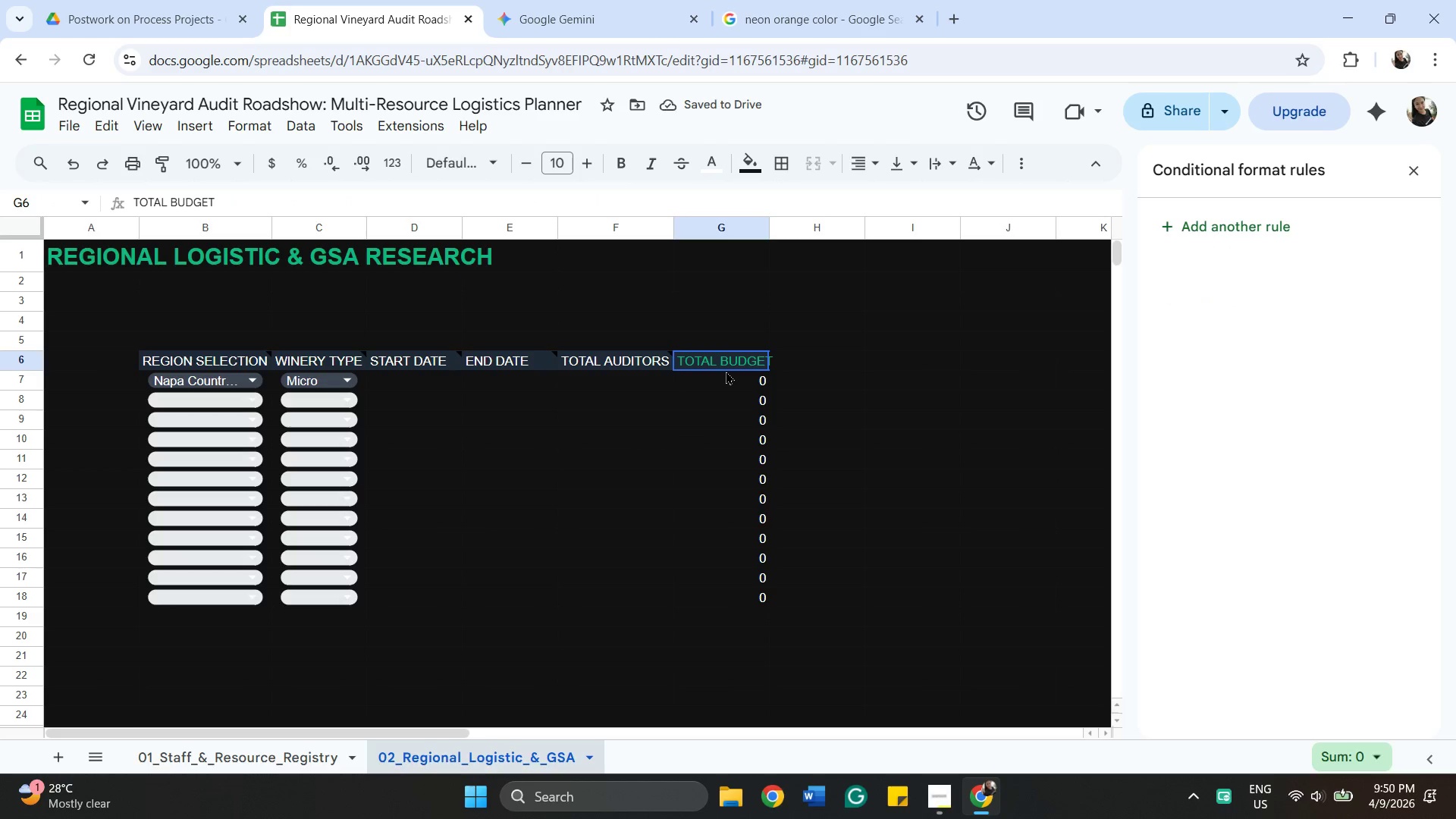 
double_click([726, 371])
 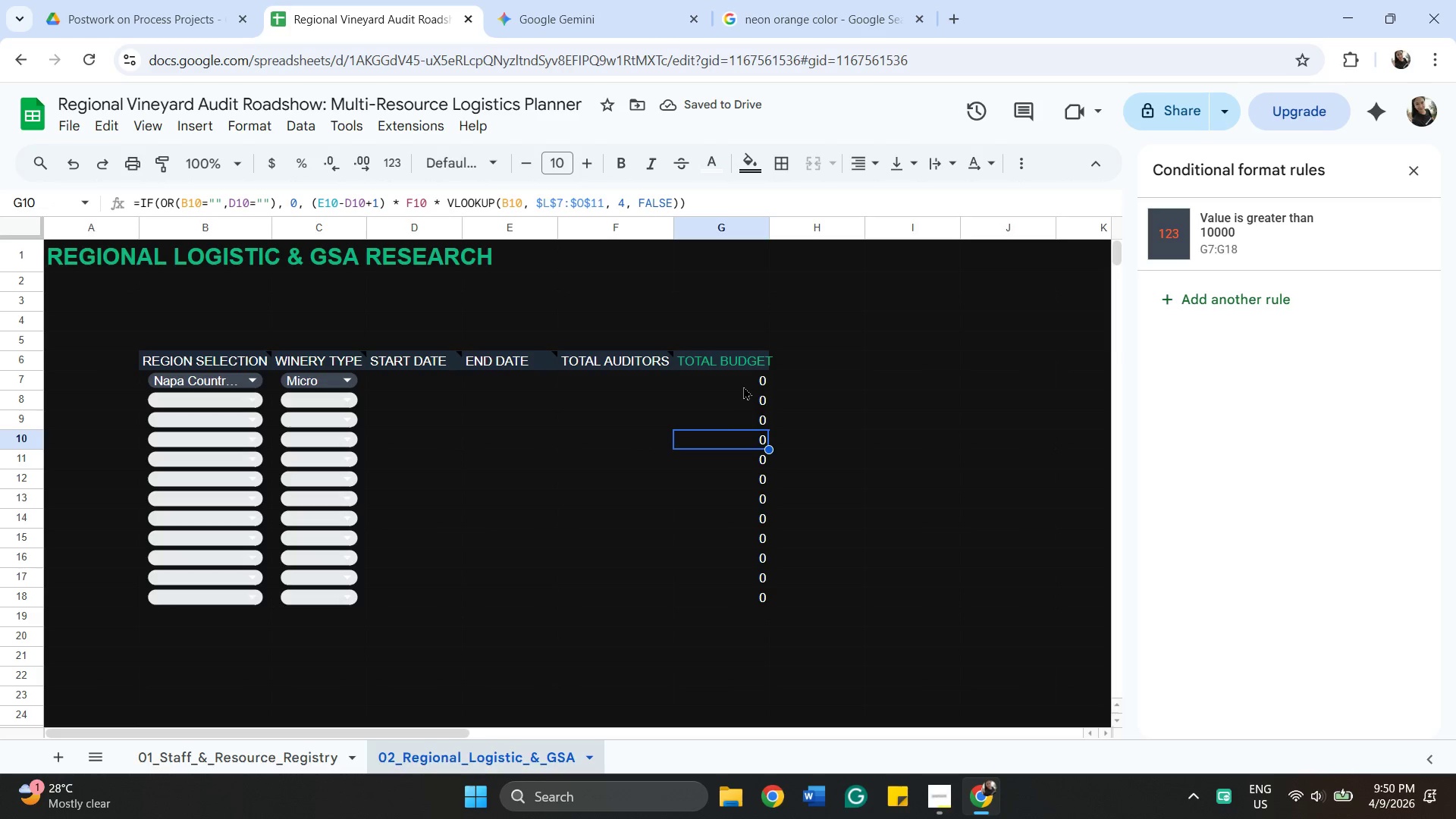 
double_click([743, 386])
 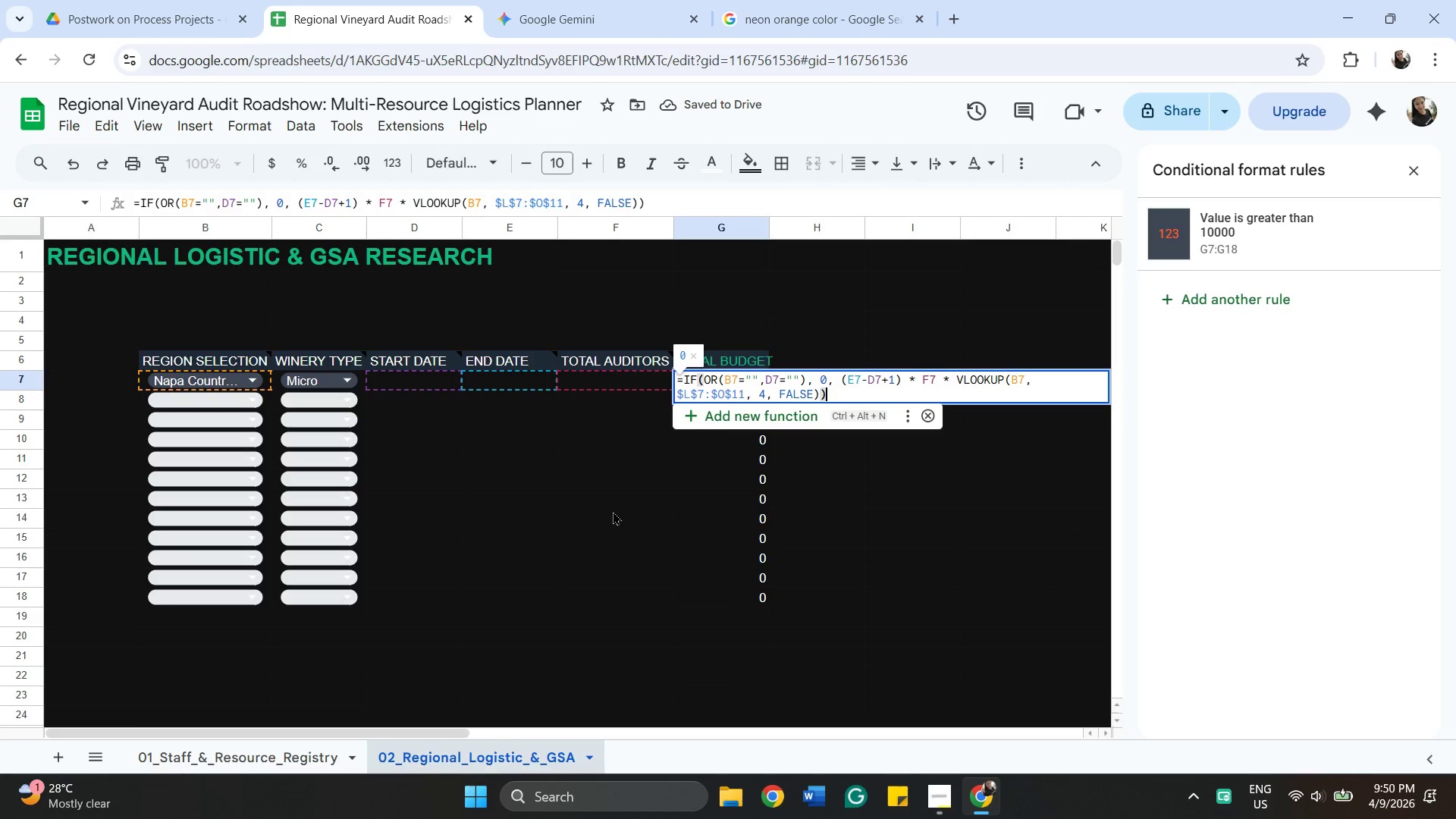 
left_click([613, 511])
 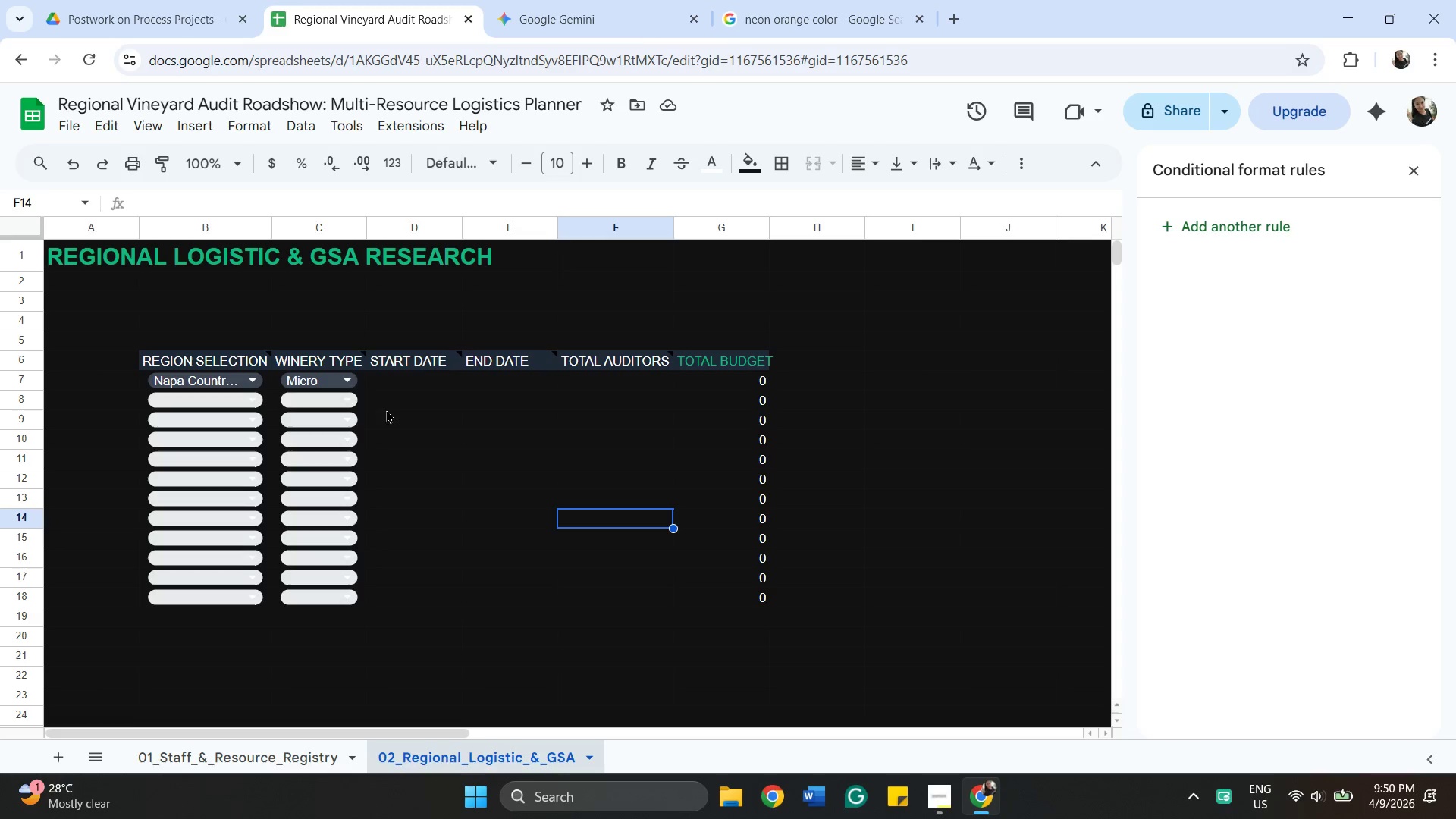 
left_click([399, 382])
 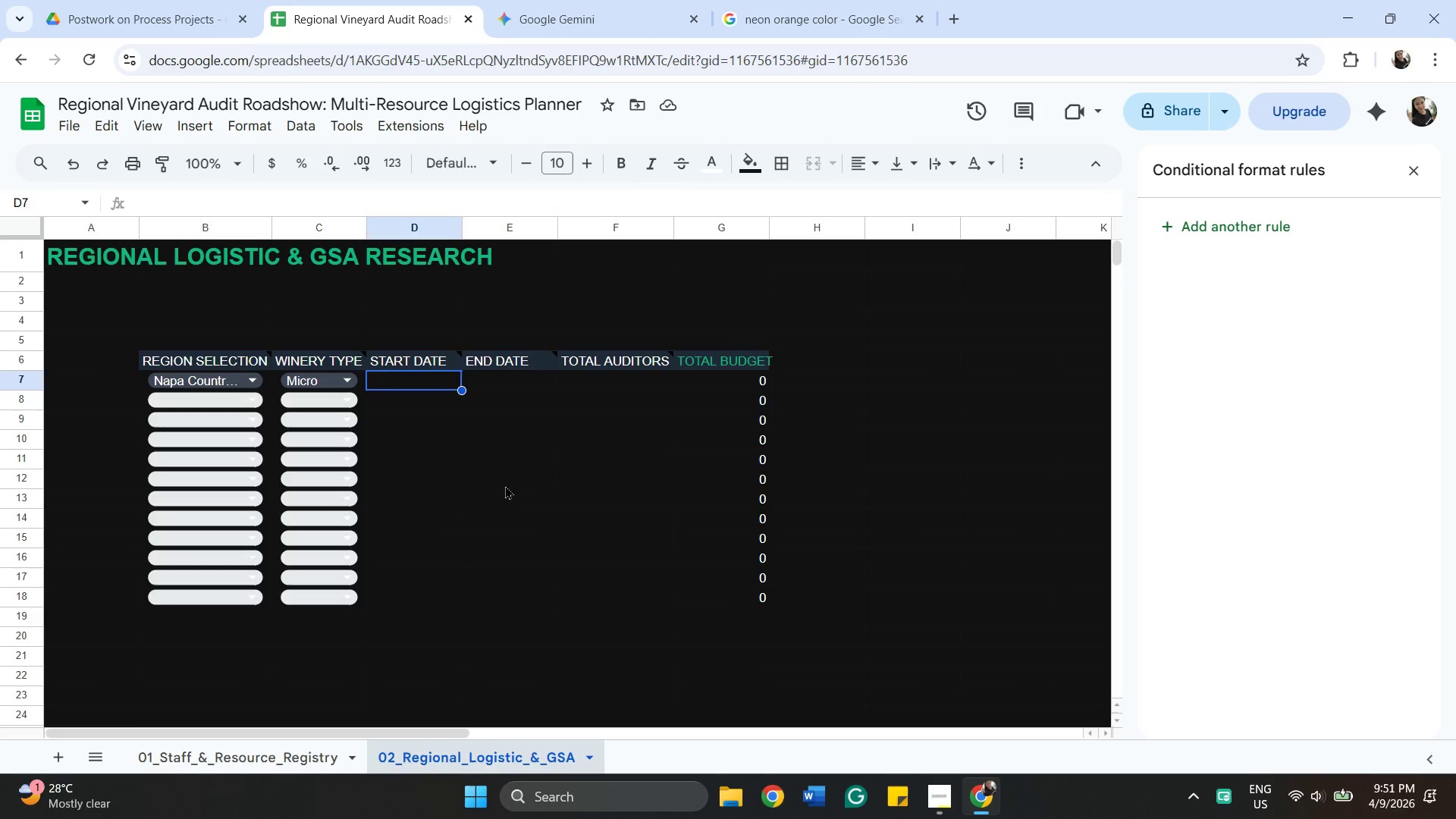 
left_click([505, 485])
 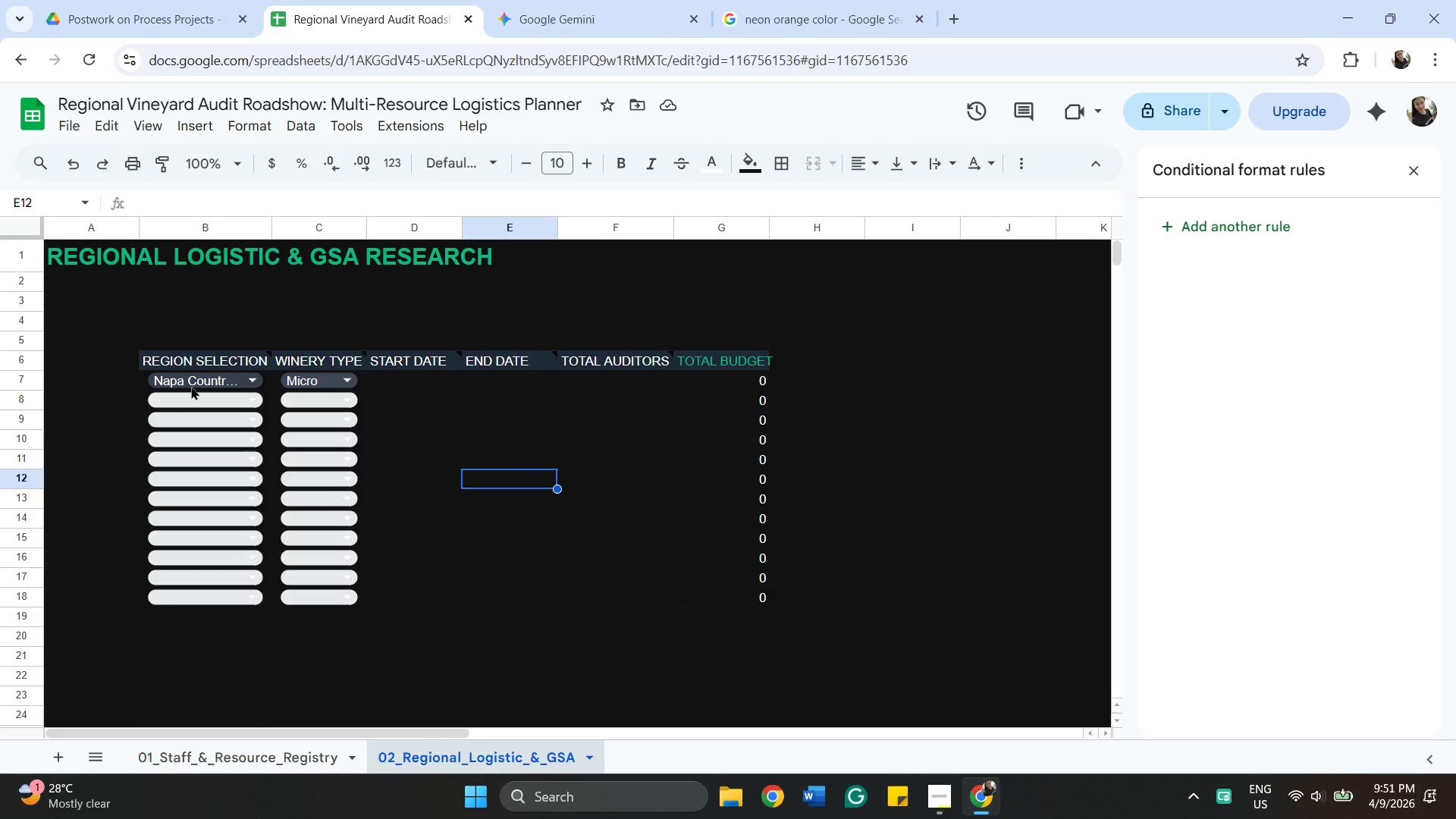 
wait(17.05)
 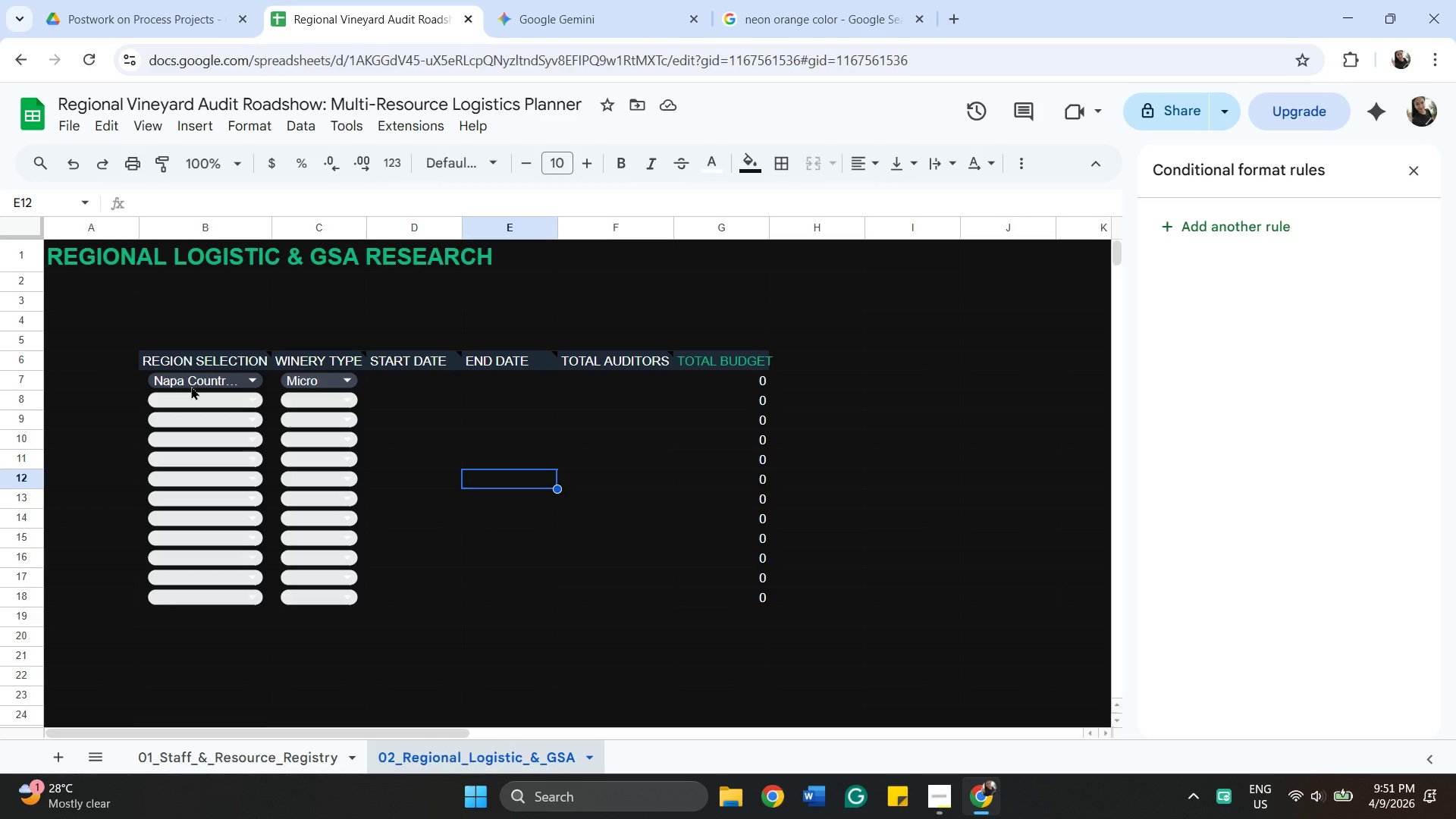 
left_click([322, 469])
 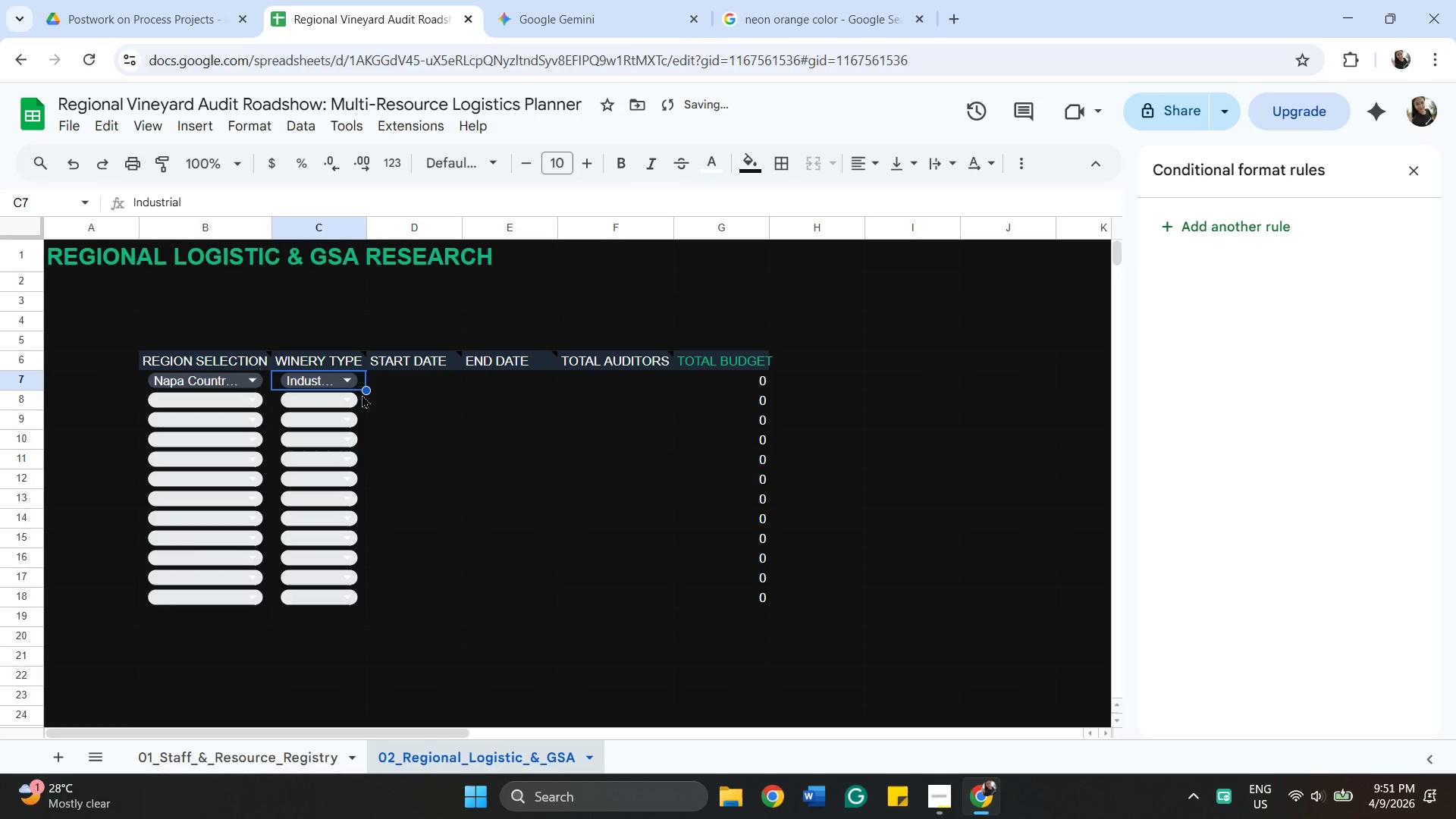 
left_click([416, 379])
 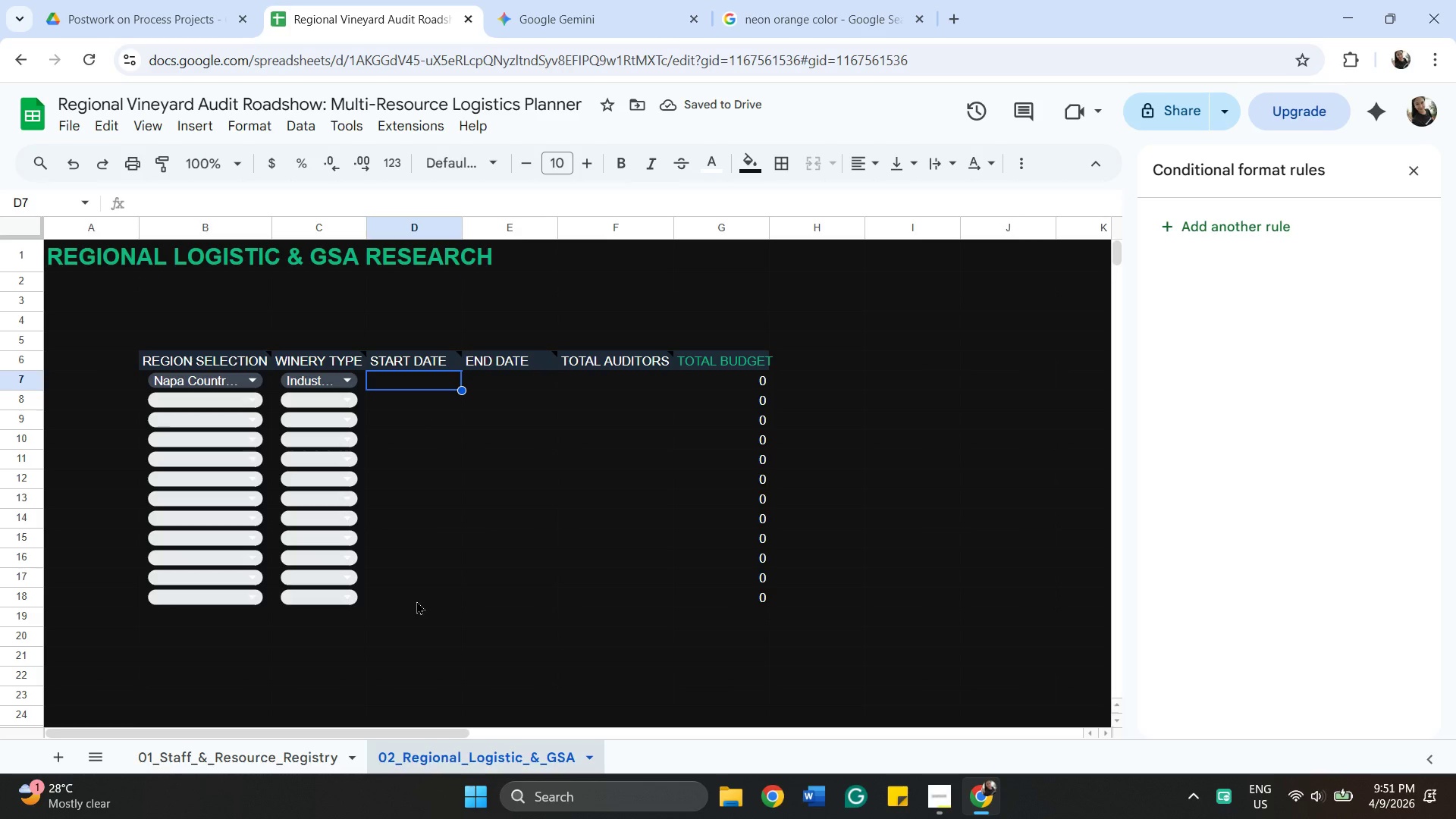 
key(Shift+ShiftLeft)
 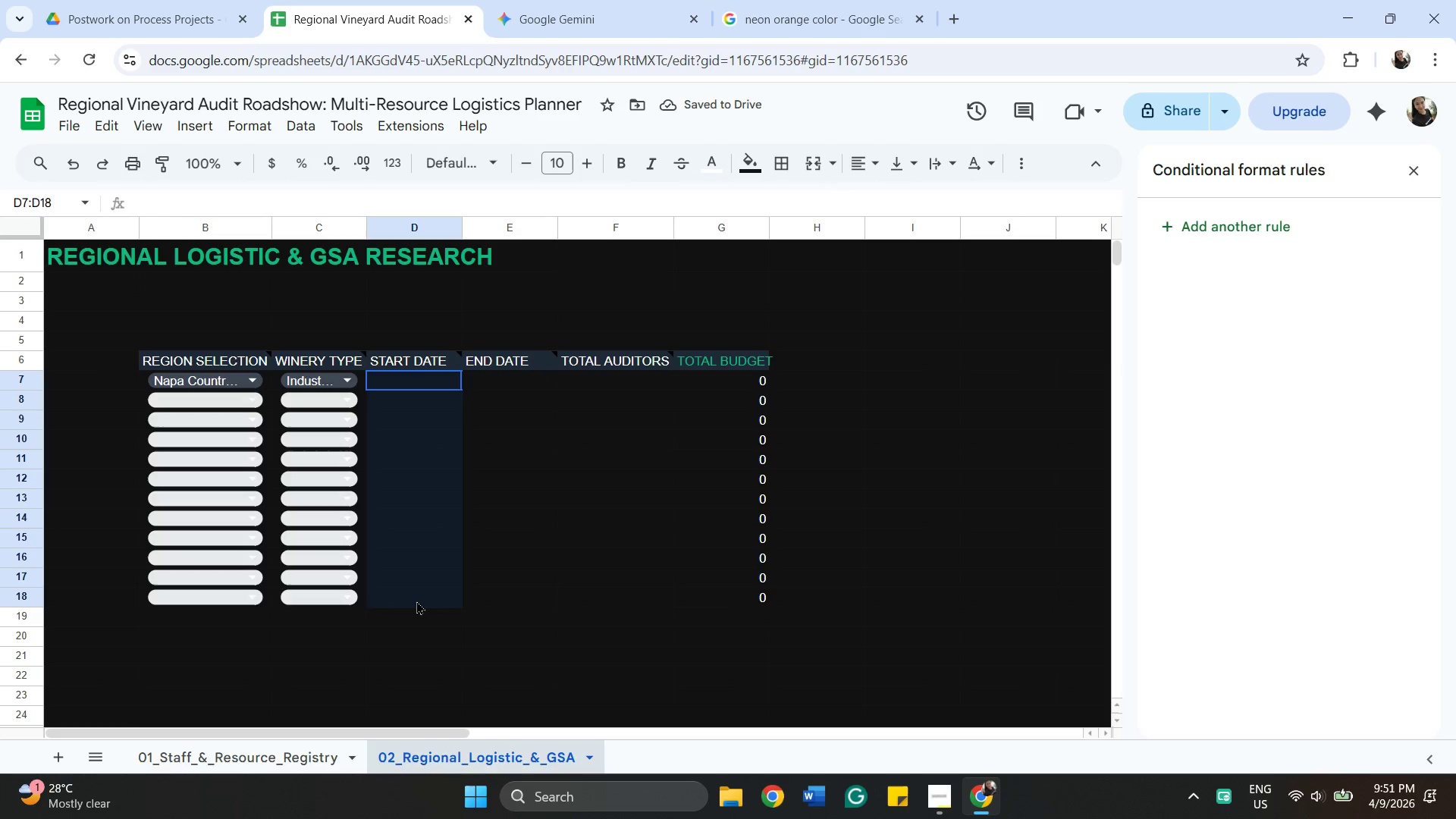 
left_click([416, 601])
 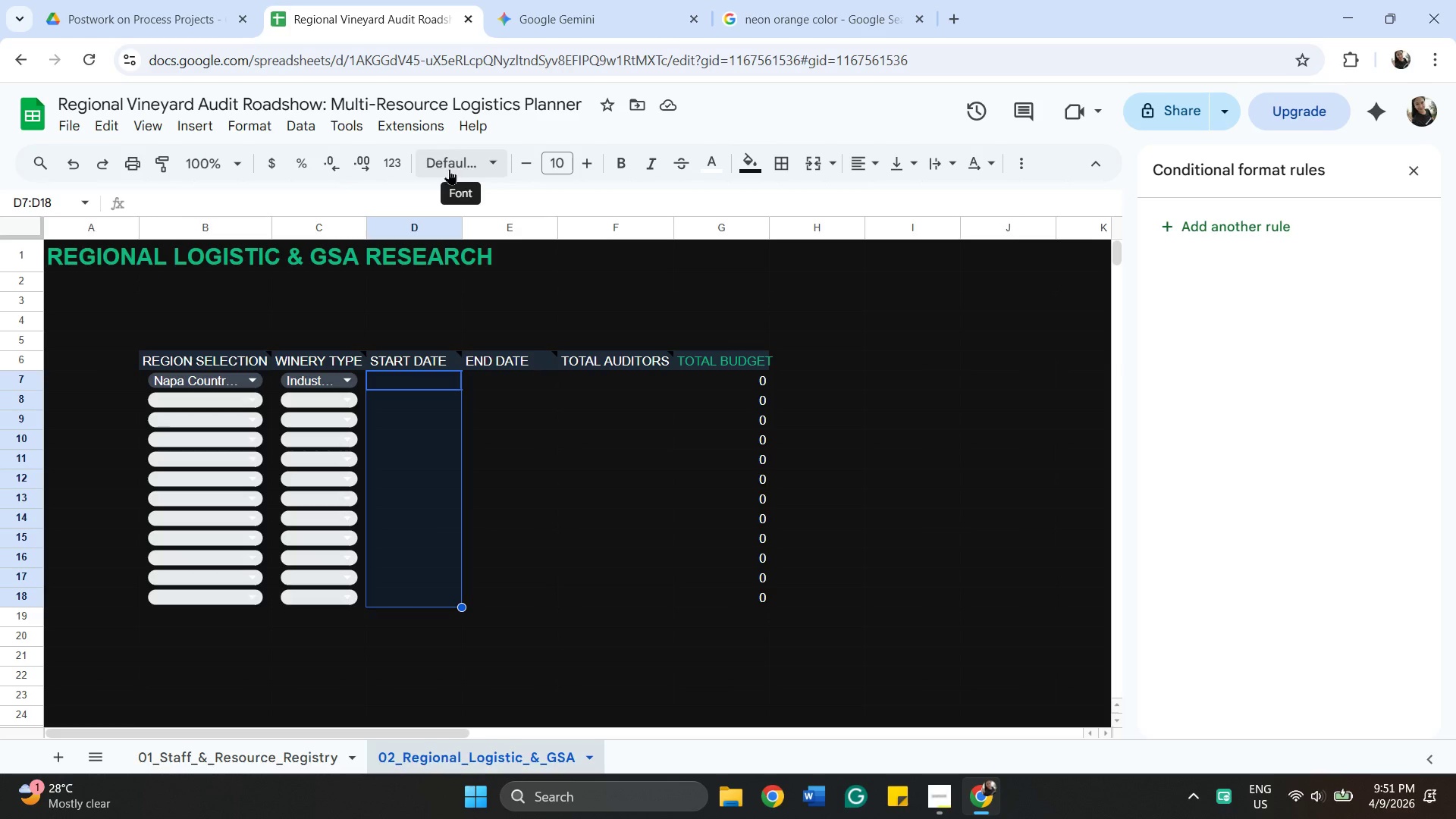 
left_click([398, 162])
 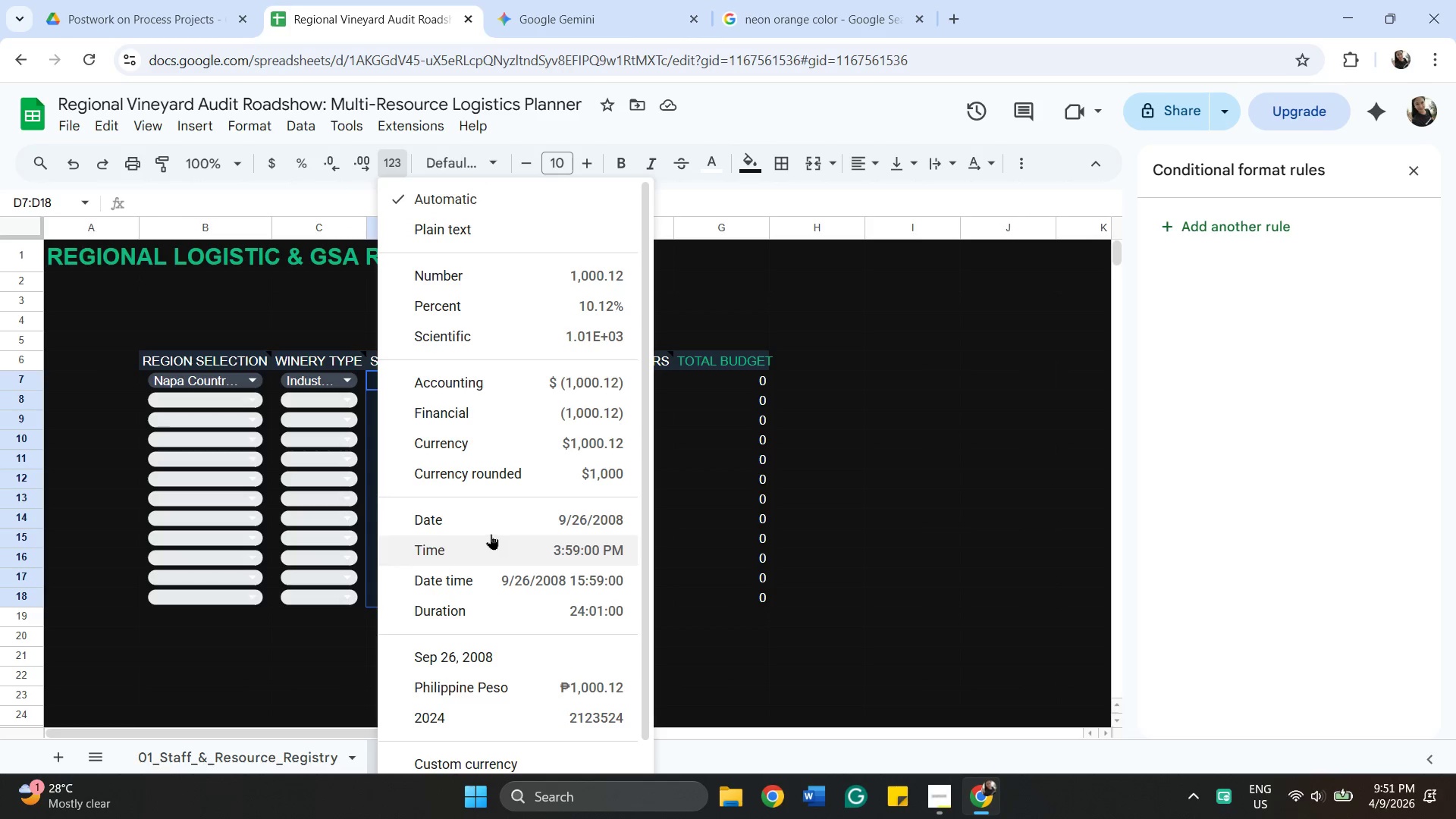 
left_click([447, 517])
 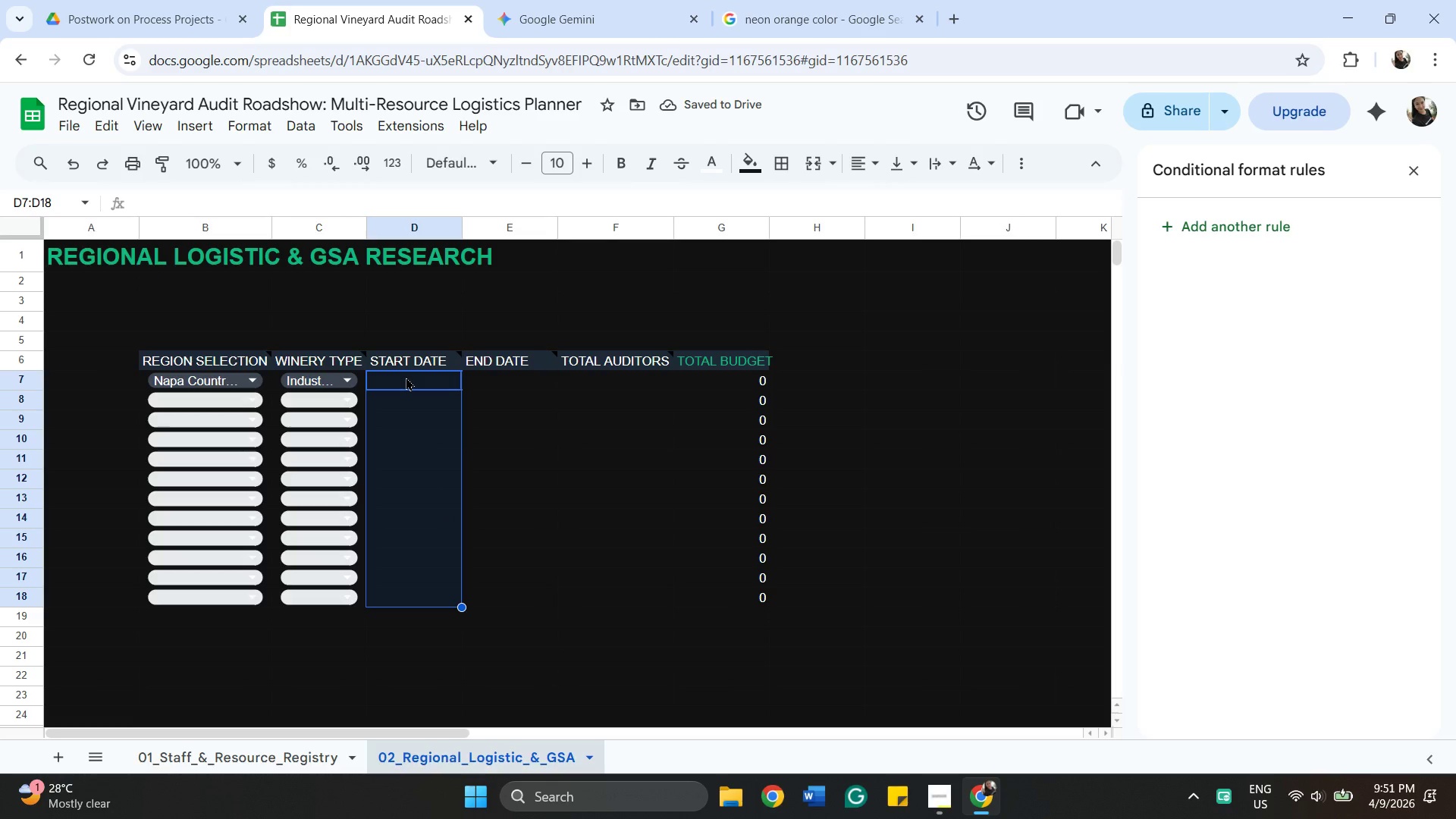 
left_click([507, 474])
 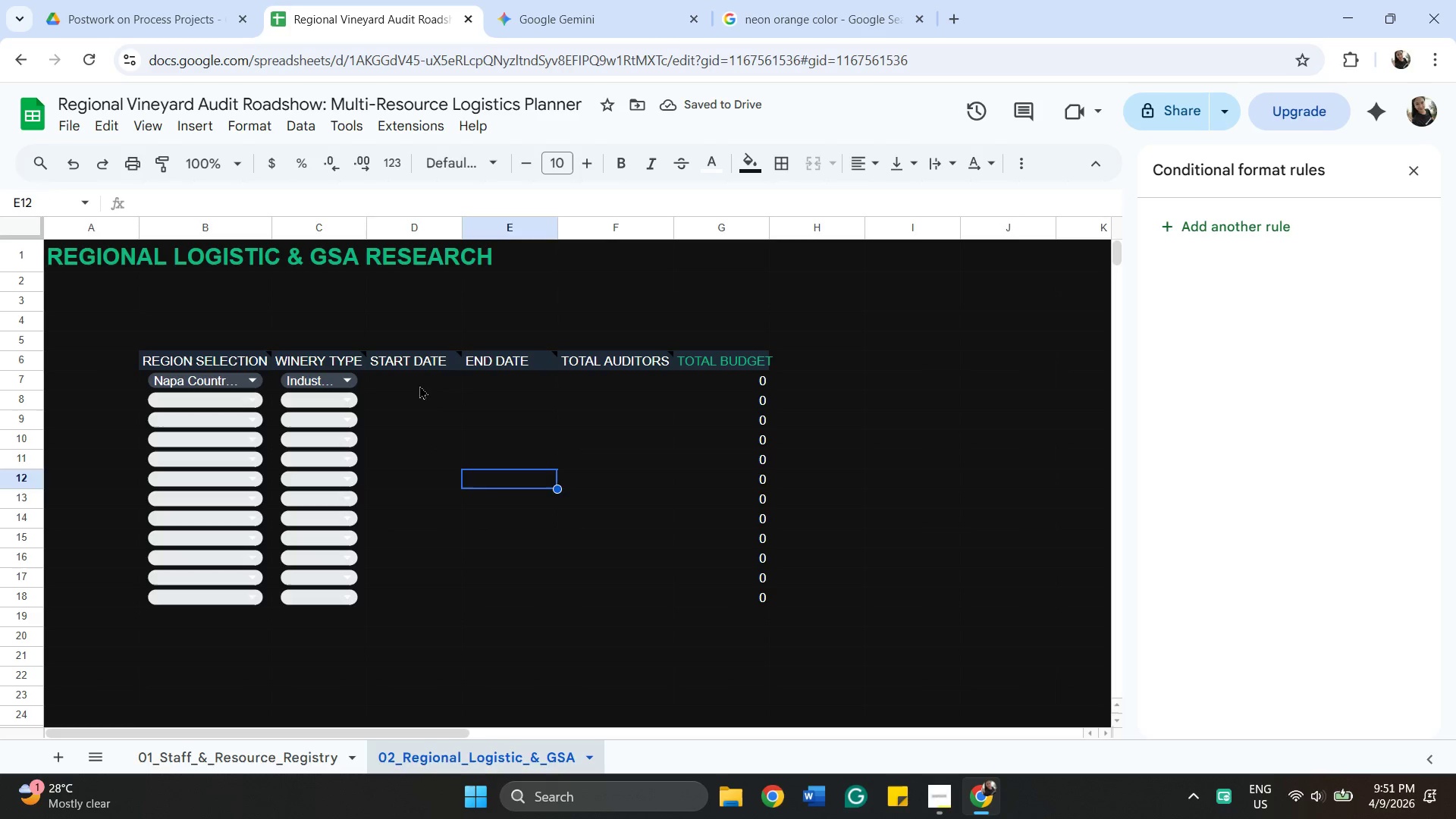 
left_click([416, 382])
 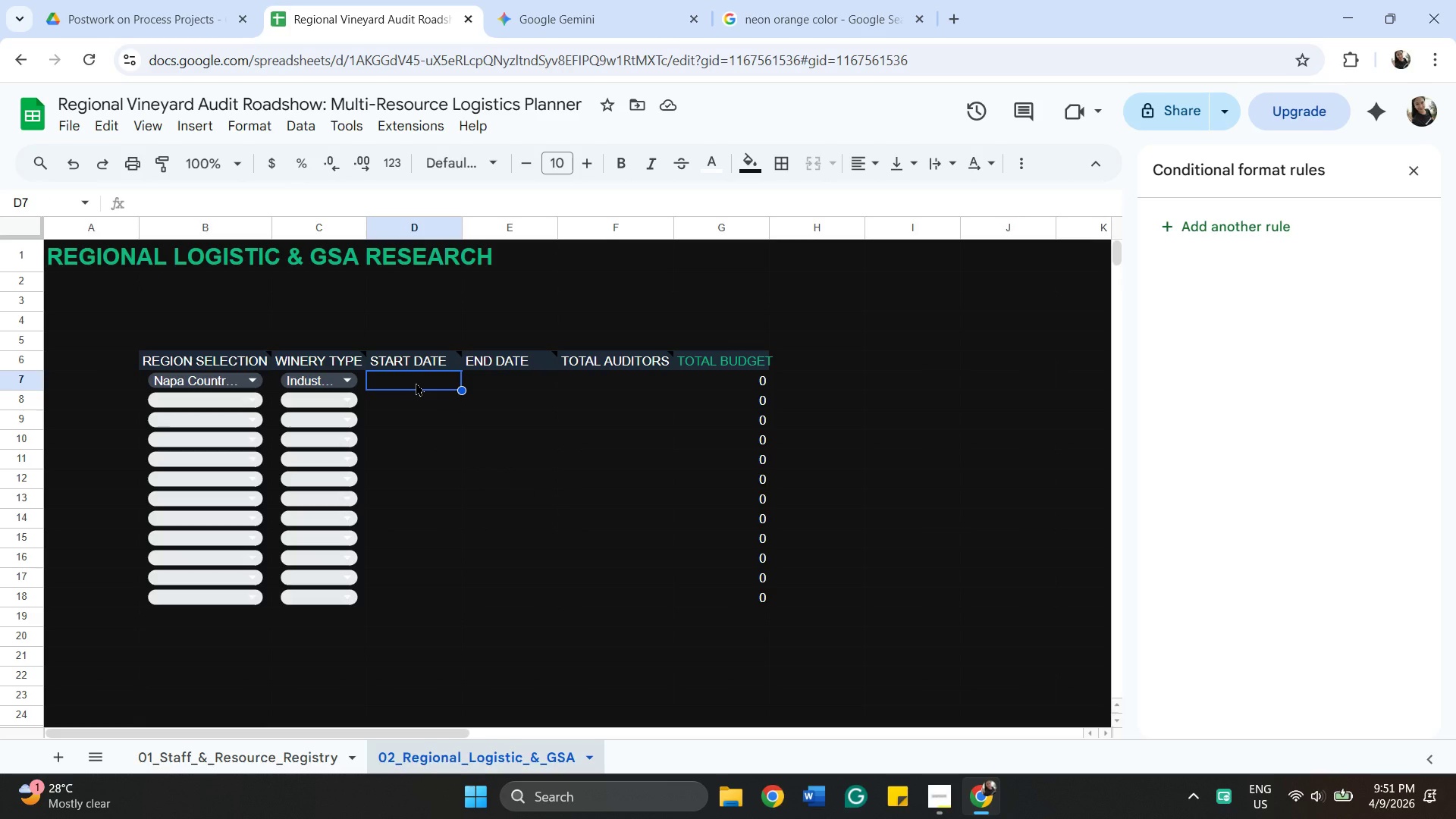 
type(26050)
key(Backspace)
type(10)
 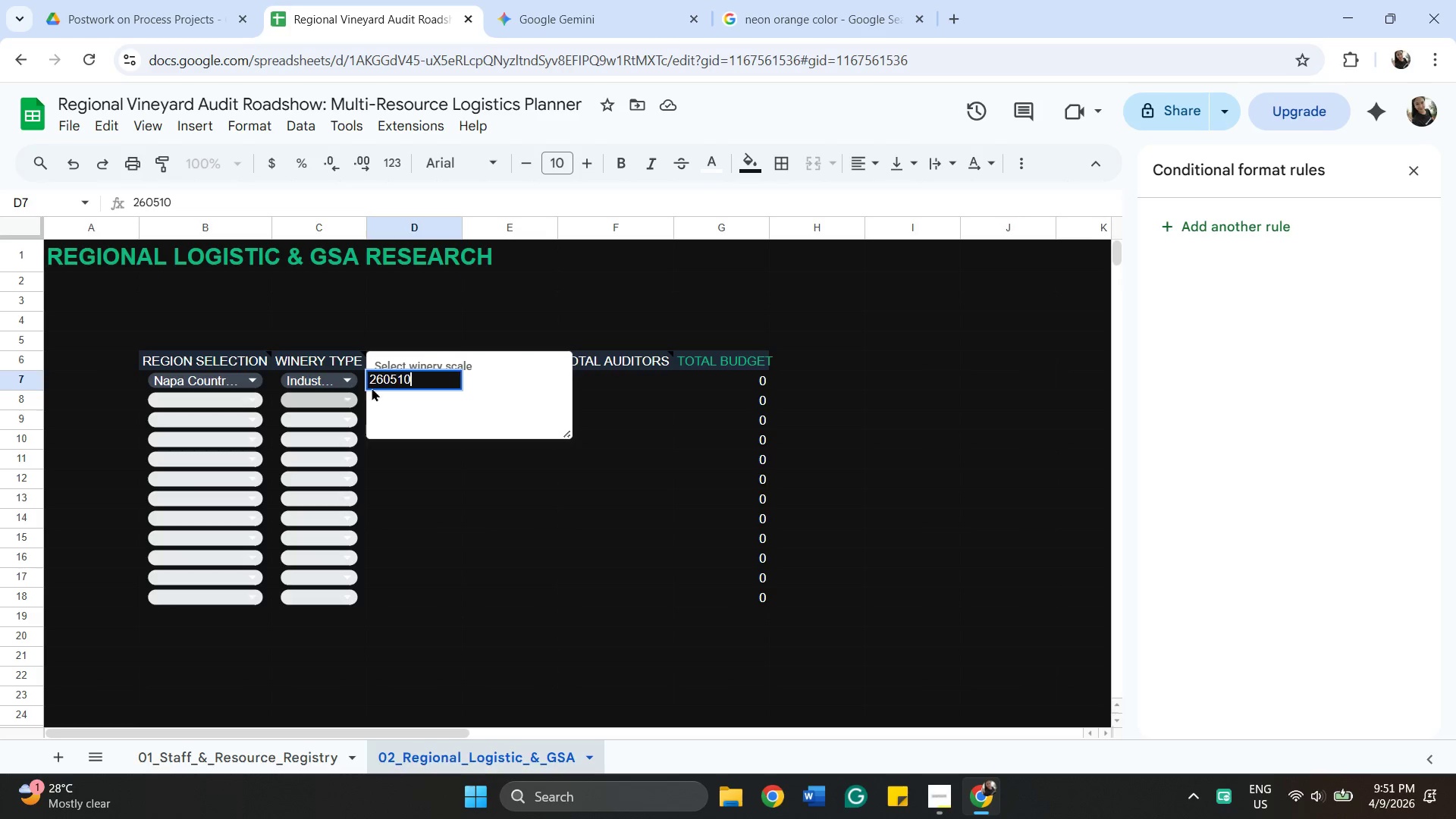 
left_click([495, 494])
 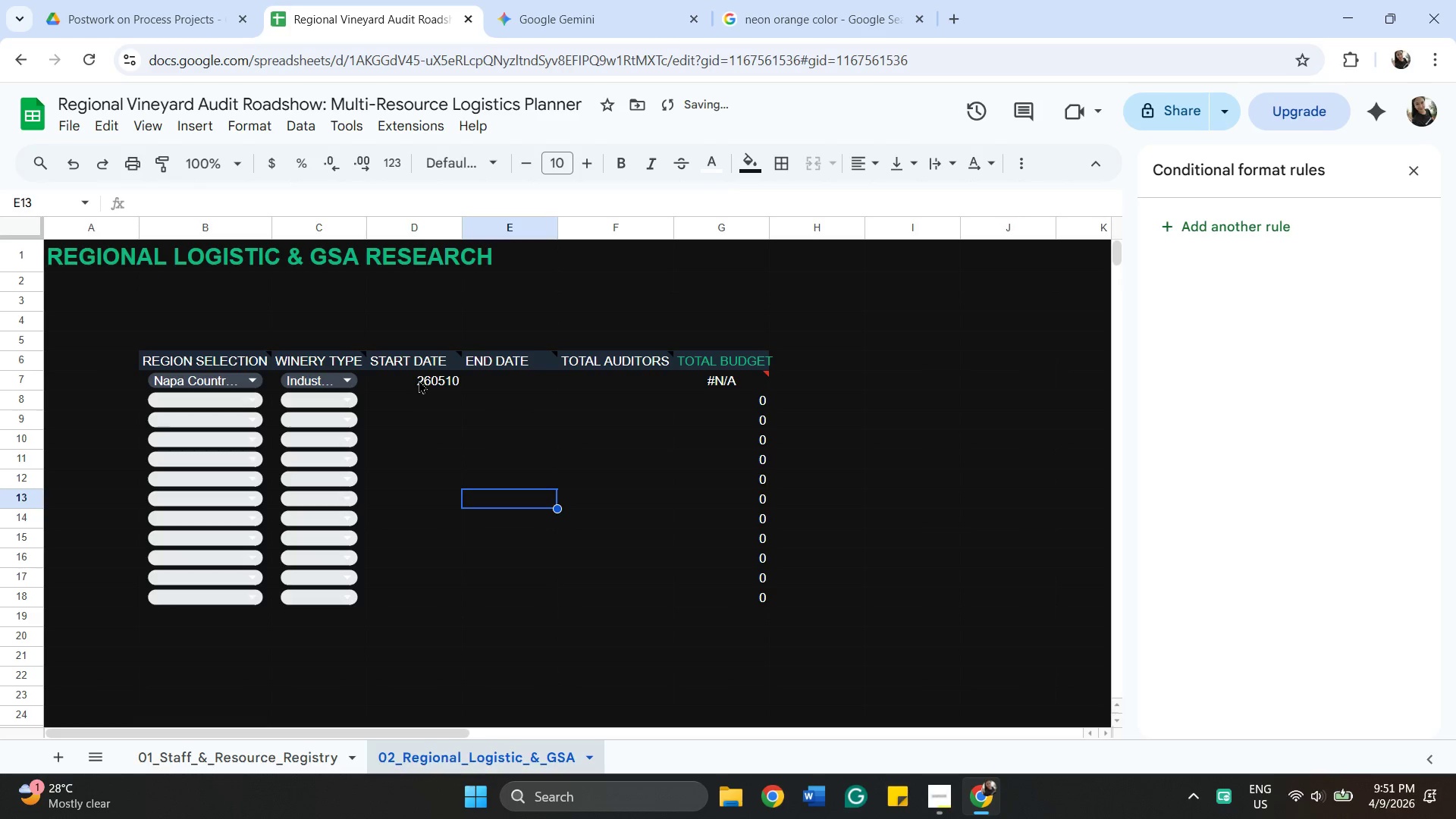 
left_click_drag(start_coordinate=[419, 380], to_coordinate=[425, 376])
 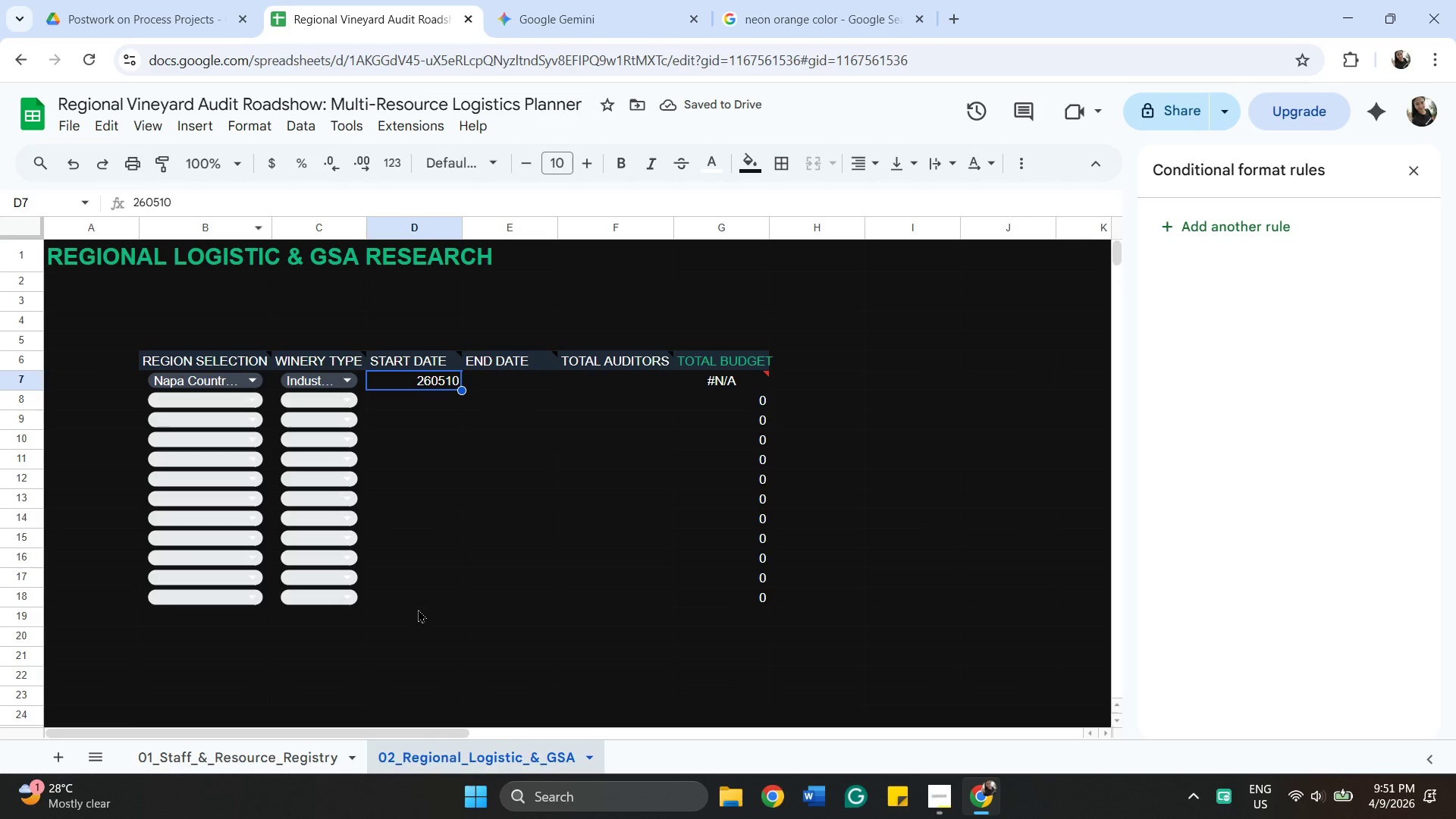 
key(Shift+ShiftLeft)
 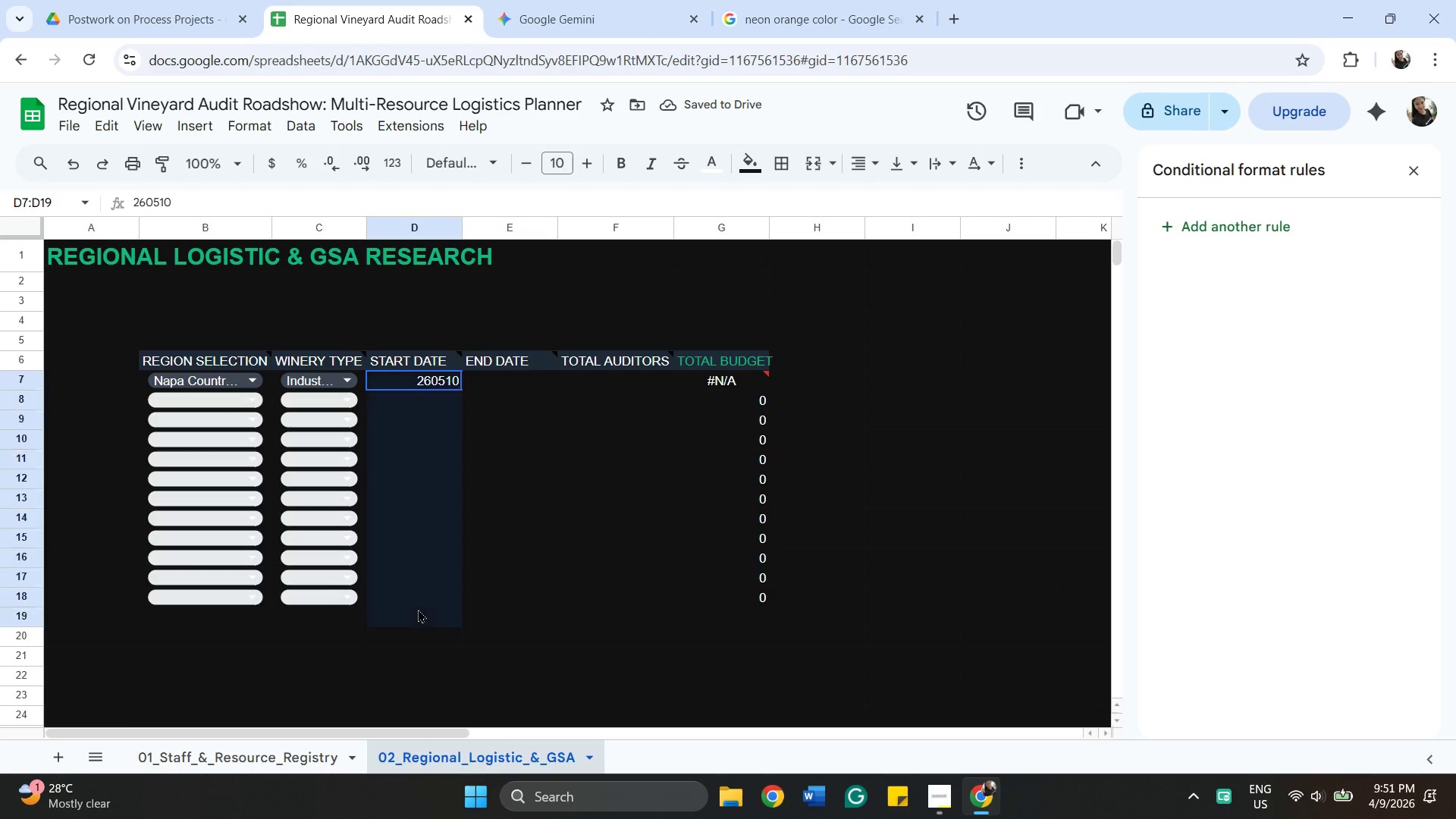 
left_click([418, 609])
 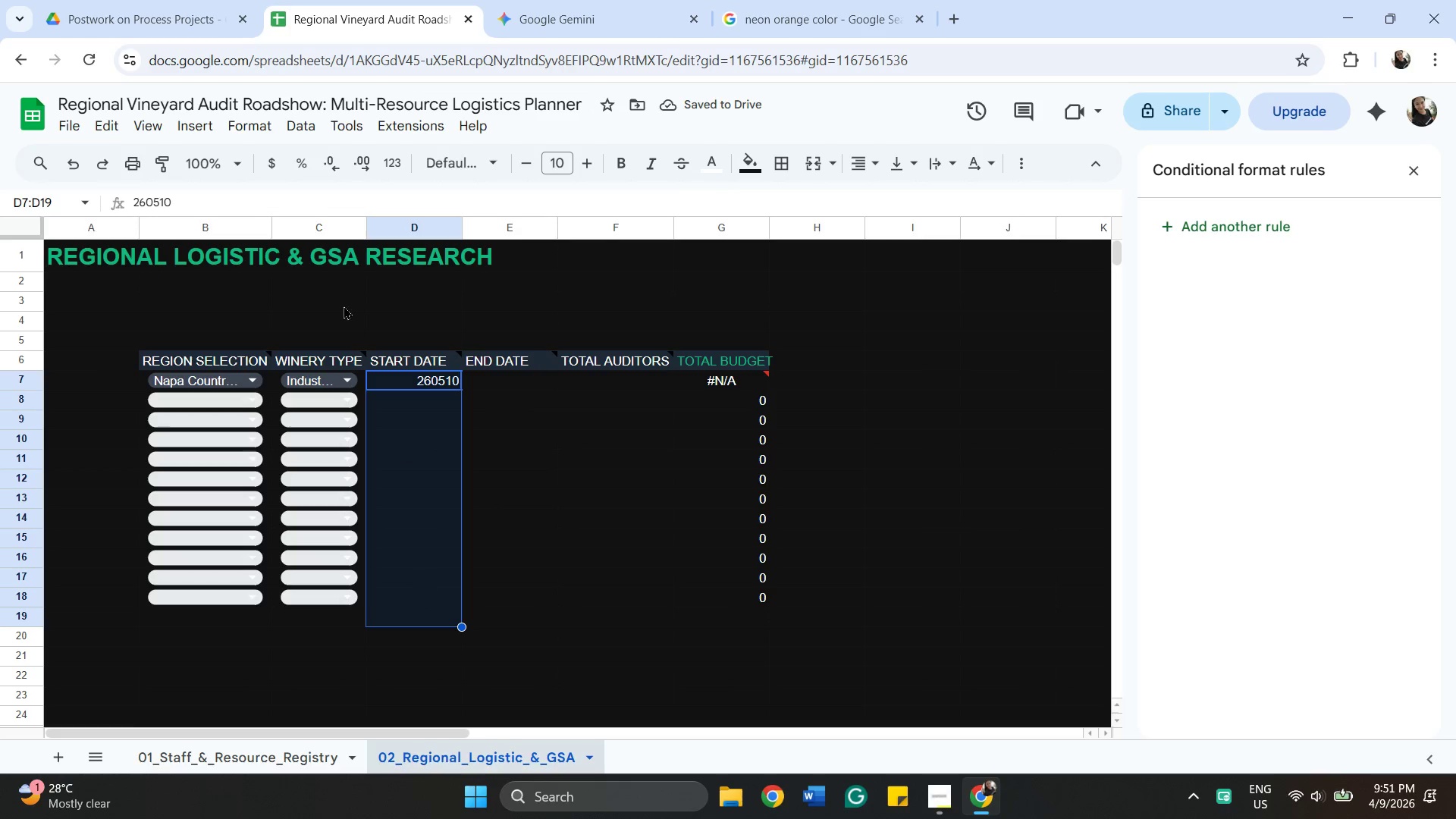 
mouse_move([325, 152])
 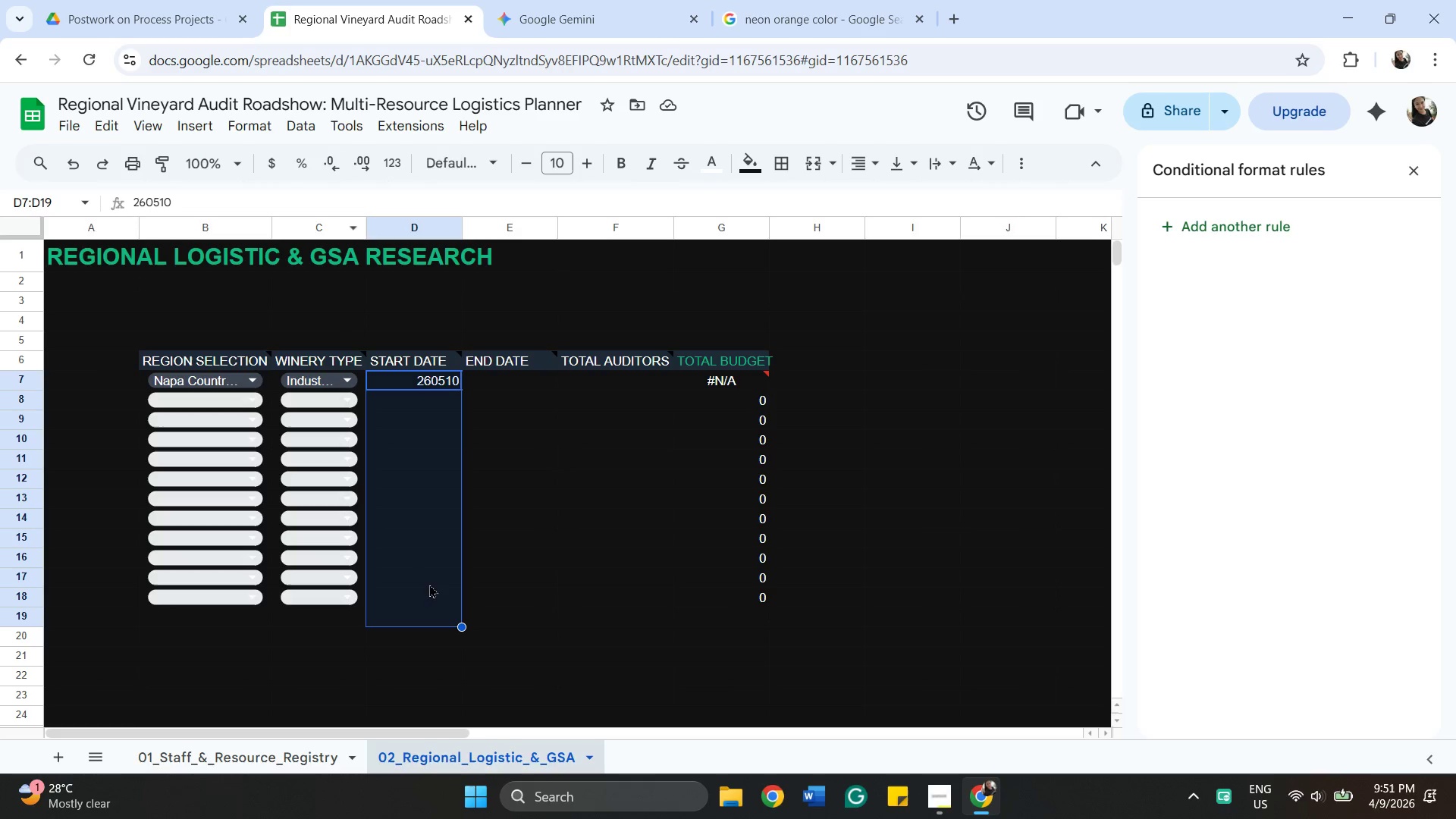 
left_click_drag(start_coordinate=[494, 595], to_coordinate=[496, 579])
 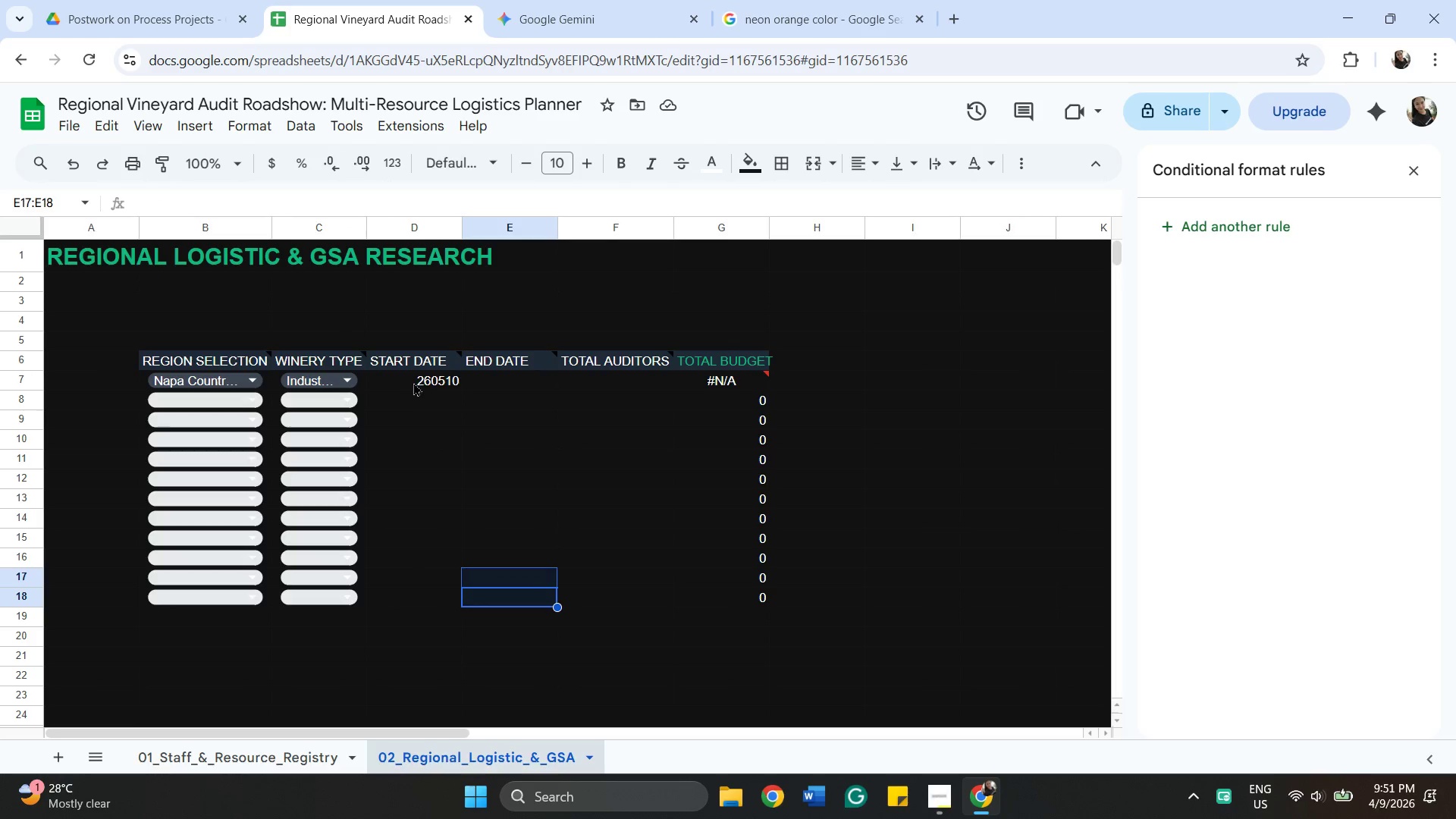 
left_click([412, 382])
 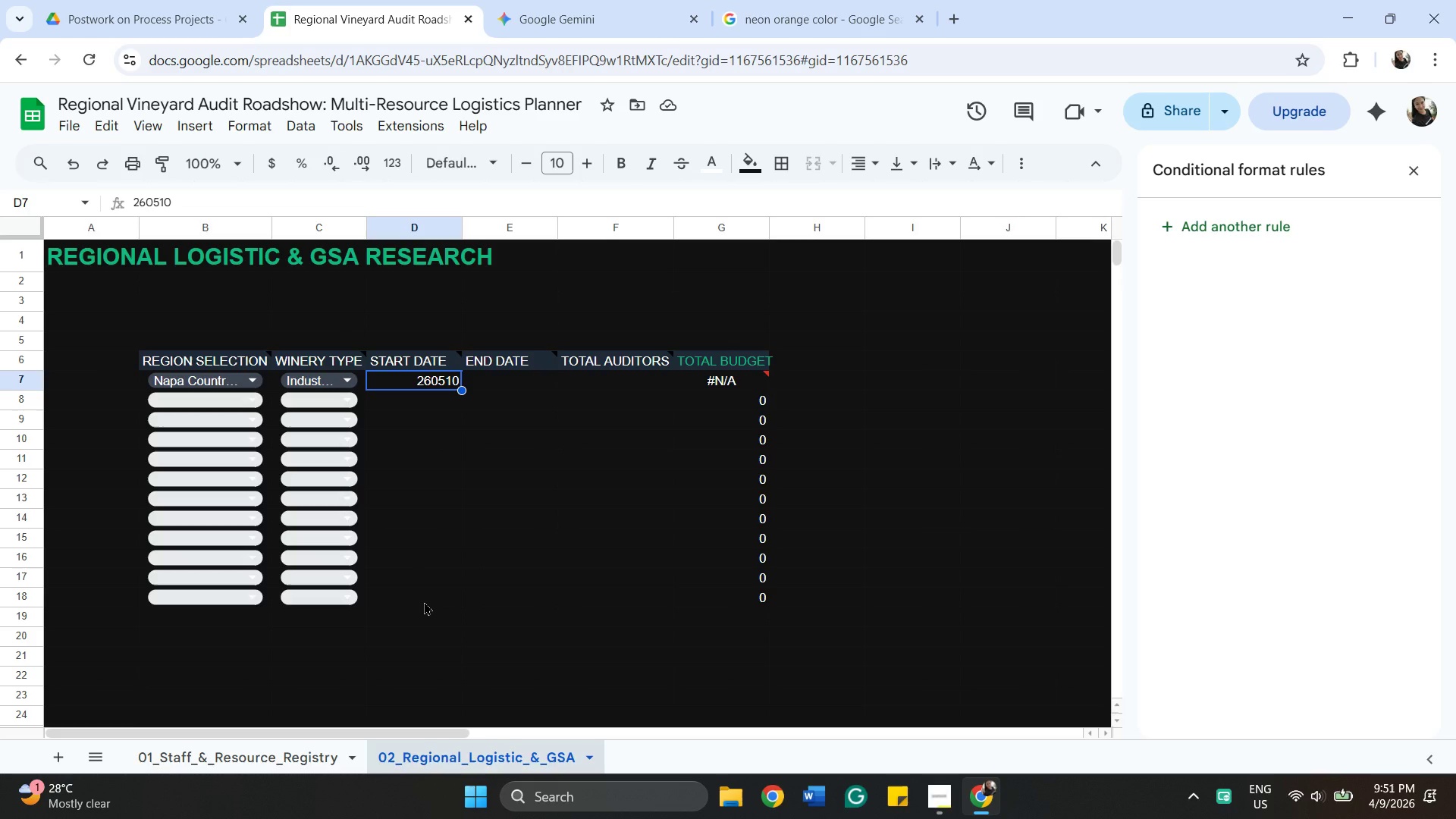 
hold_key(key=ShiftLeft, duration=0.34)
left_click([424, 601])
 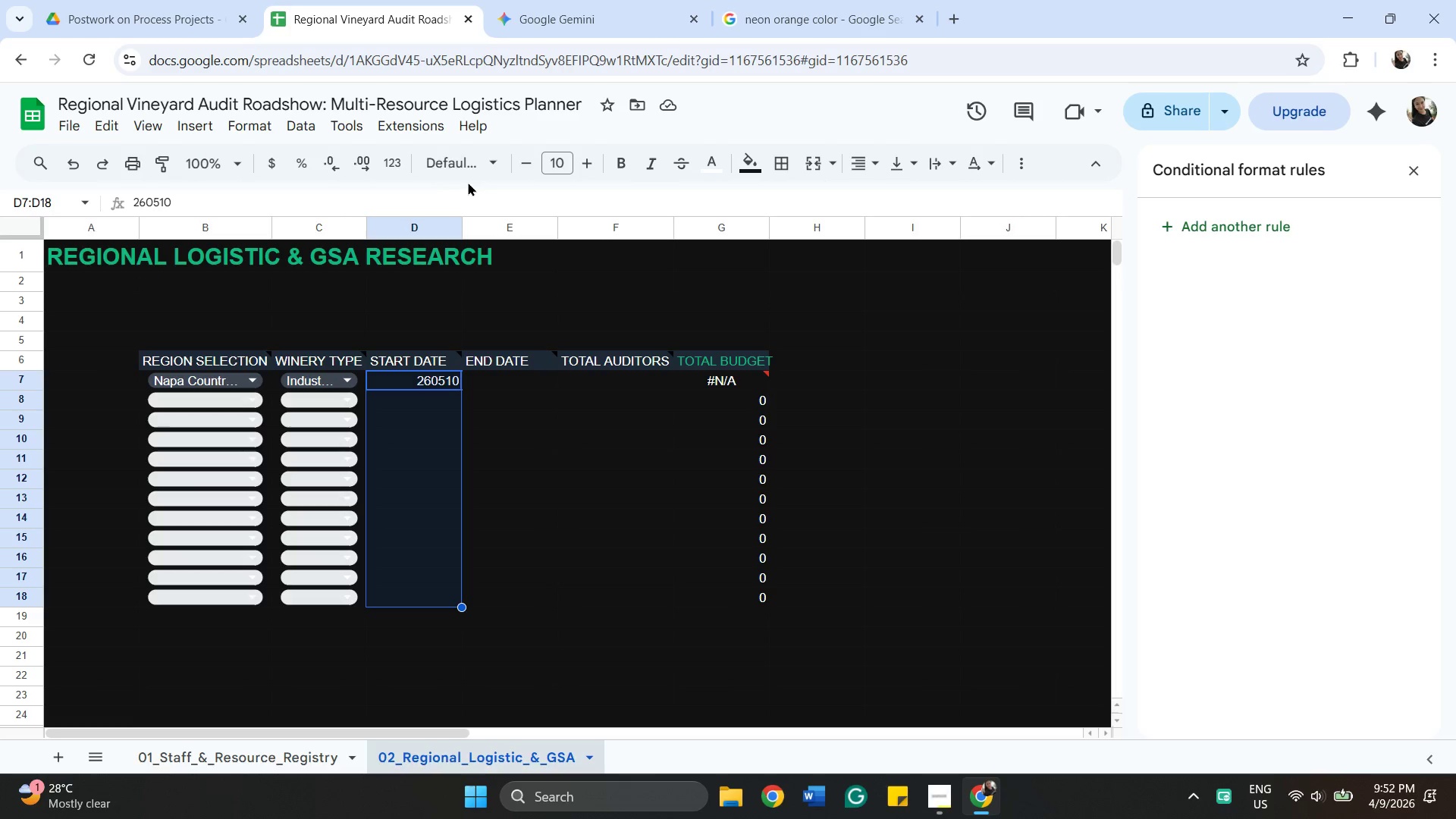 
mouse_move([425, 385])
 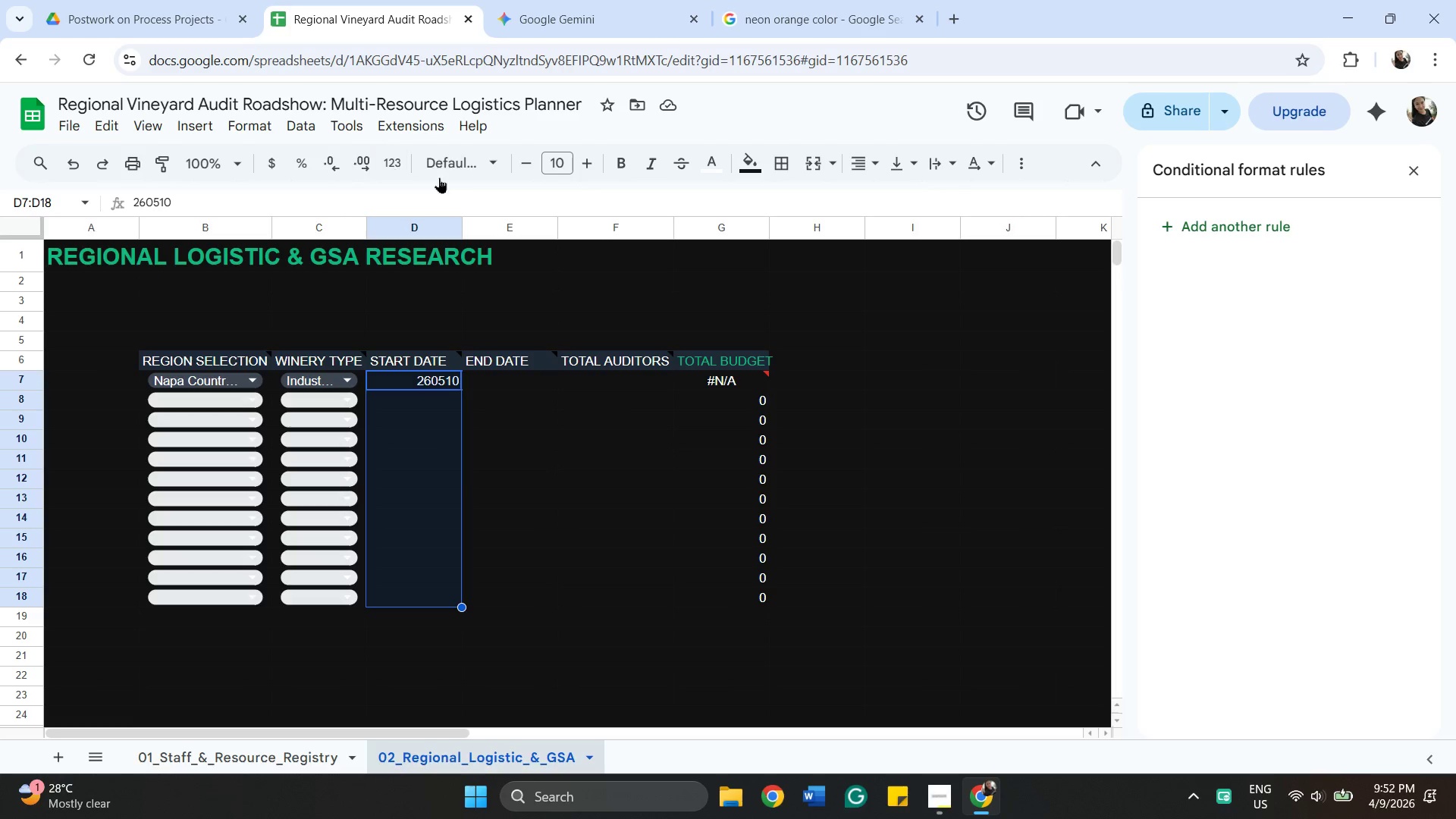 
mouse_move([457, 168])
 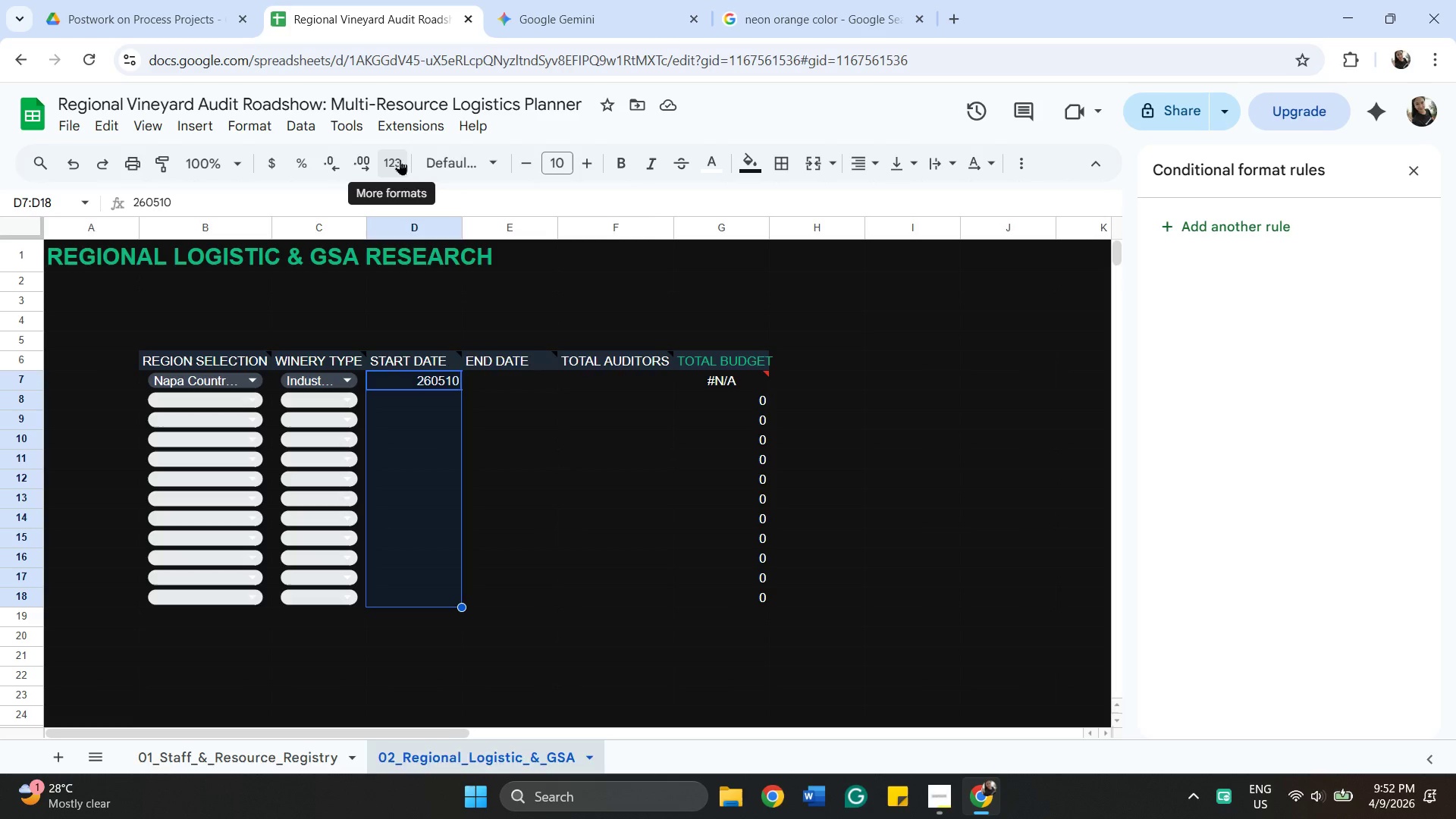 
left_click([400, 159])
 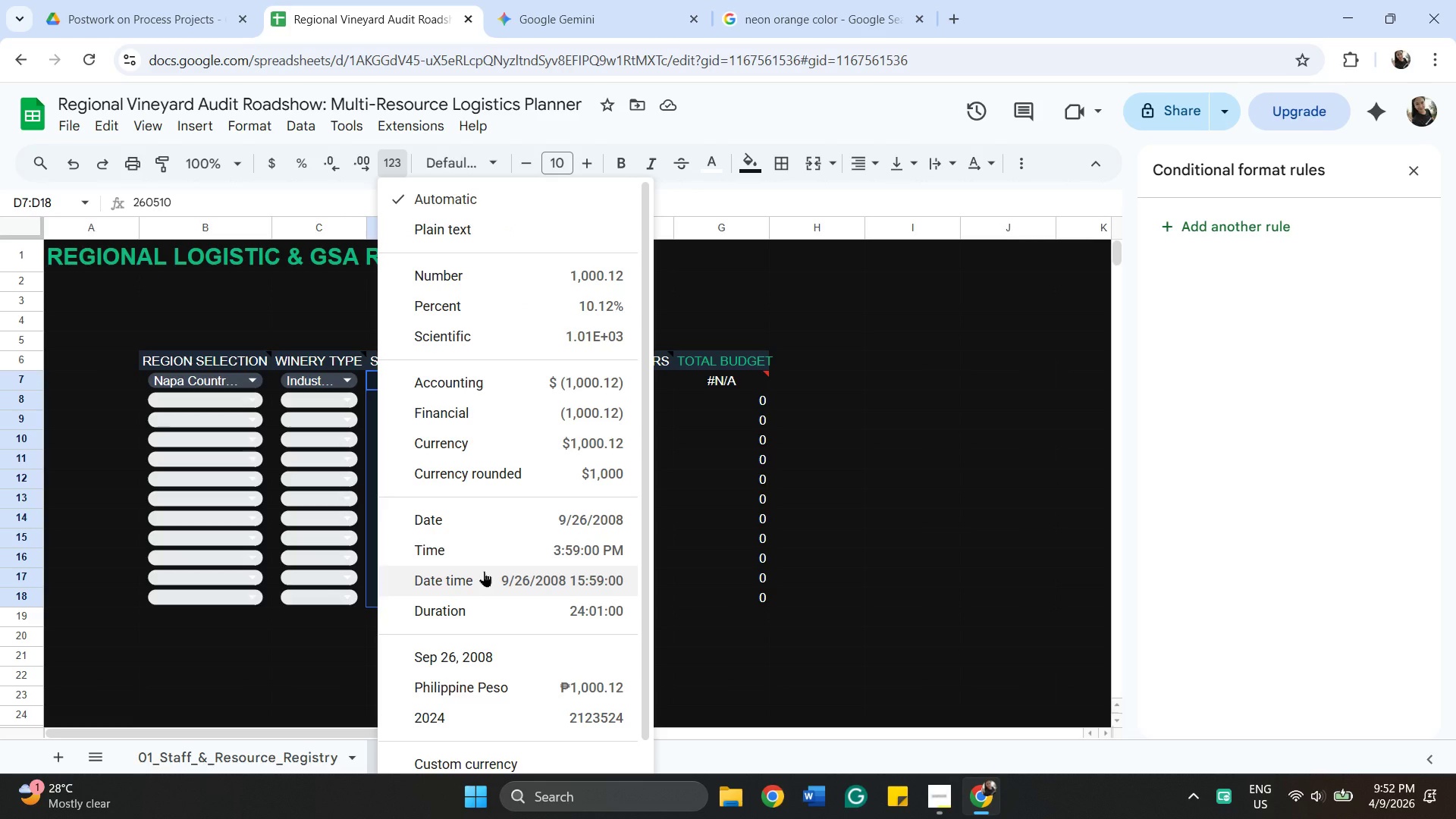 
left_click([468, 513])
 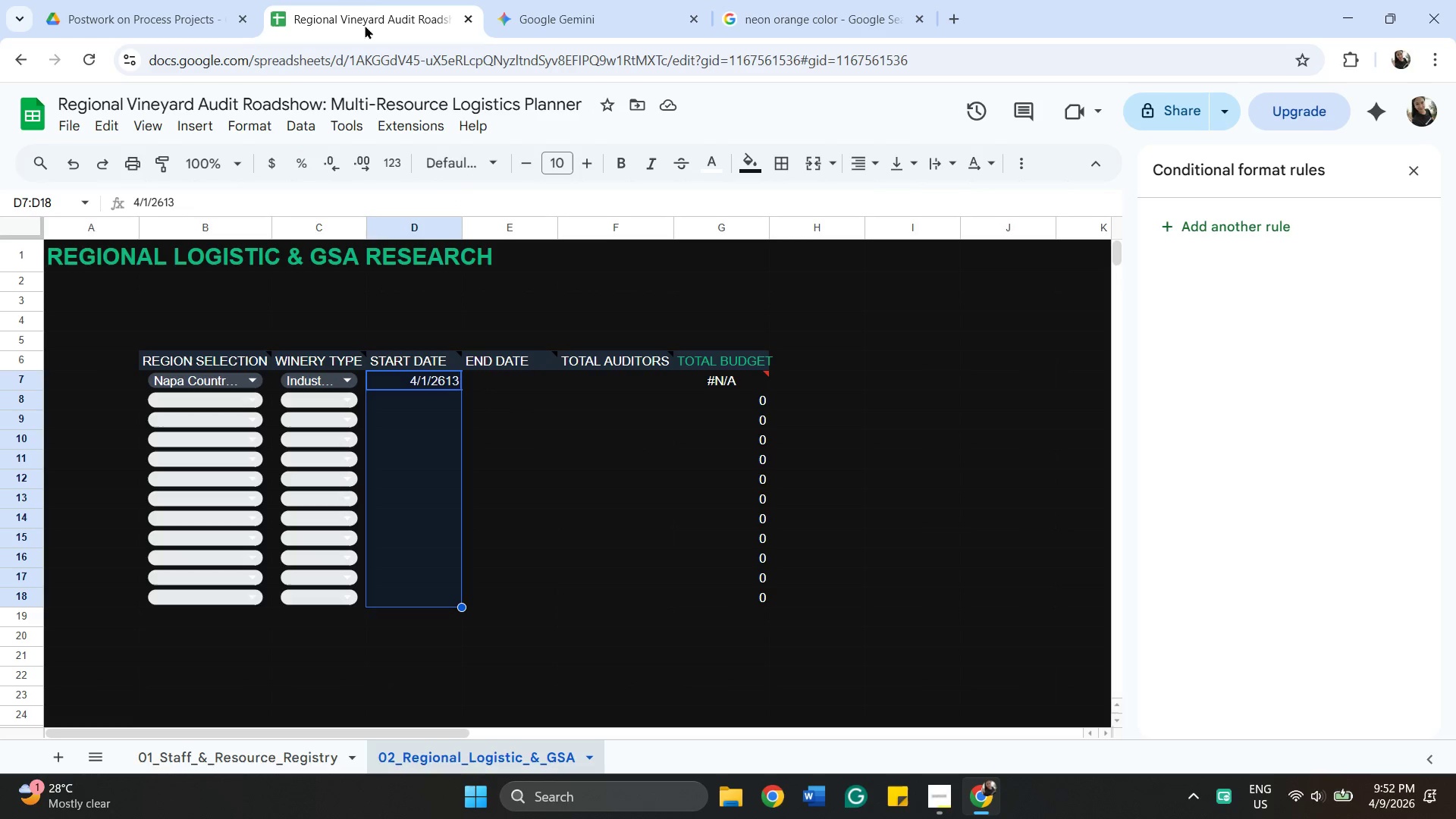 
wait(12.09)
 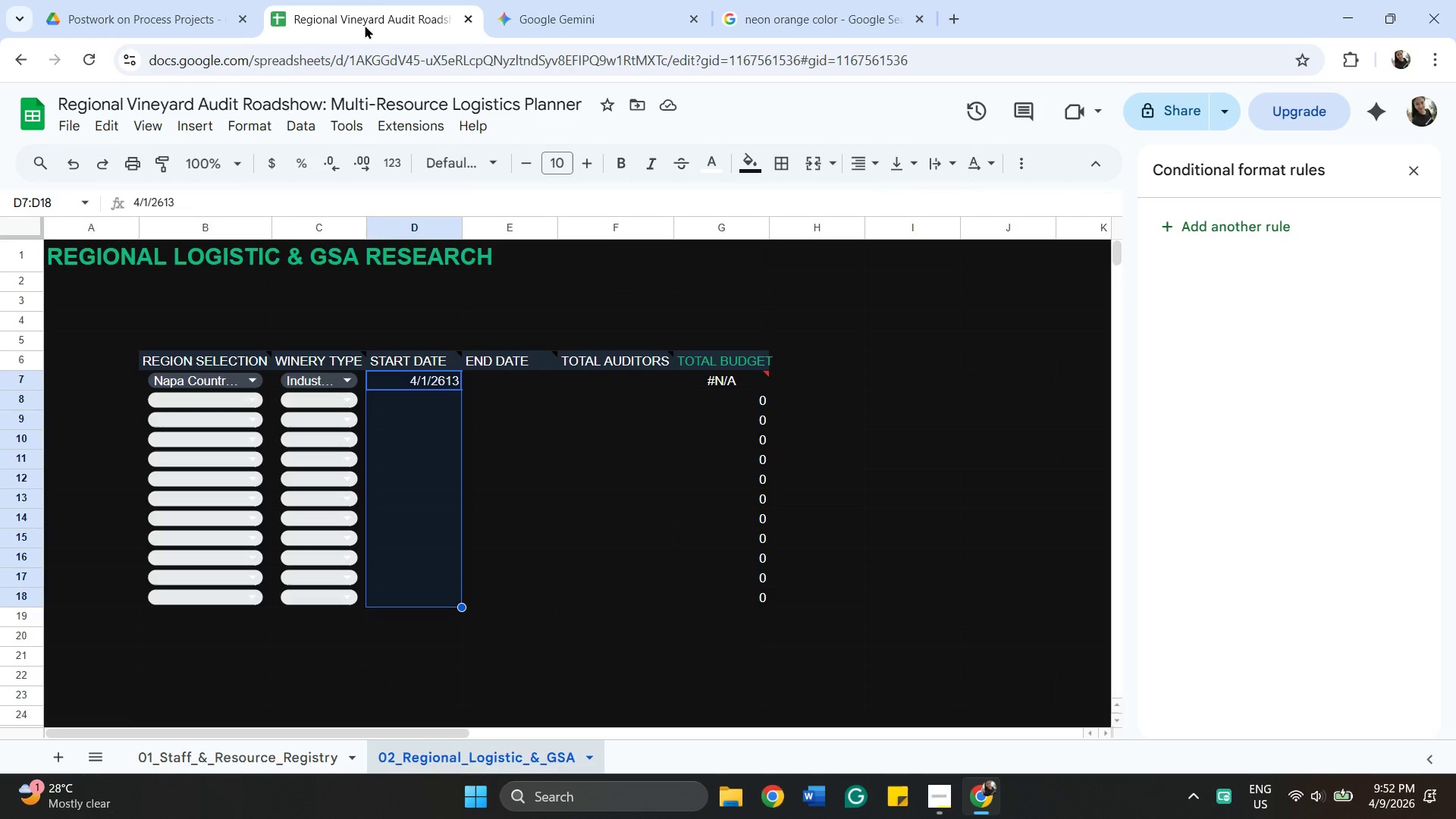 
left_click([398, 158])
 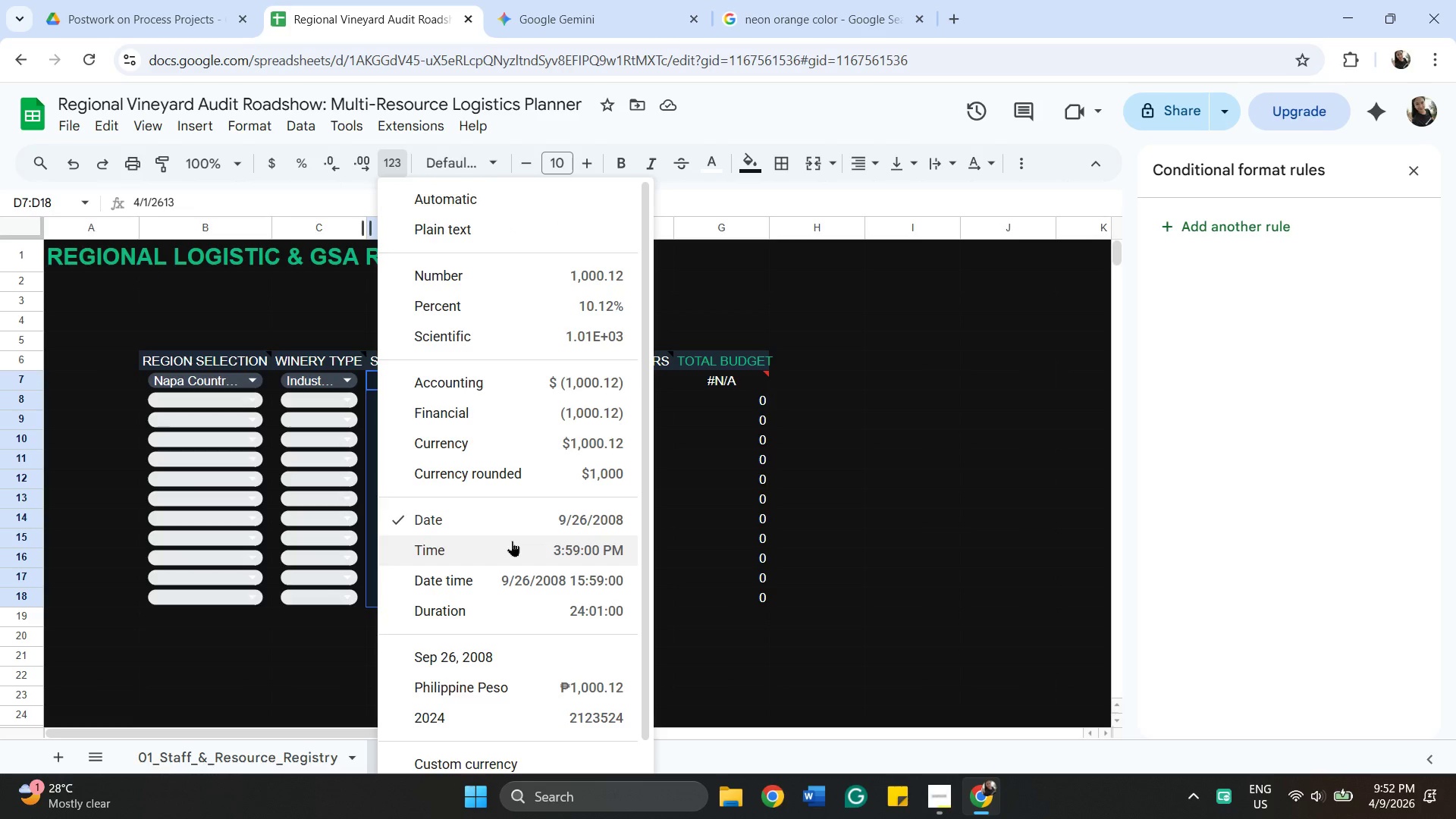 
scroll: coordinate [472, 659], scroll_direction: down, amount: 5.0
 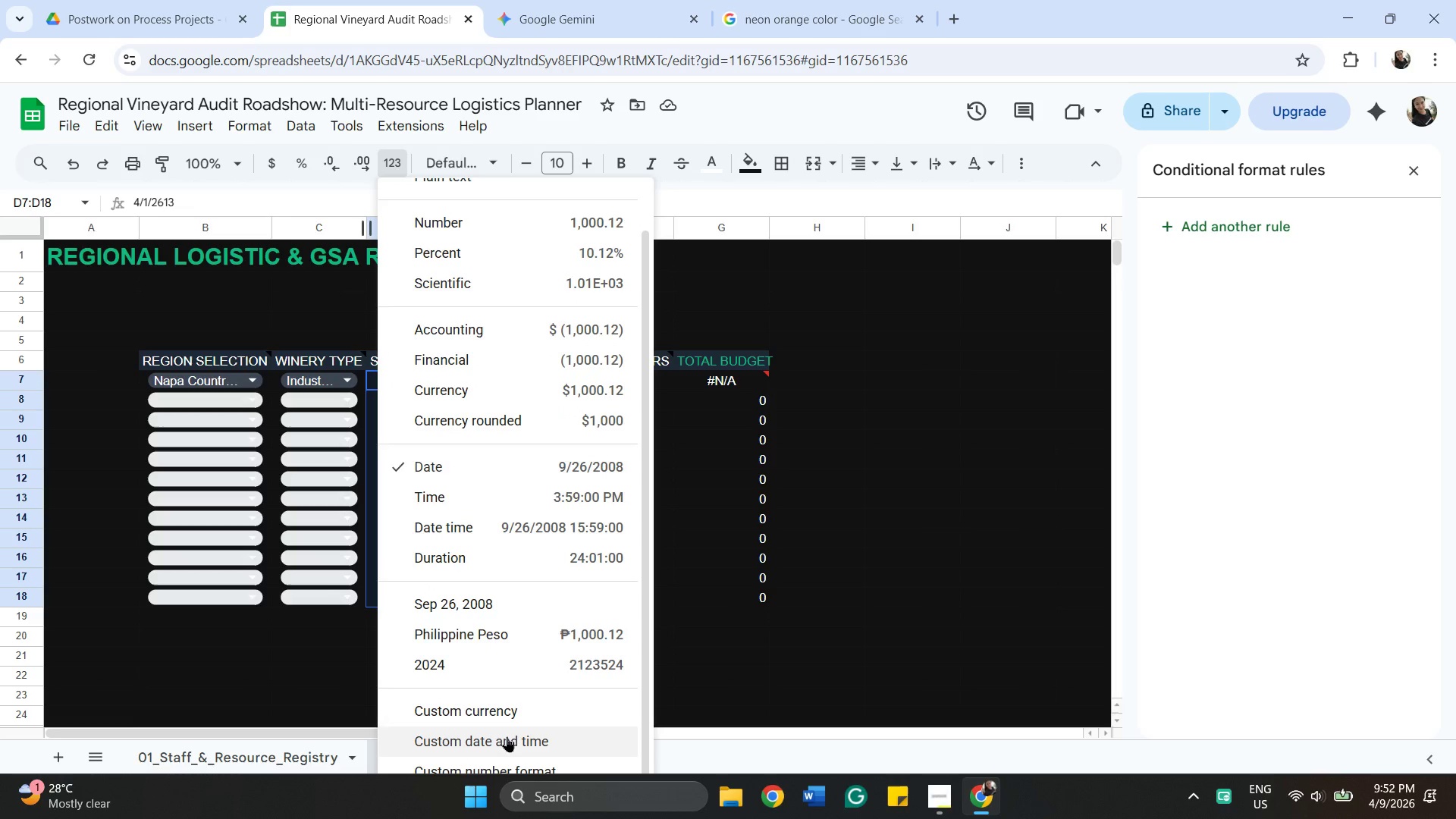 
left_click([507, 736])
 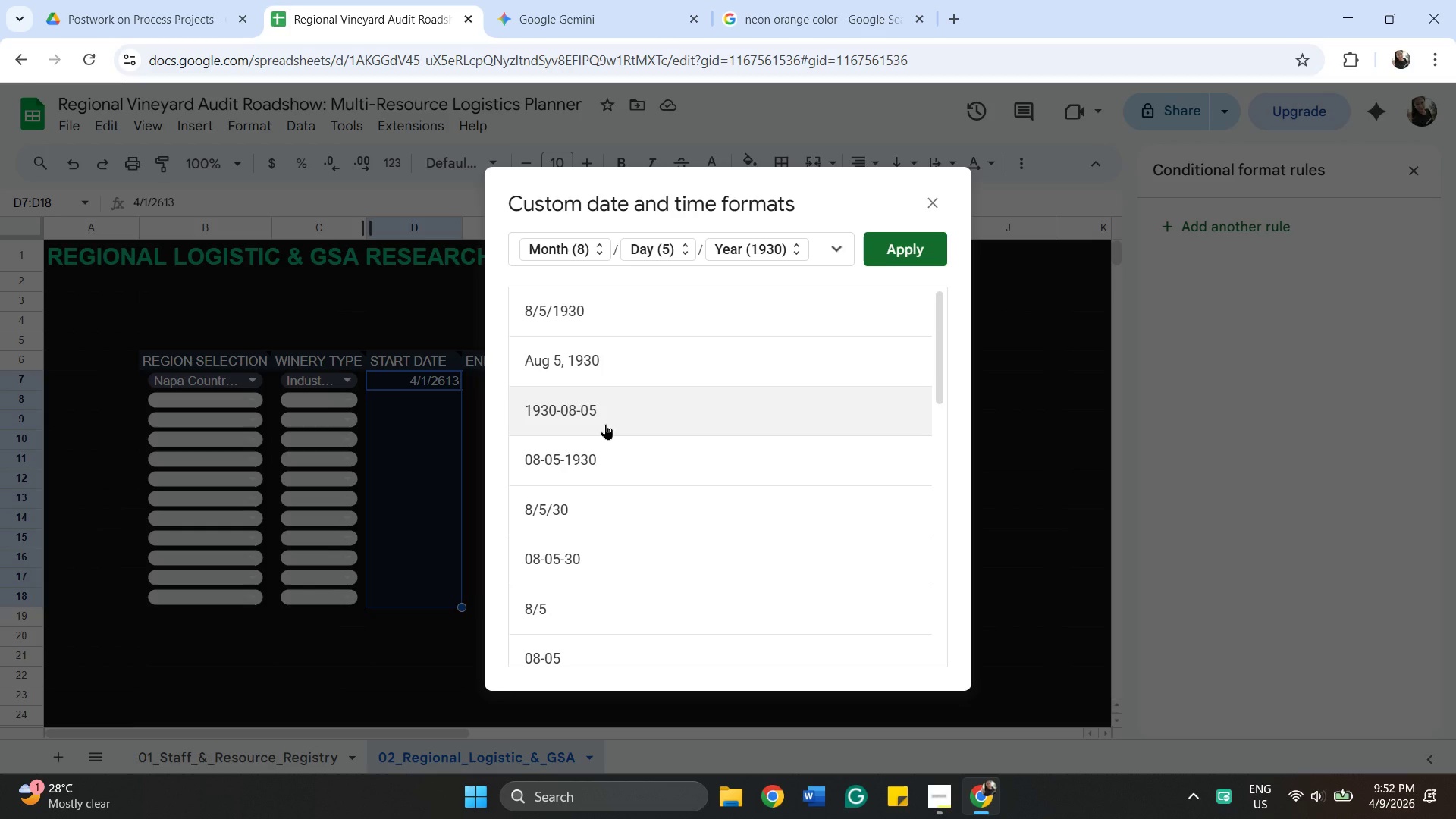 
wait(5.73)
 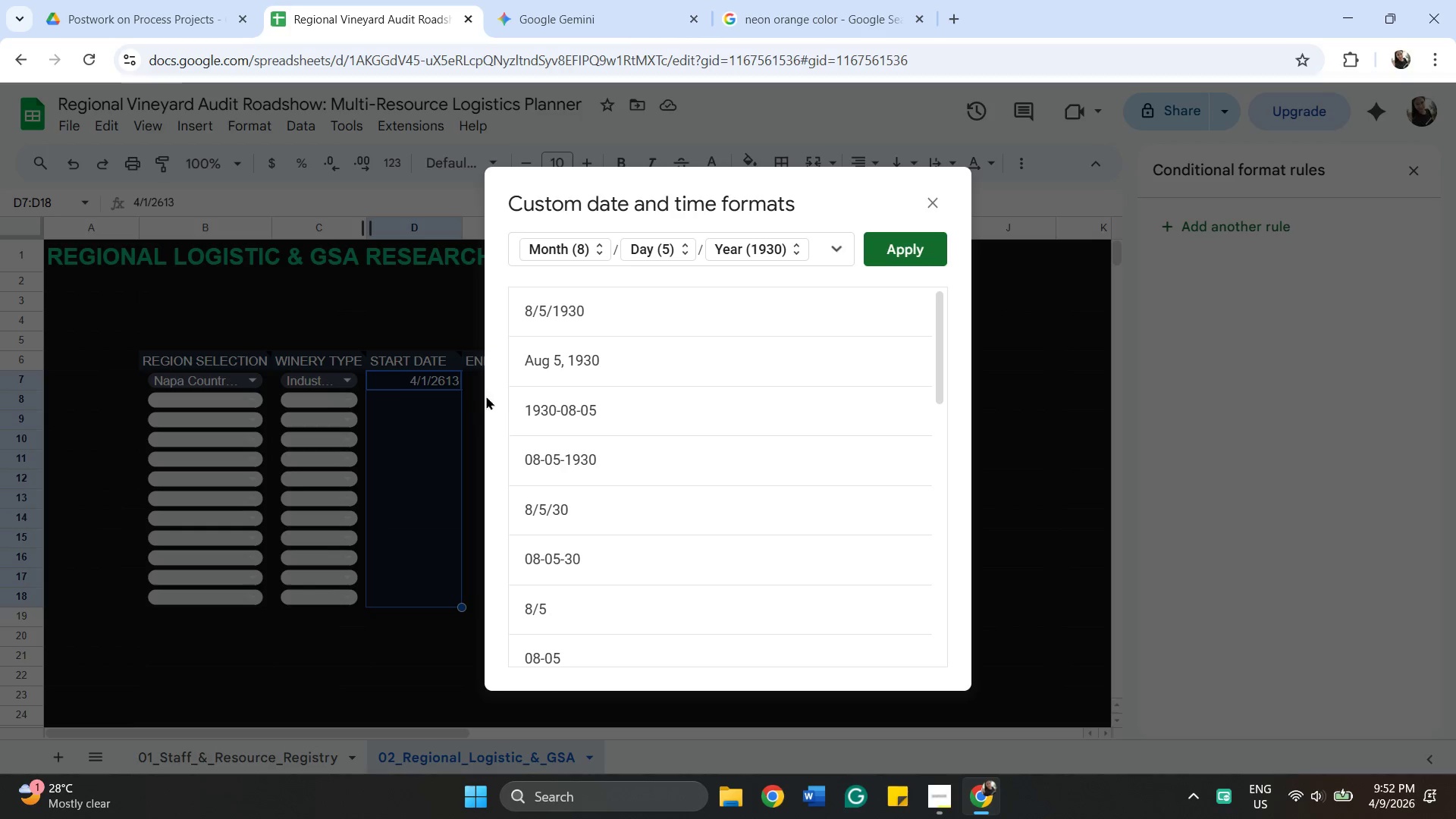 
left_click([605, 424])
 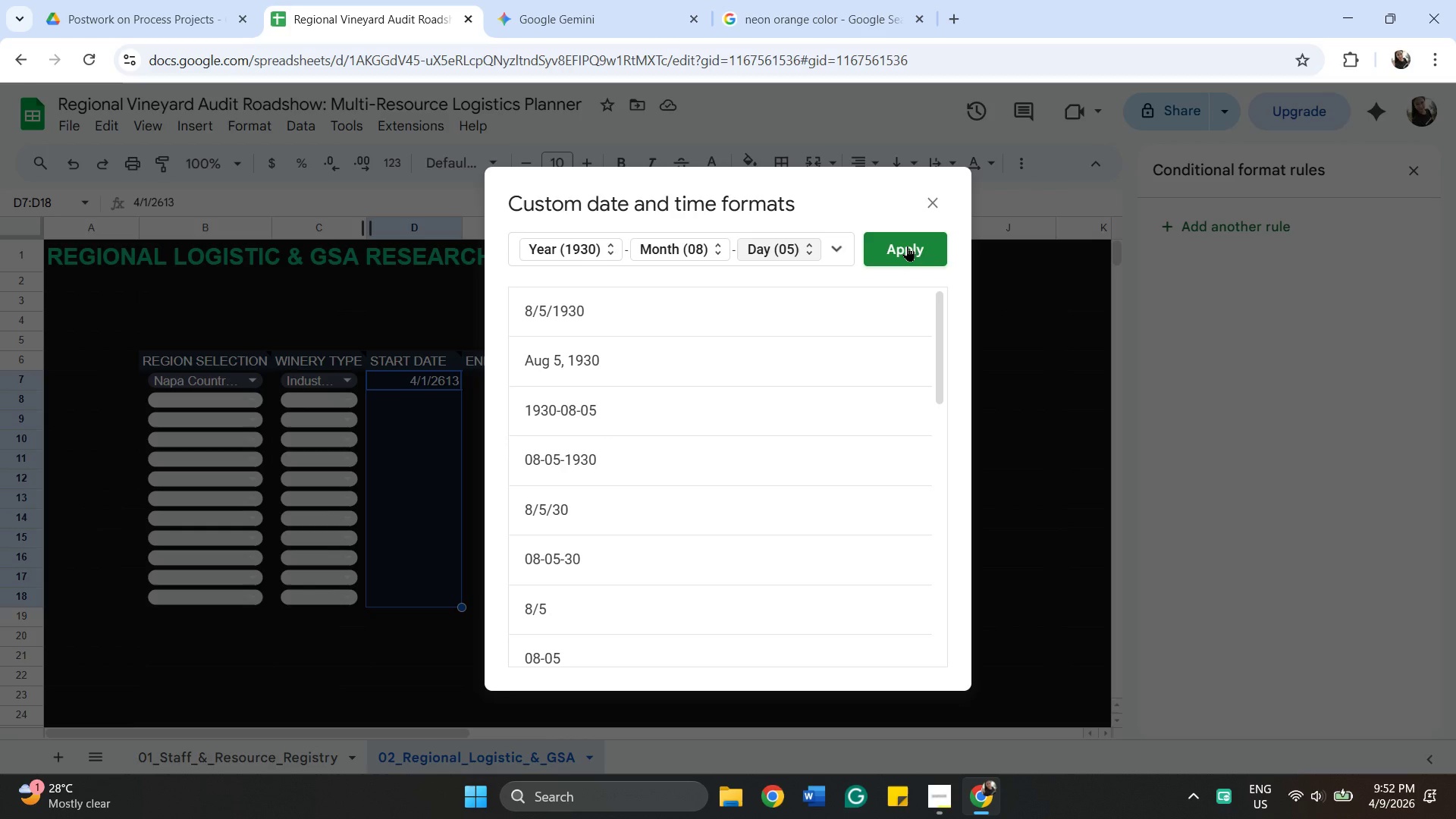 
left_click([907, 246])
 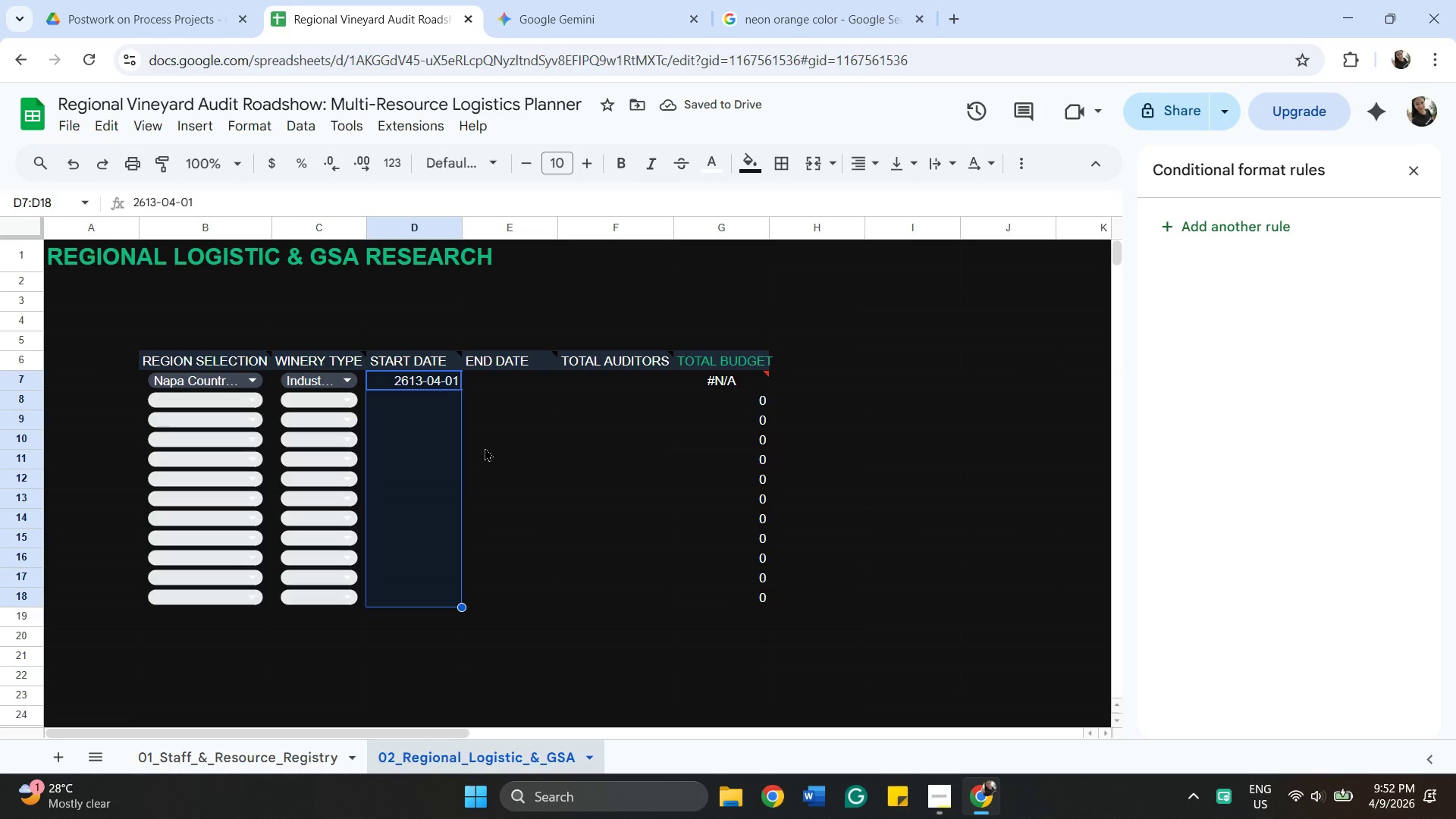 
wait(5.16)
 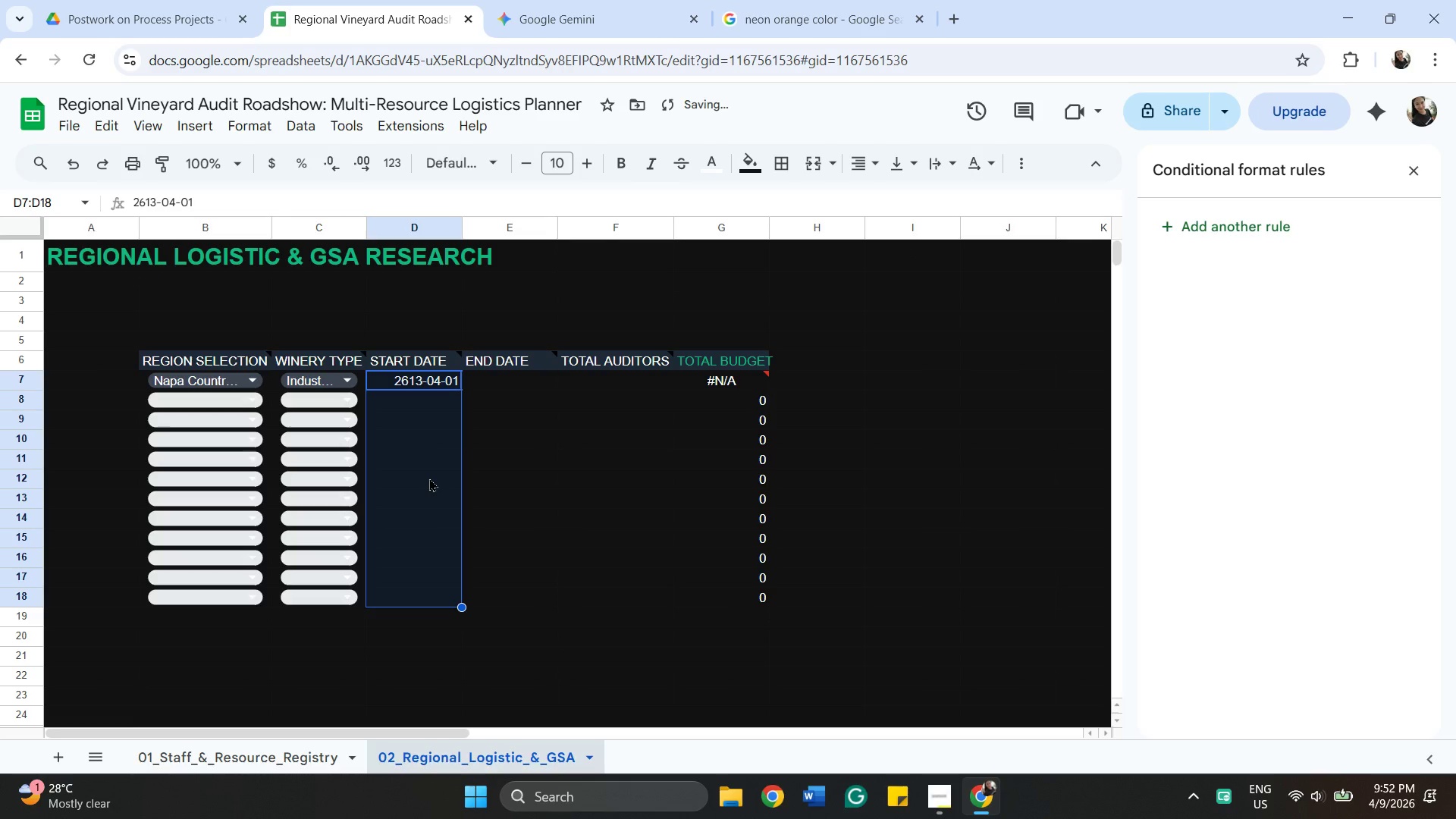 
double_click([424, 381])
 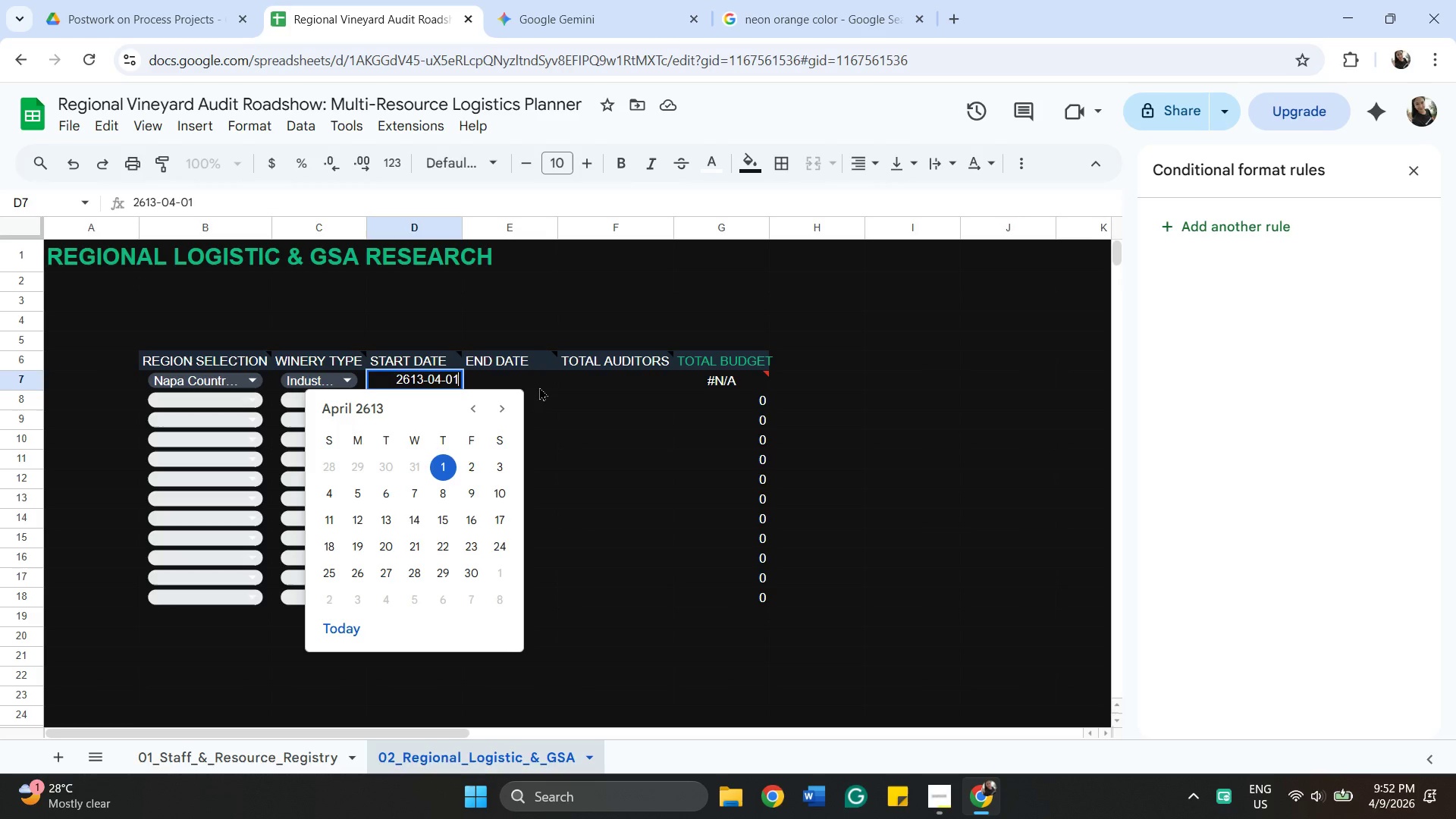 
hold_key(key=Backspace, duration=0.94)
 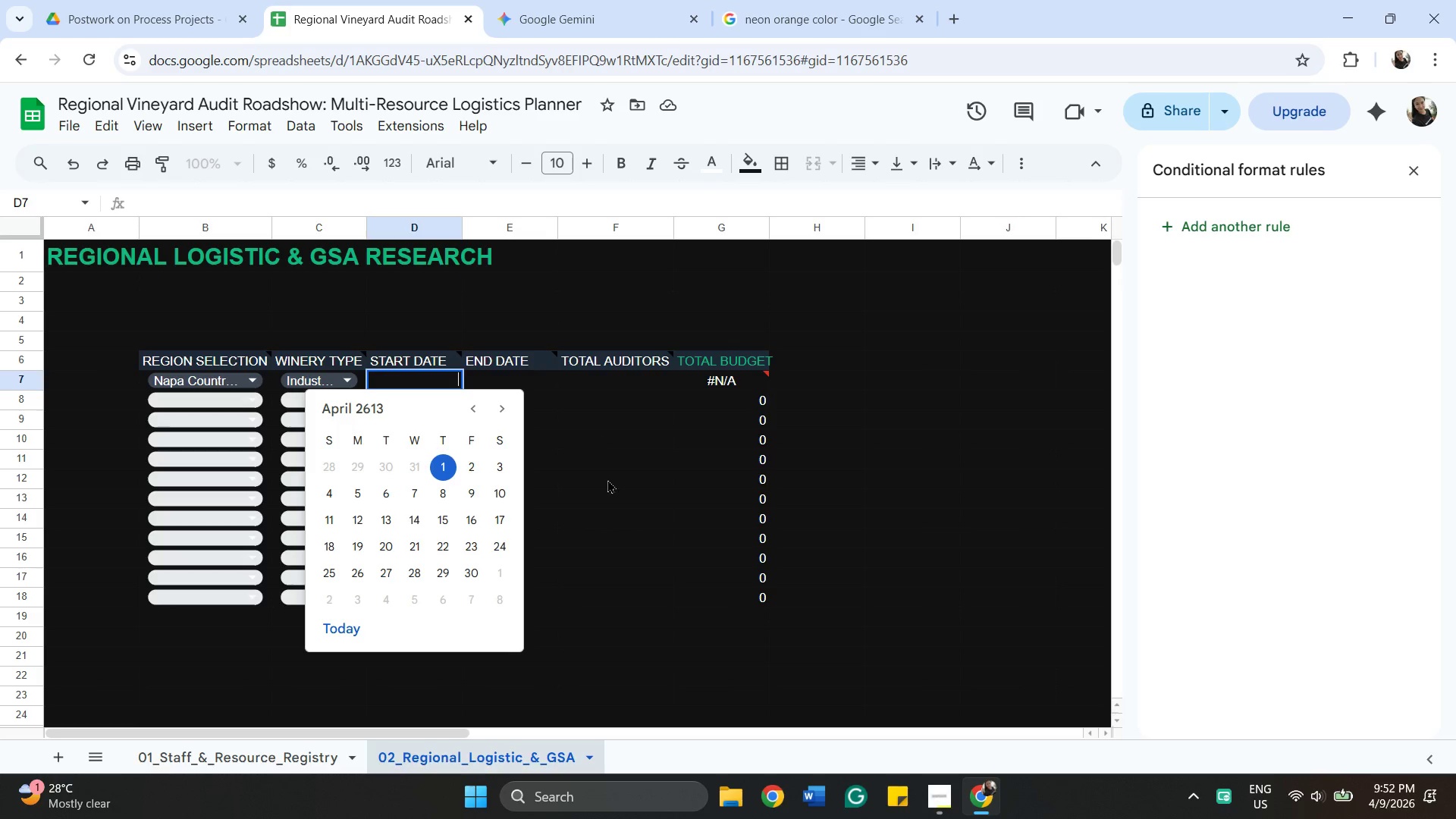 
wait(5.61)
 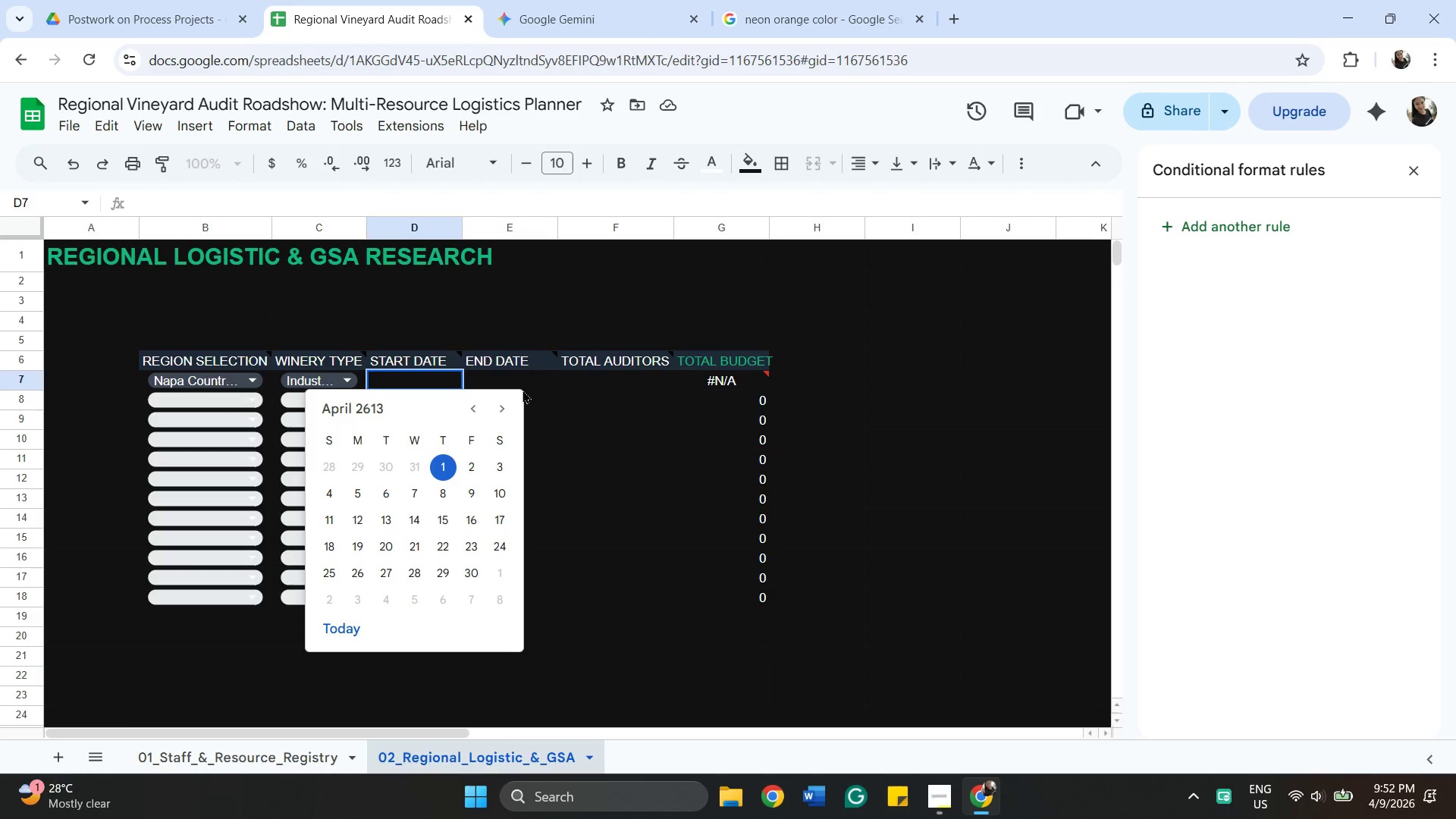 
double_click([414, 392])
 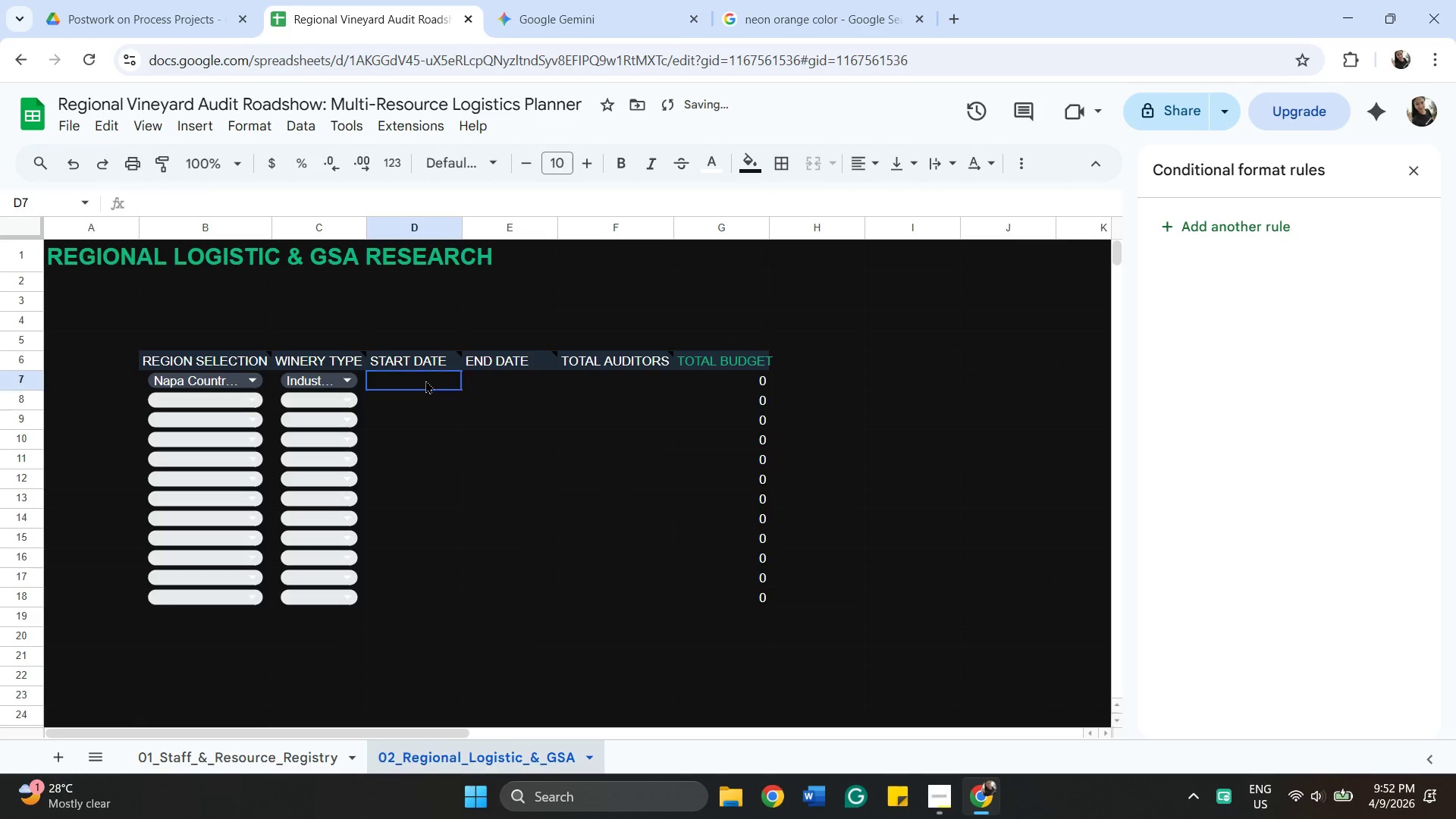 
double_click([425, 380])
 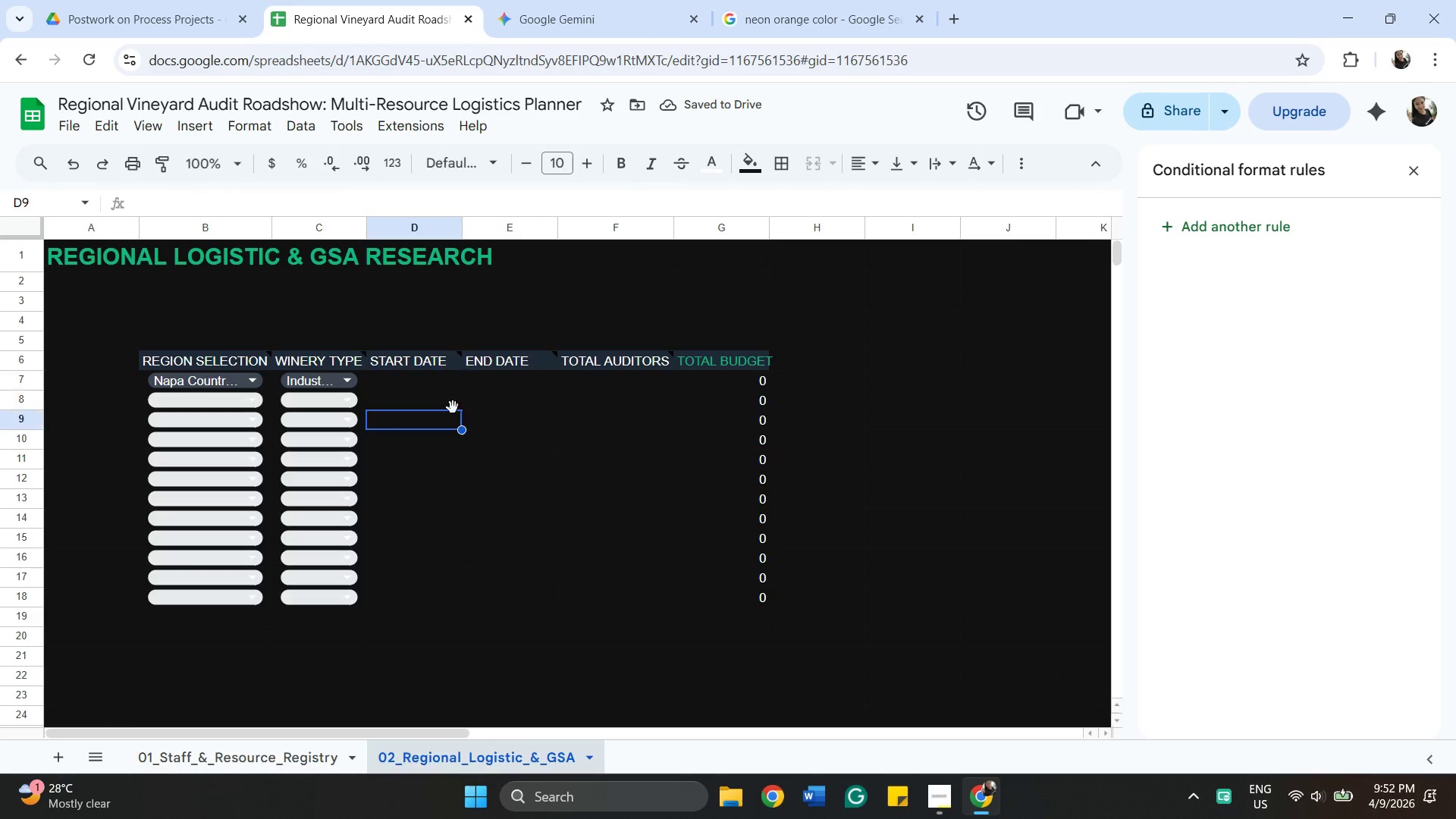 
left_click([429, 389])
 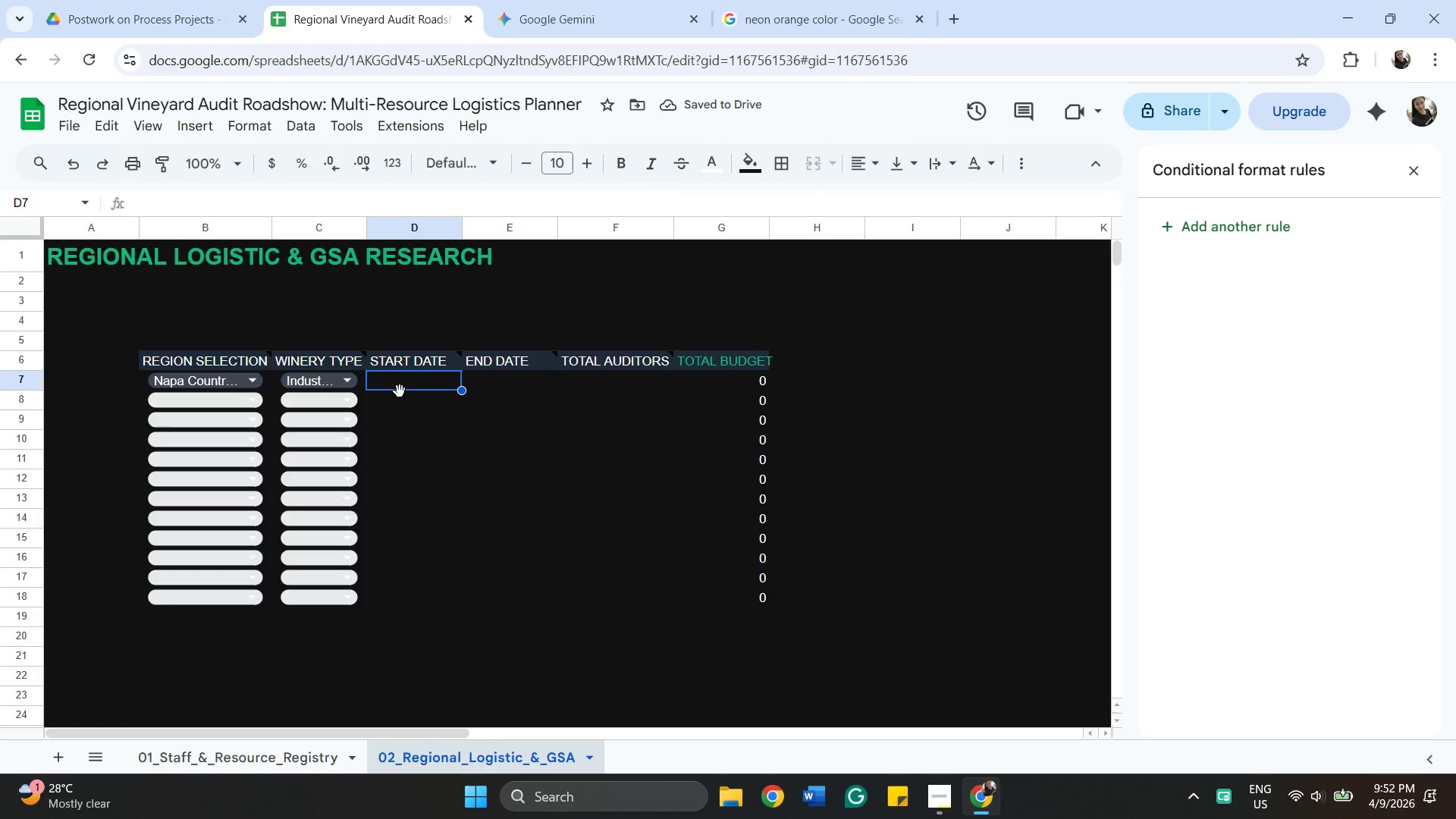 
type(2026-05-10)
 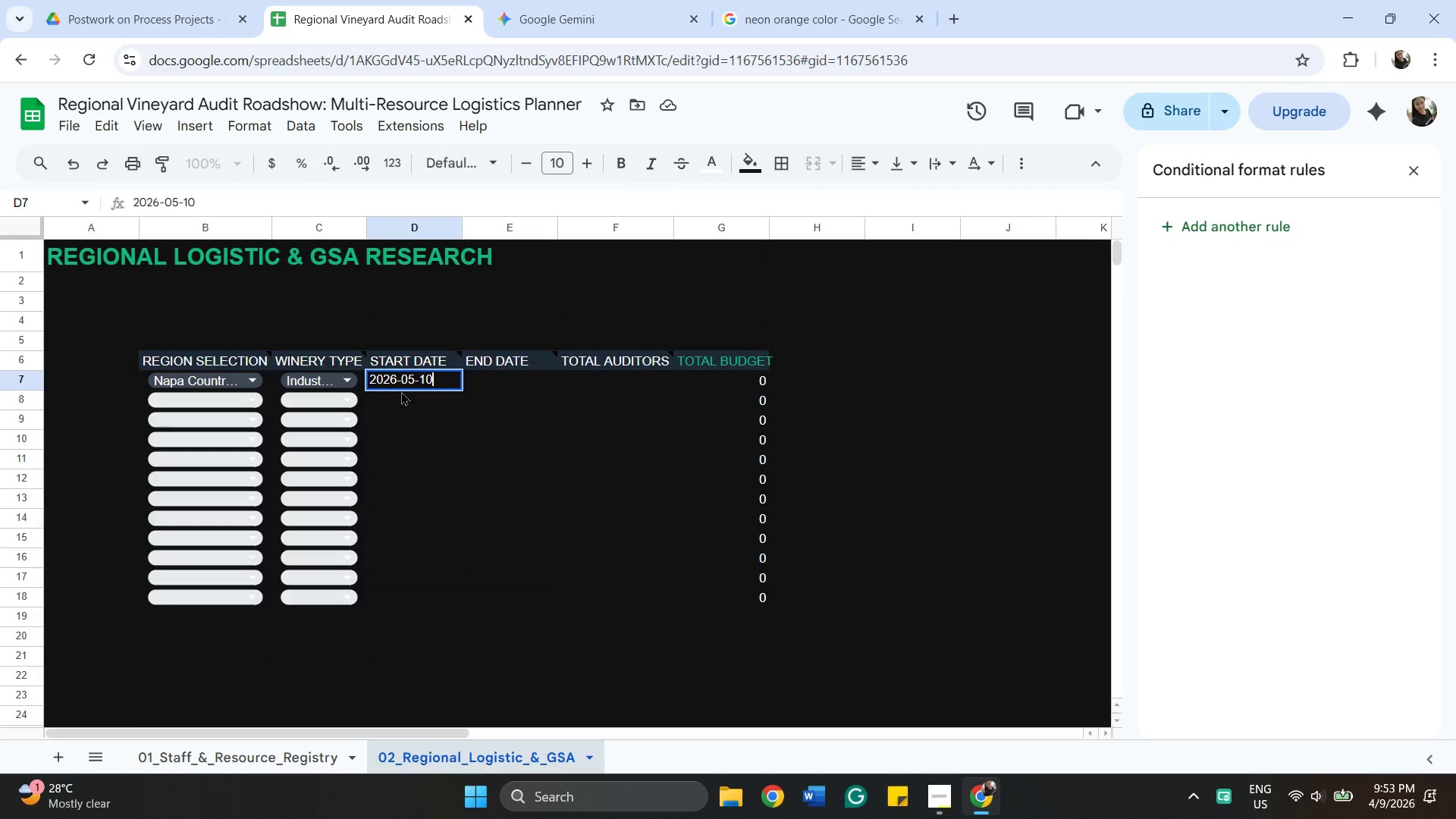 
left_click([488, 381])
 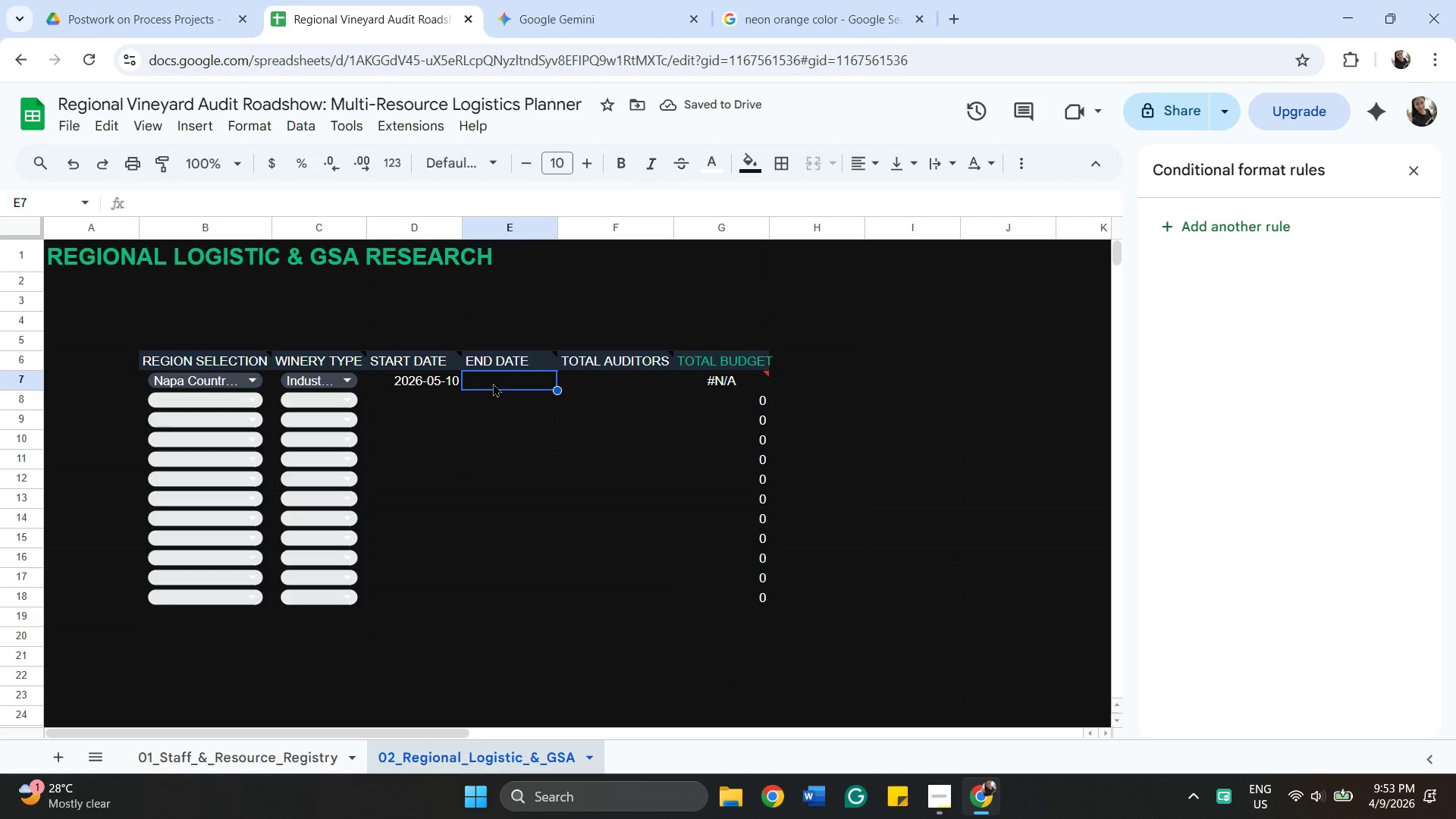 
type(2026-05-12)
 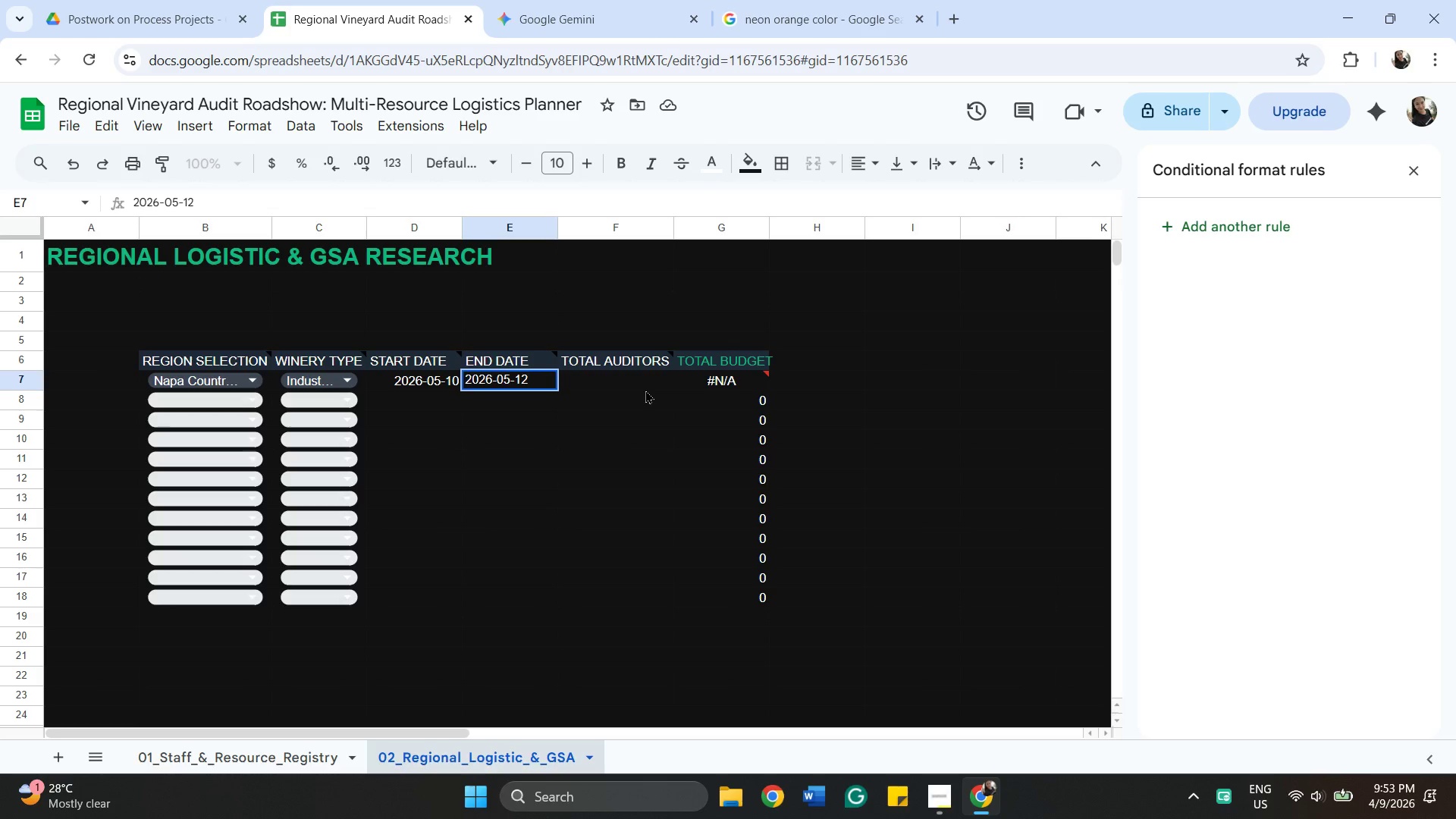 
key(Enter)
 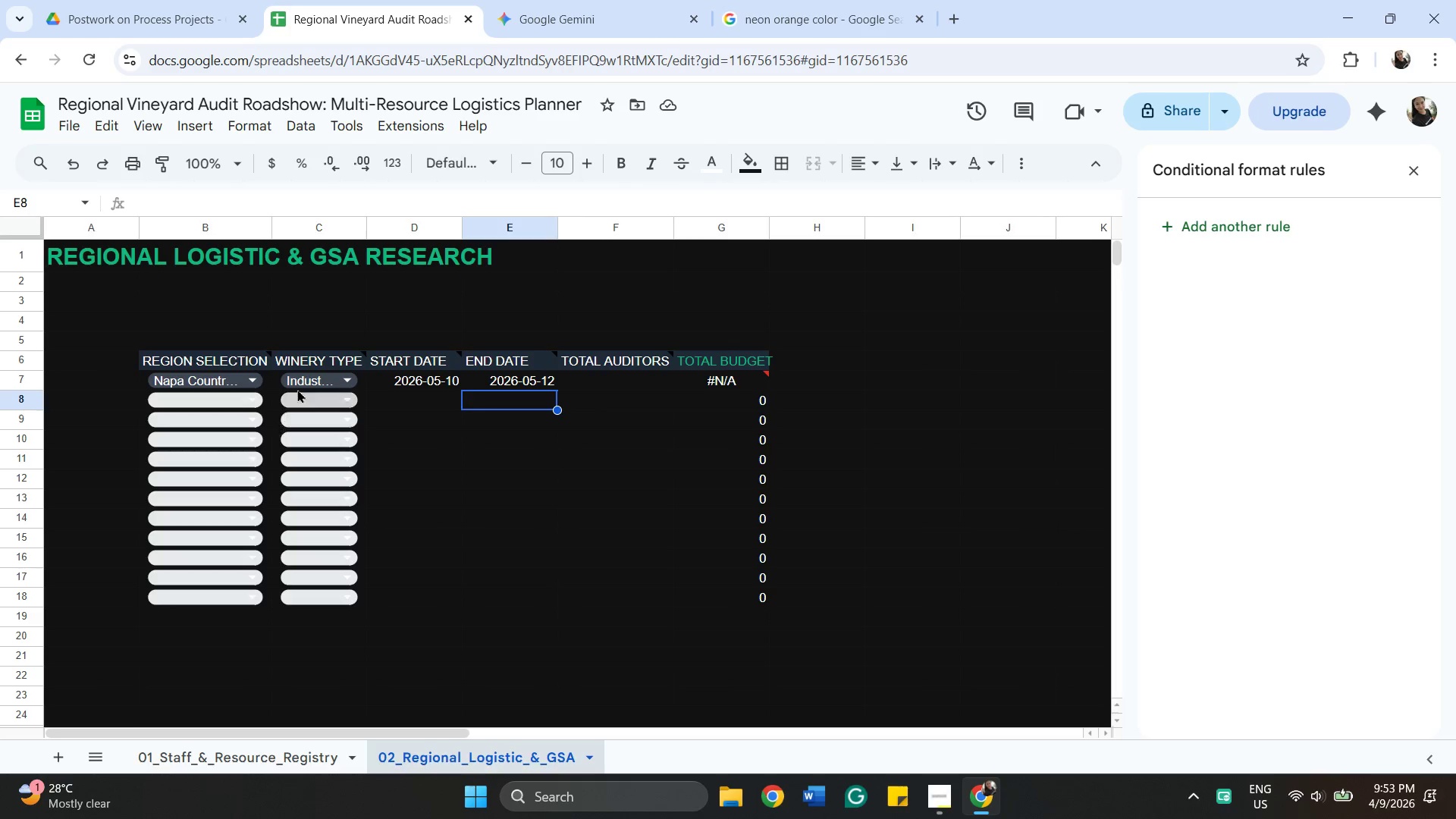 
wait(7.86)
 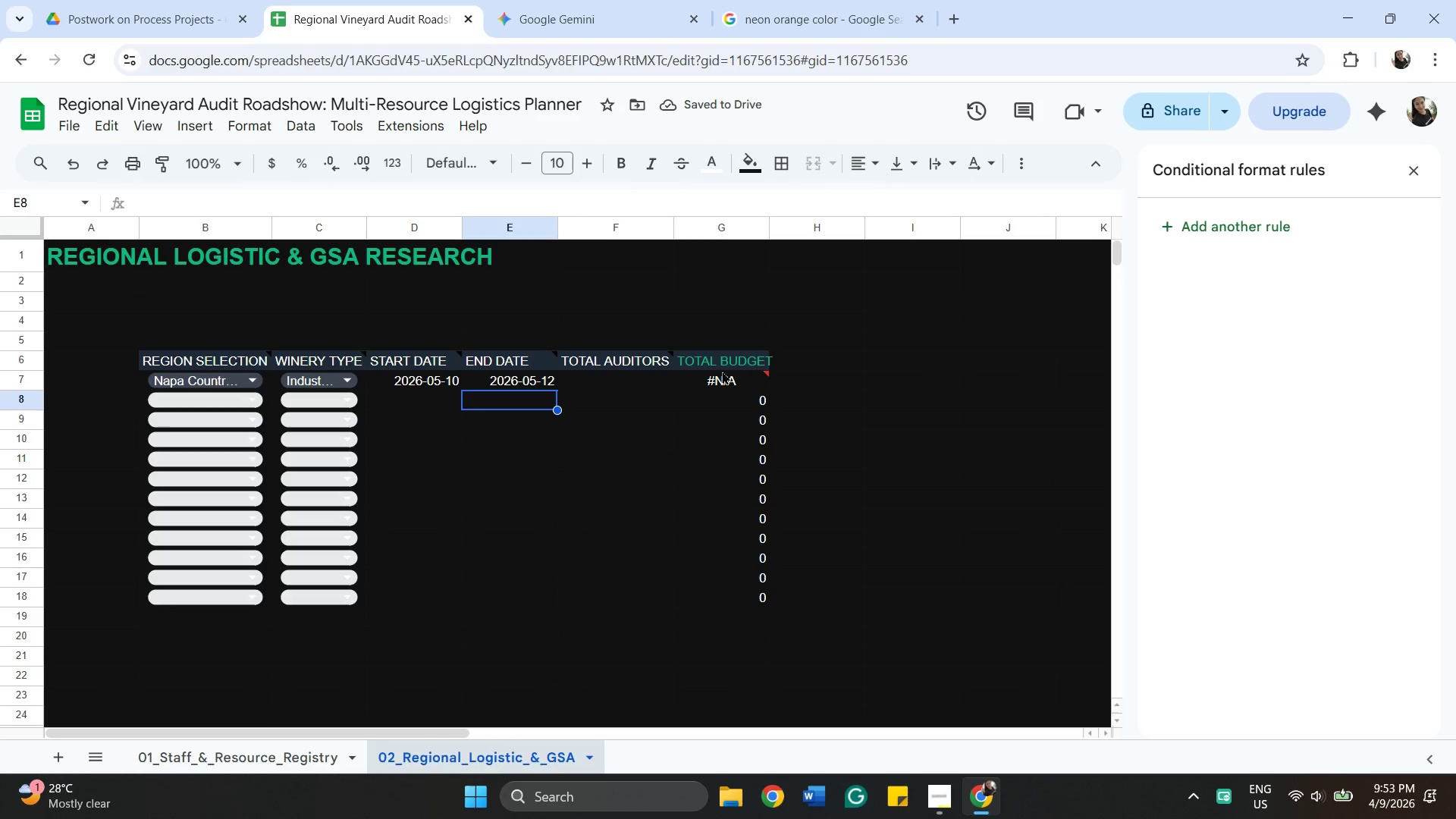 
left_click([629, 375])
 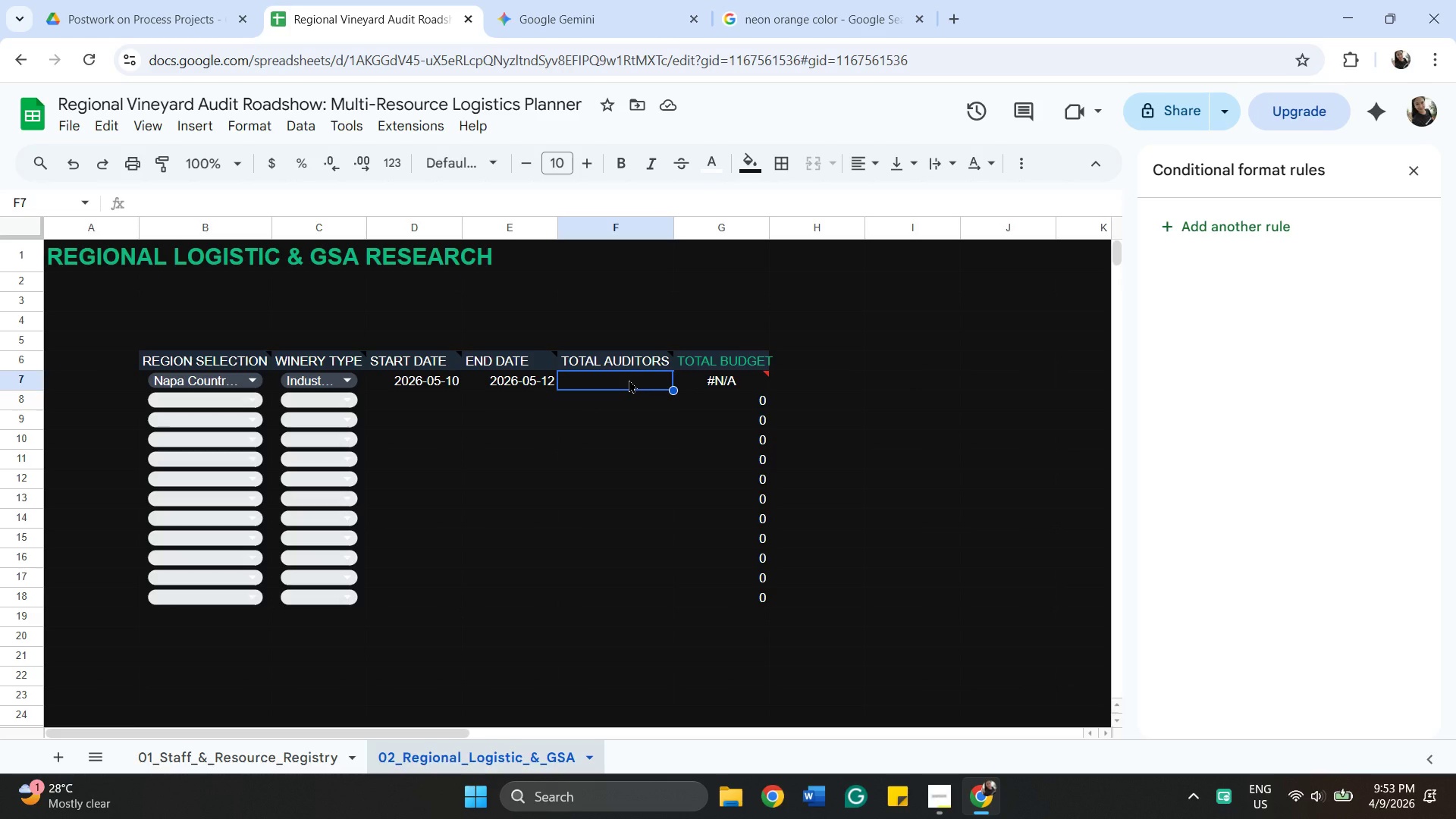 
key(4)
 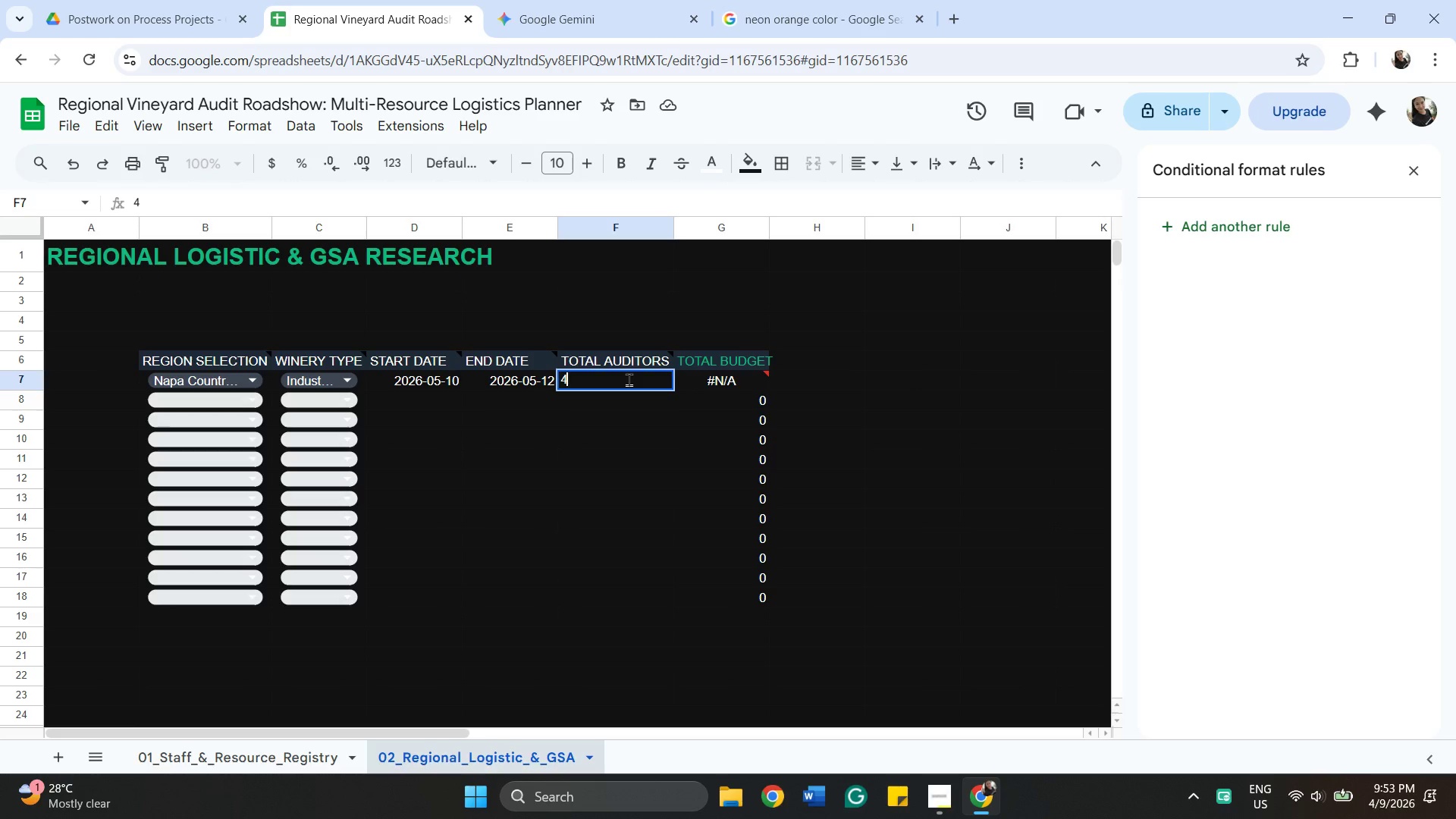 
key(Enter)
 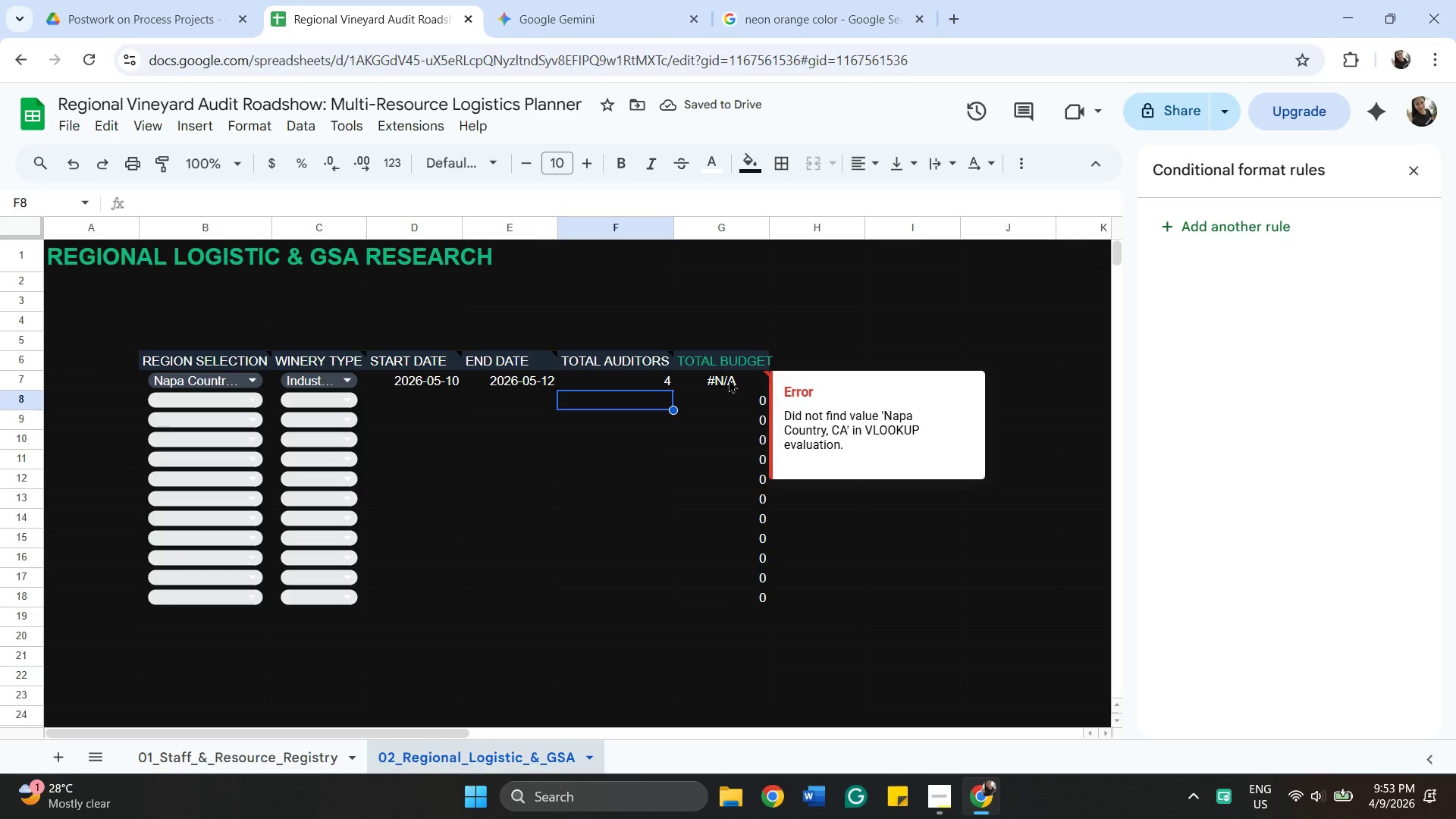 
wait(5.52)
 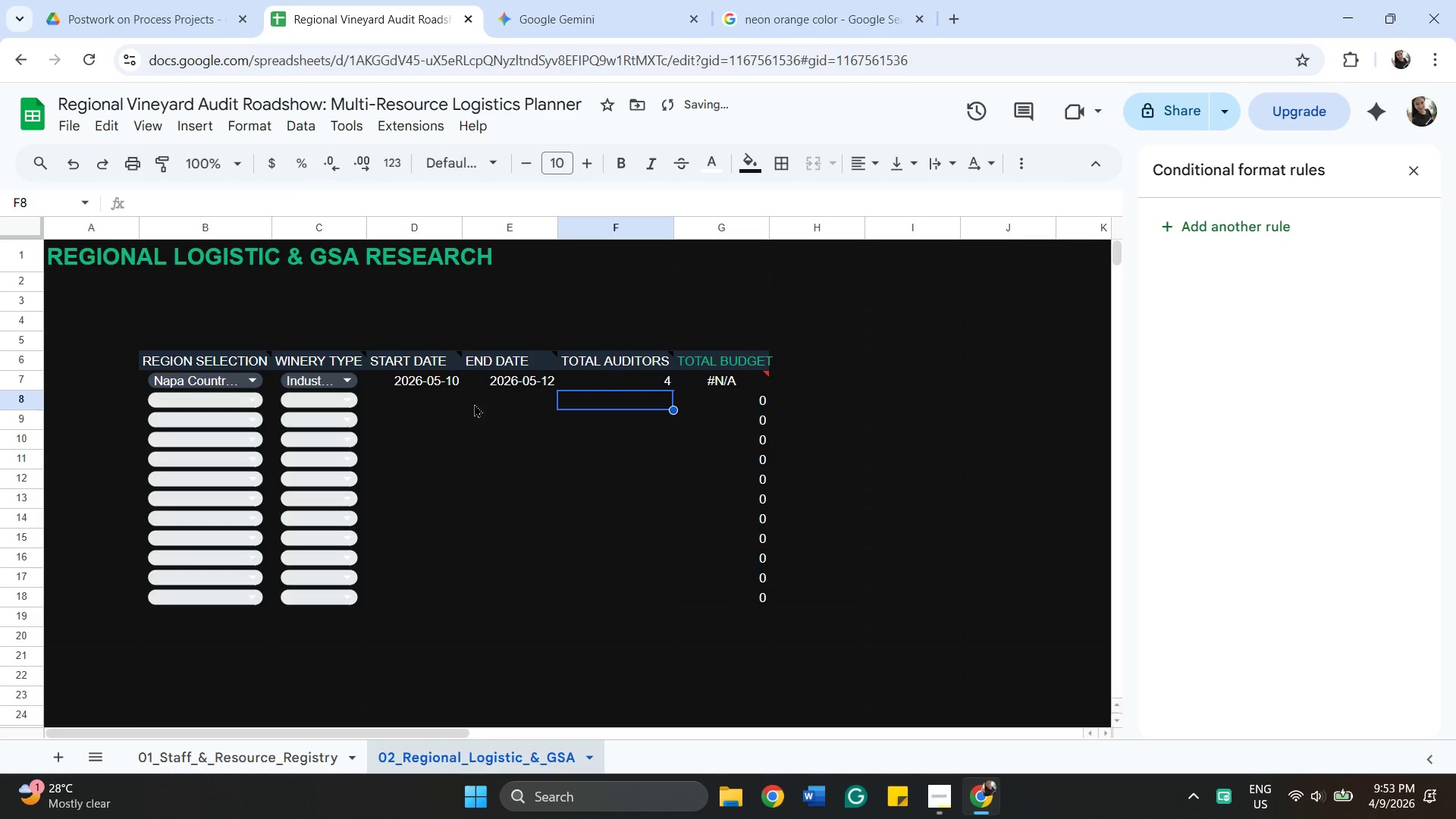 
double_click([729, 379])
 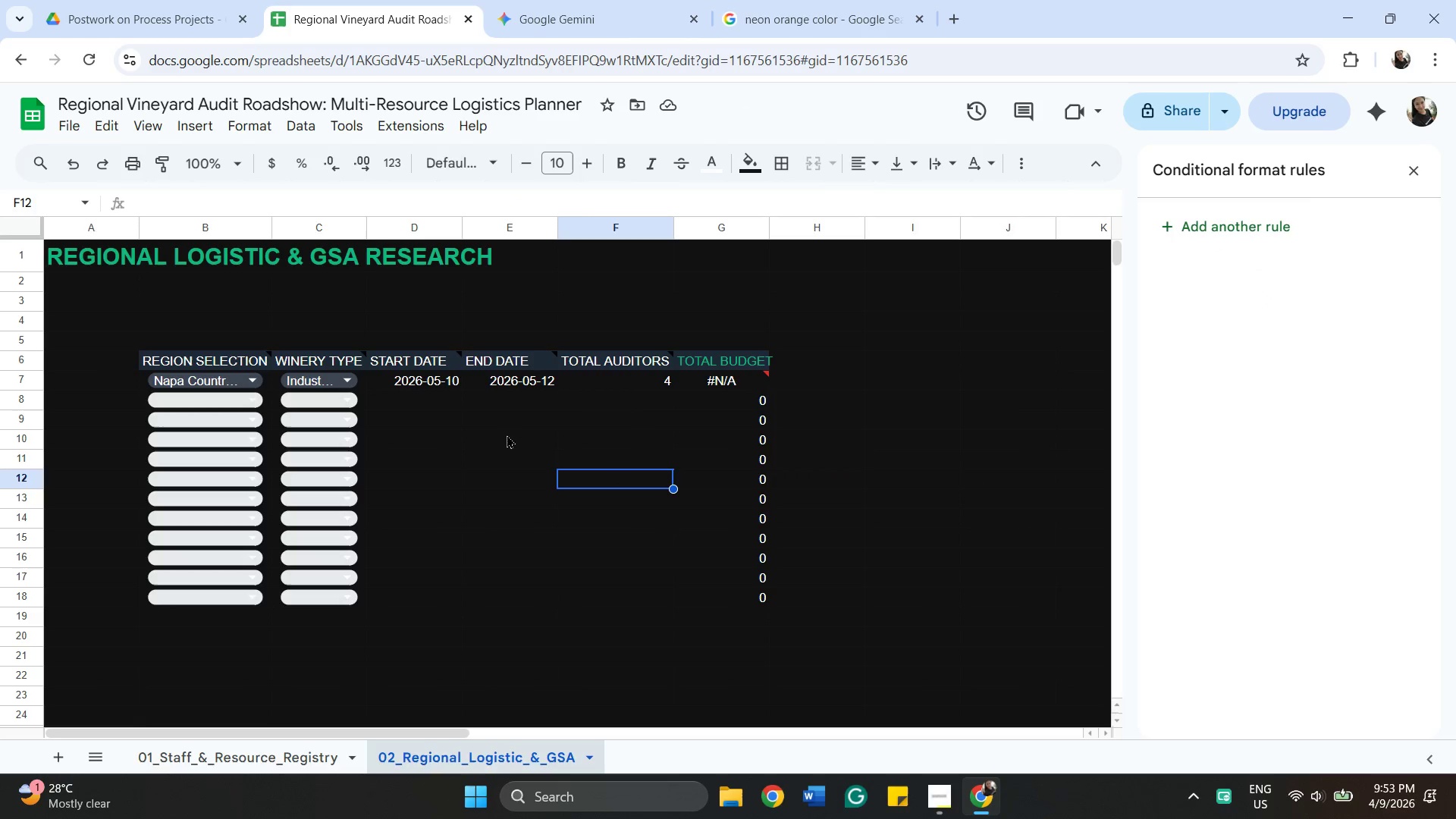 
left_click([438, 381])
 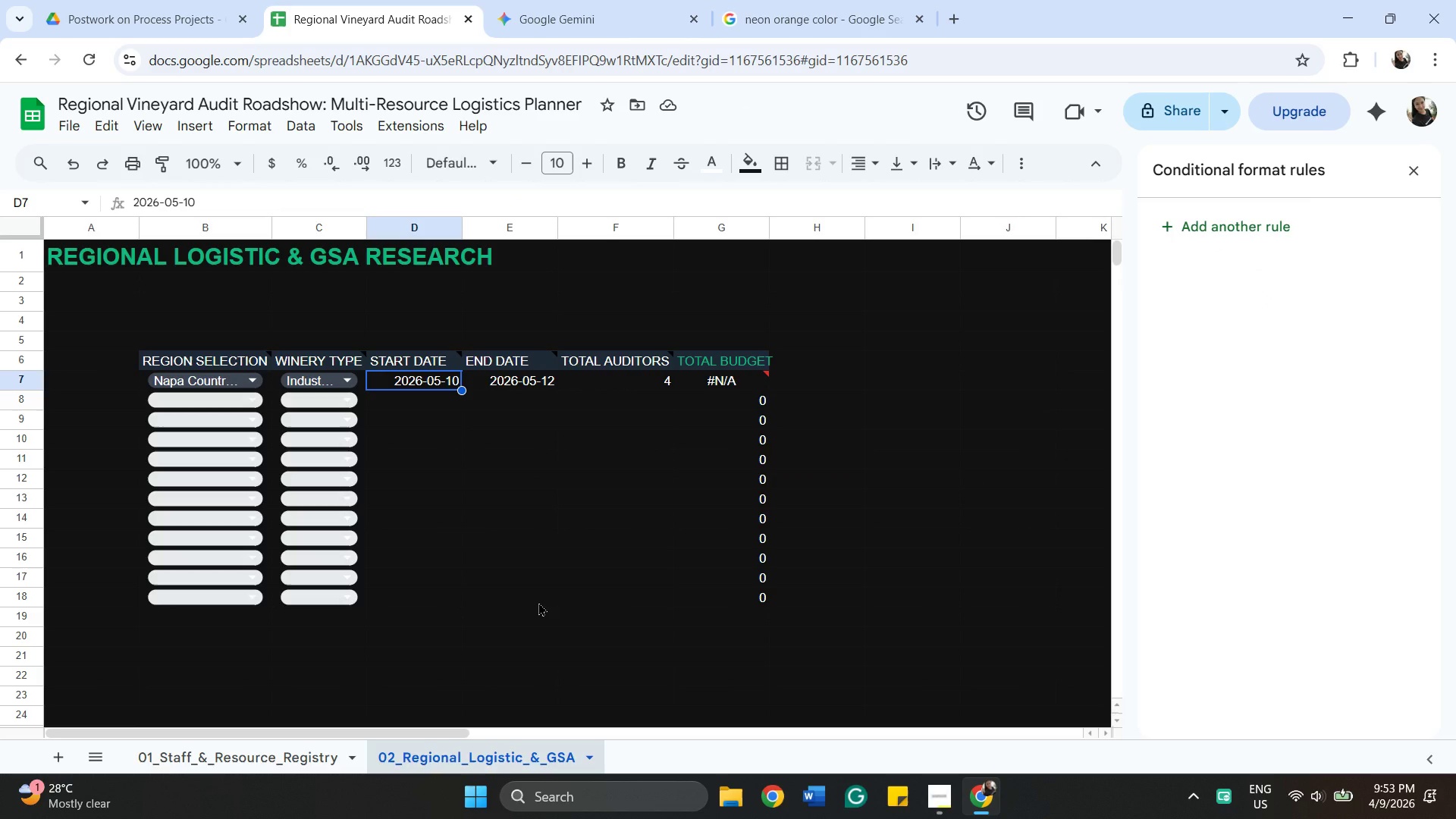 
hold_key(key=ShiftLeft, duration=0.42)
left_click([541, 602])
 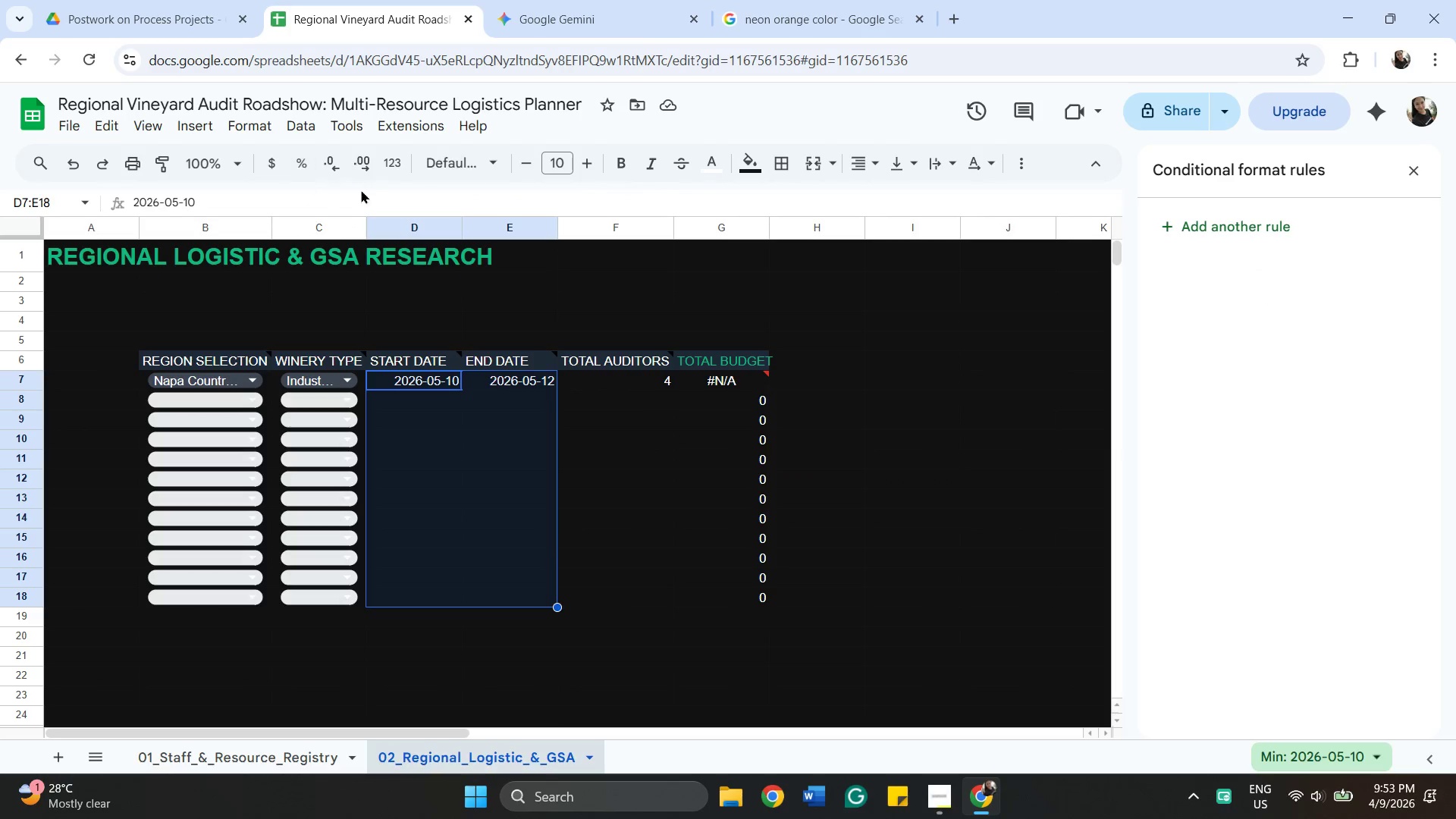 
left_click([399, 163])
 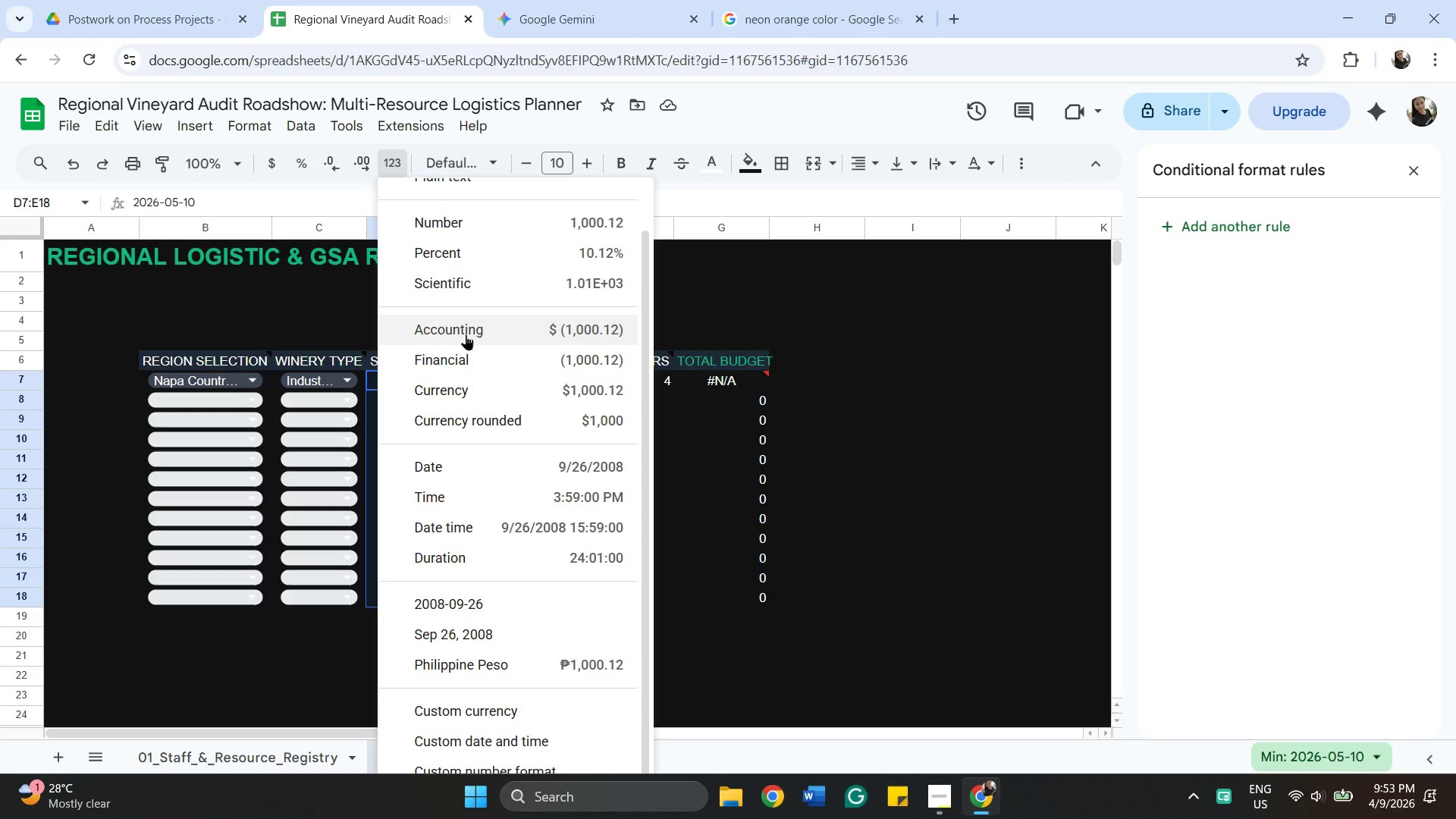 
scroll: coordinate [505, 576], scroll_direction: down, amount: 6.0
 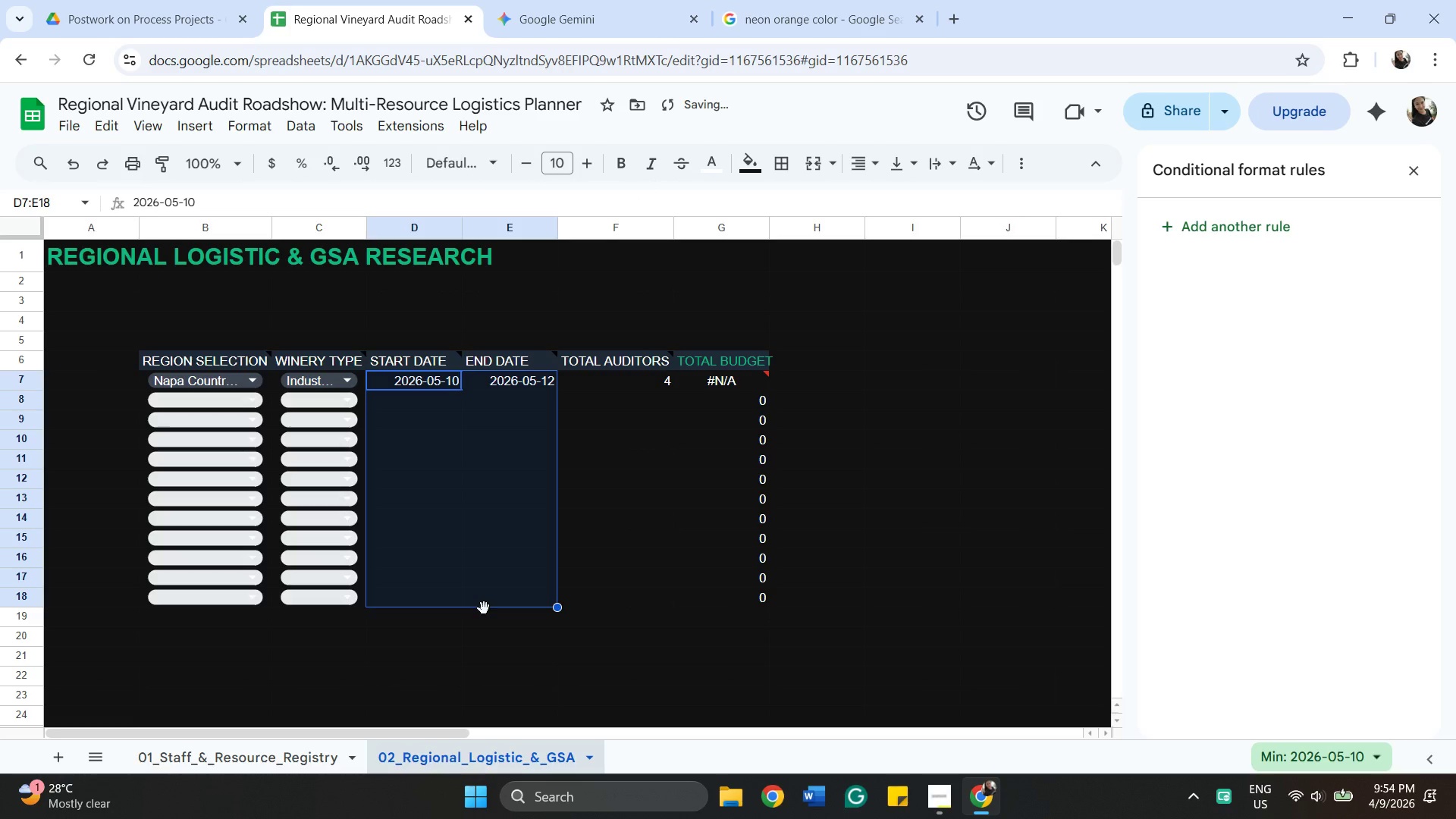 
left_click_drag(start_coordinate=[635, 566], to_coordinate=[644, 563])
 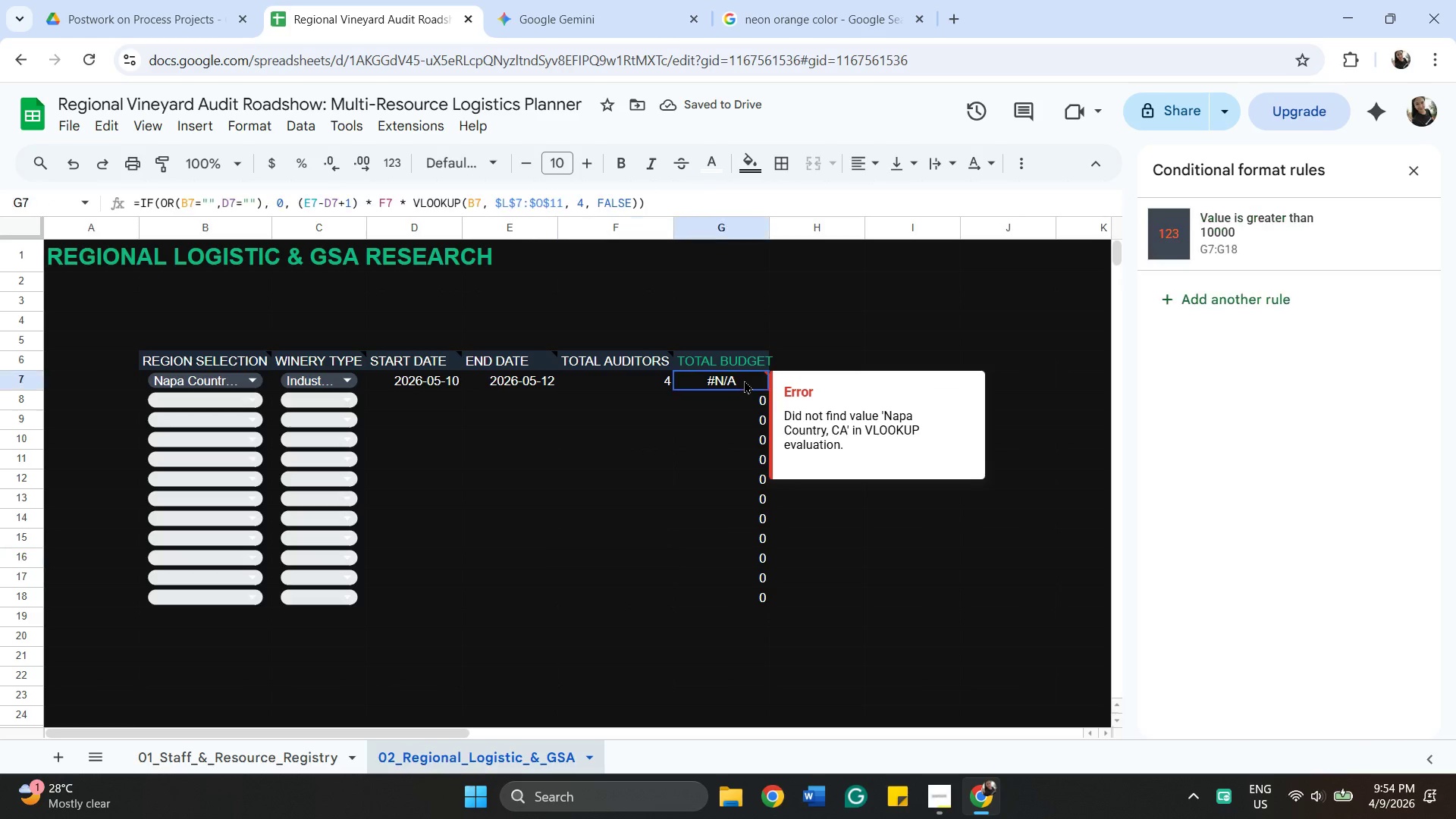 
double_click([743, 379])
 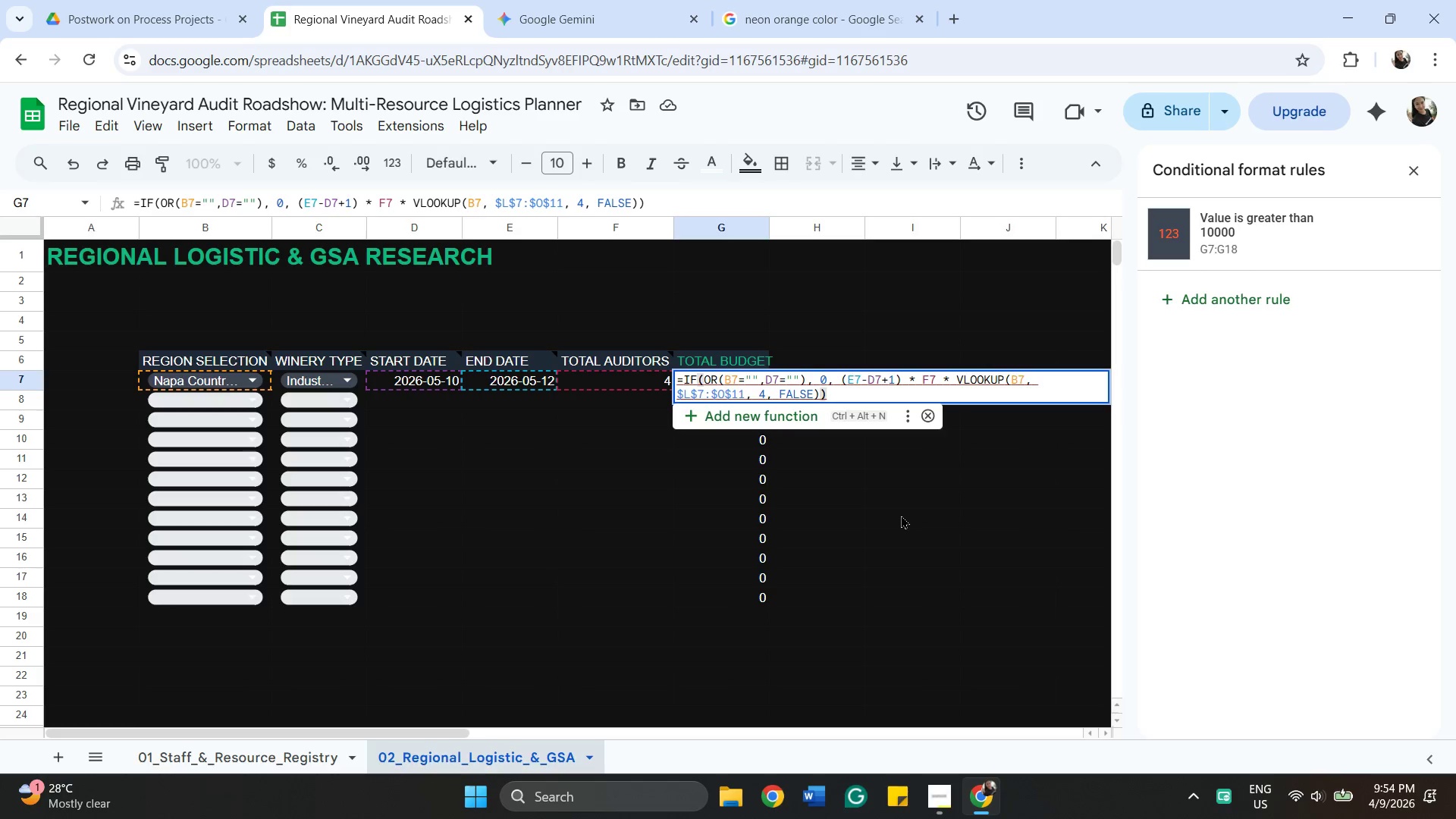 
wait(7.98)
 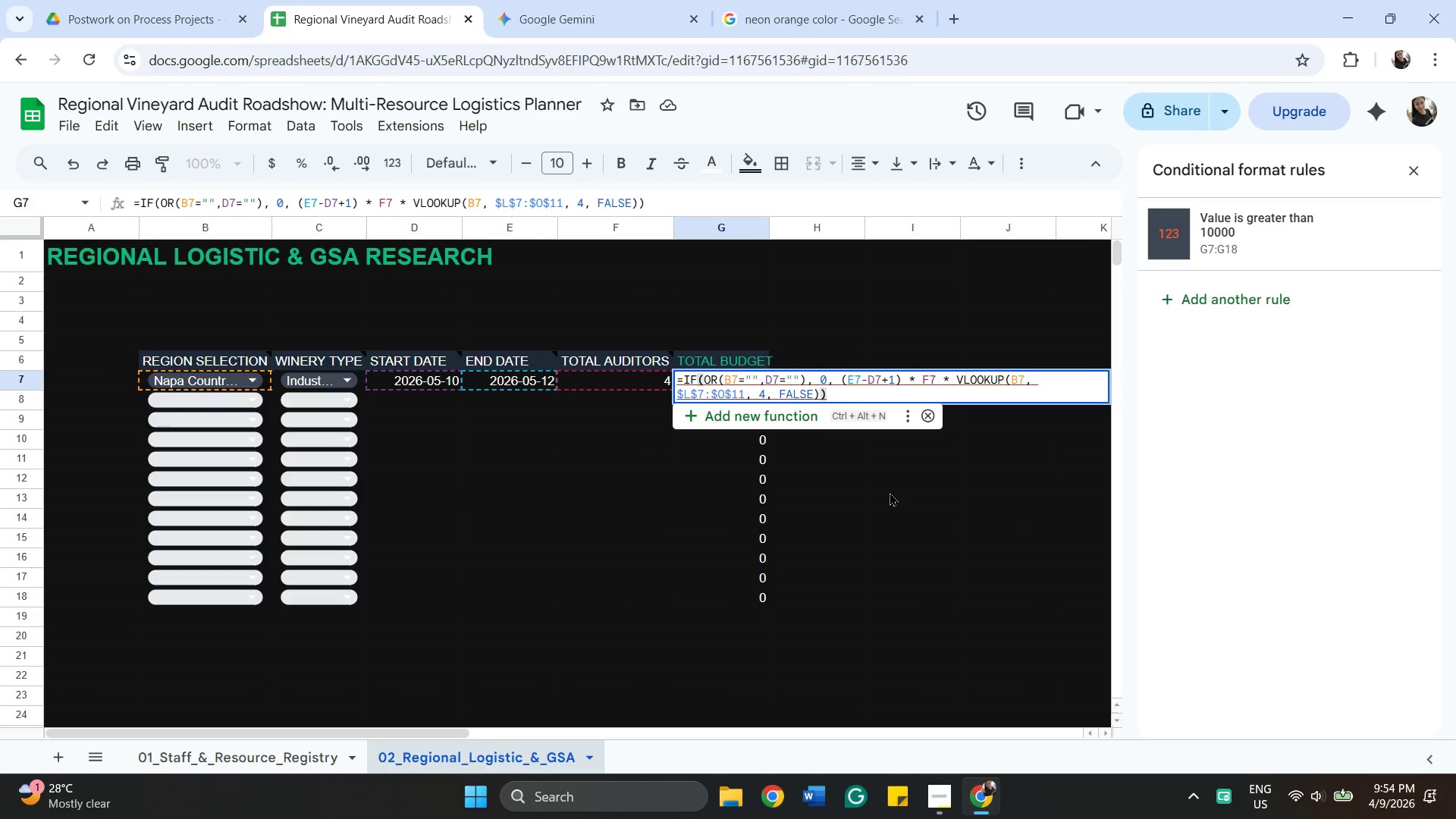 
left_click([901, 515])
 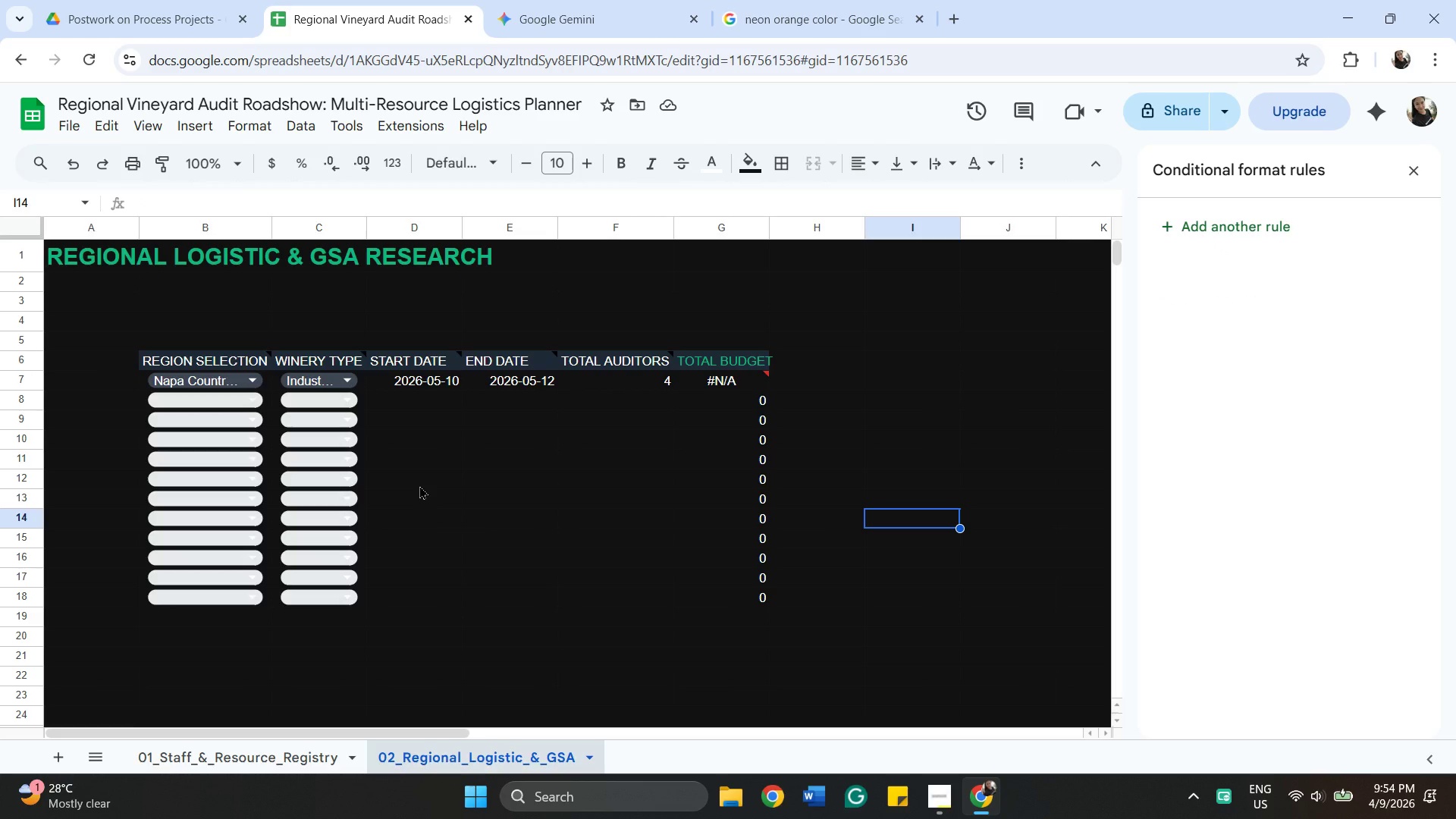 
wait(12.7)
 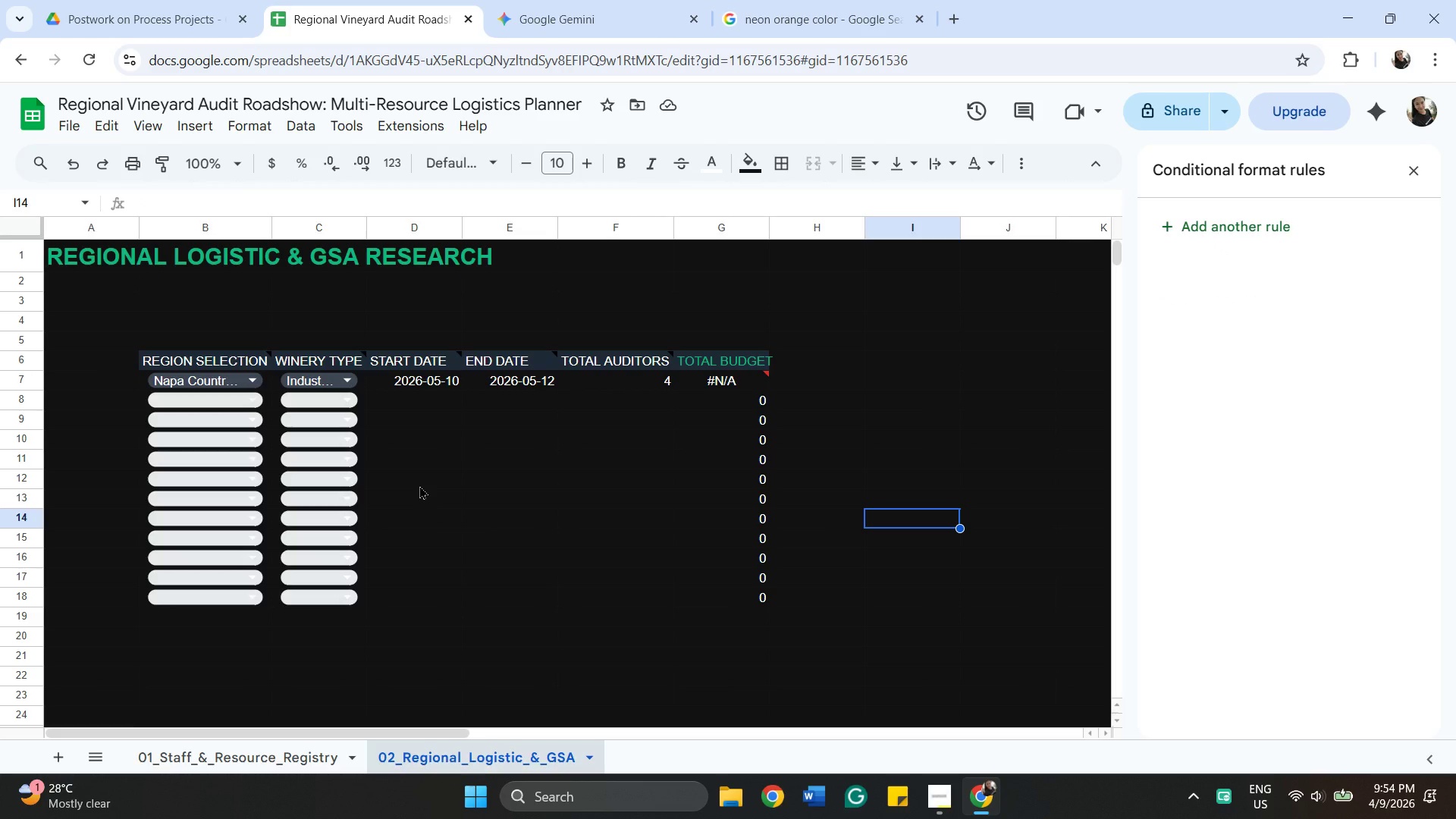 
left_click_drag(start_coordinate=[261, 748], to_coordinate=[271, 748])
 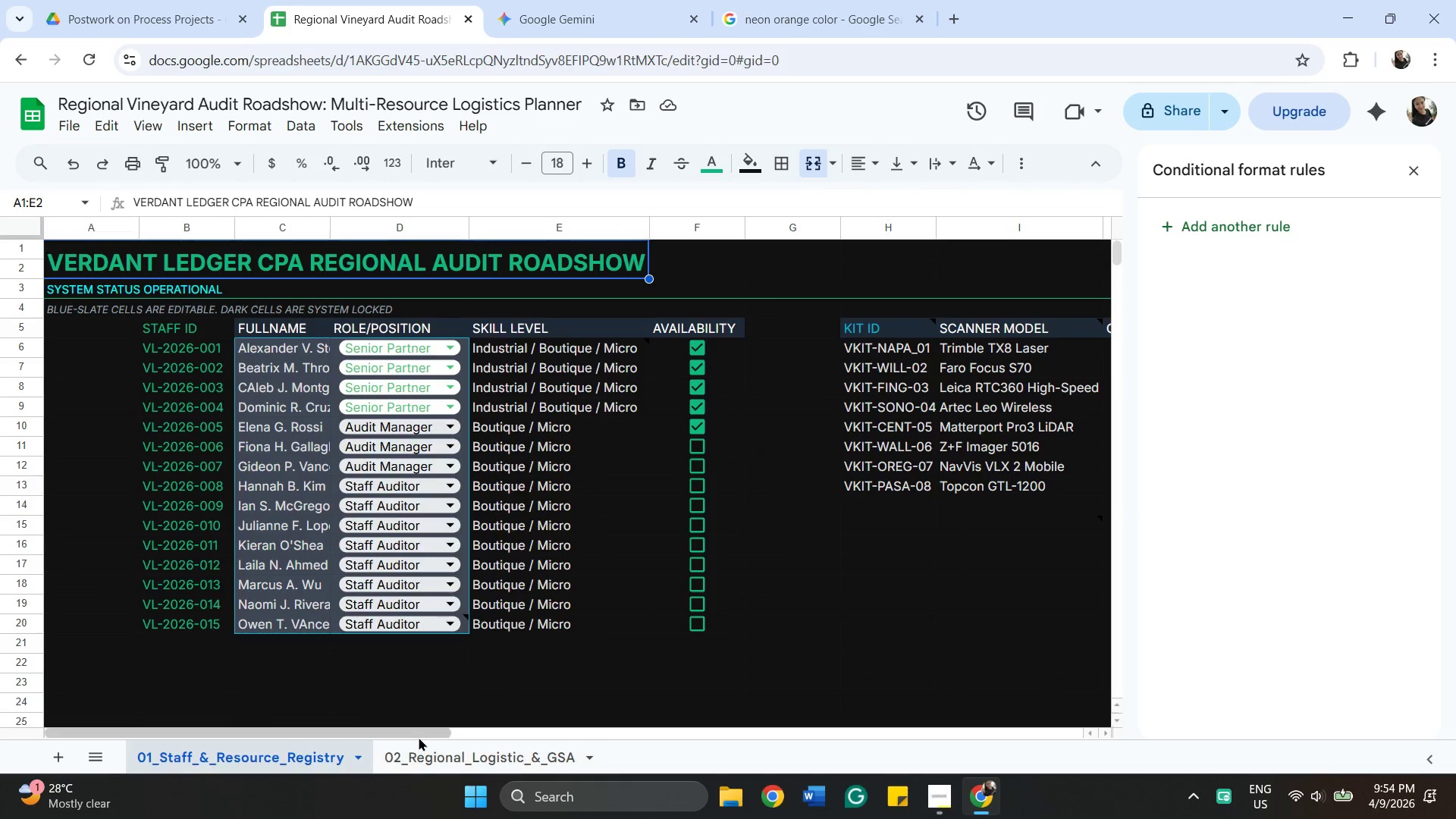 
left_click_drag(start_coordinate=[428, 726], to_coordinate=[499, 726])
 